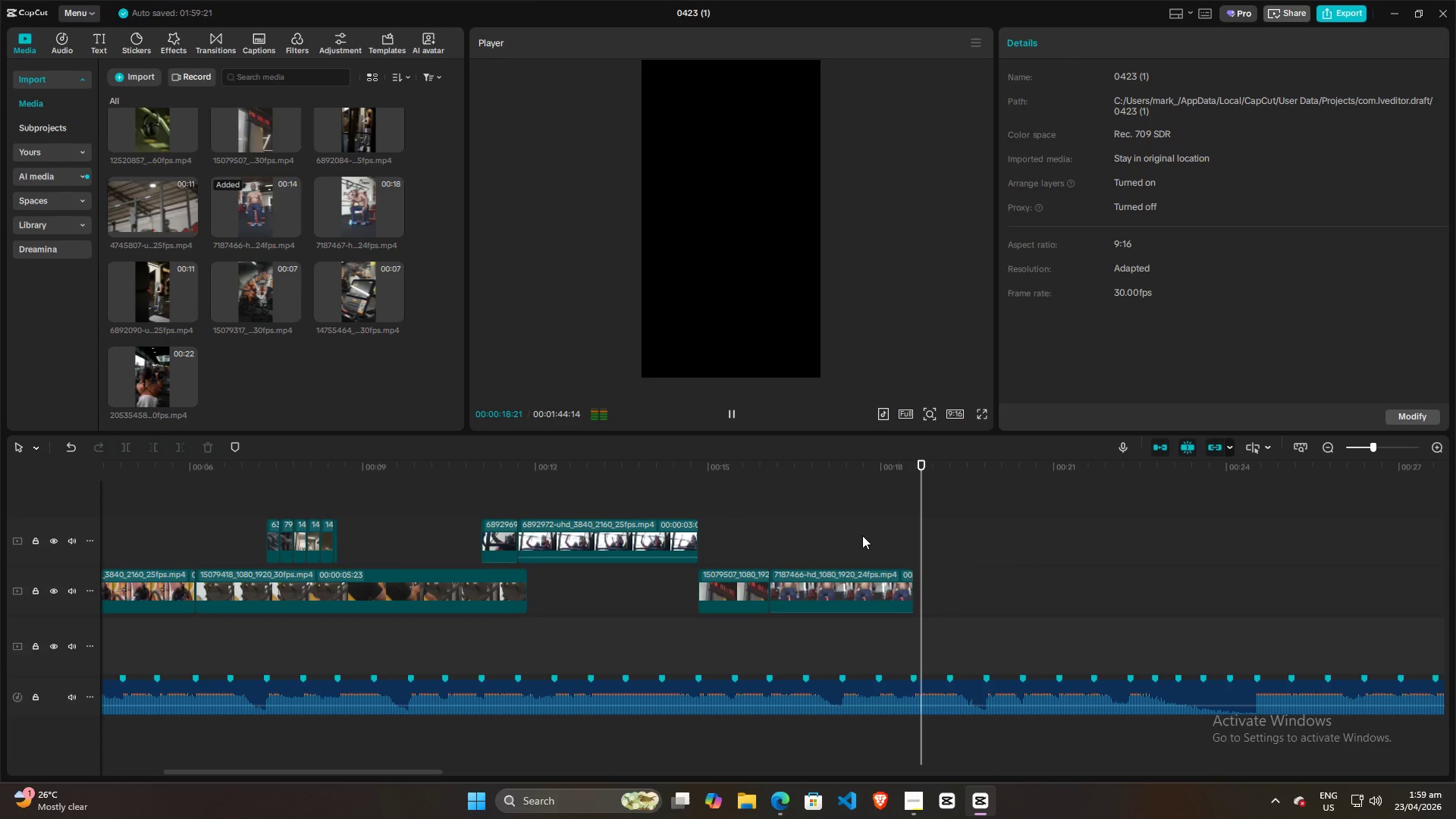 
key(Space)
 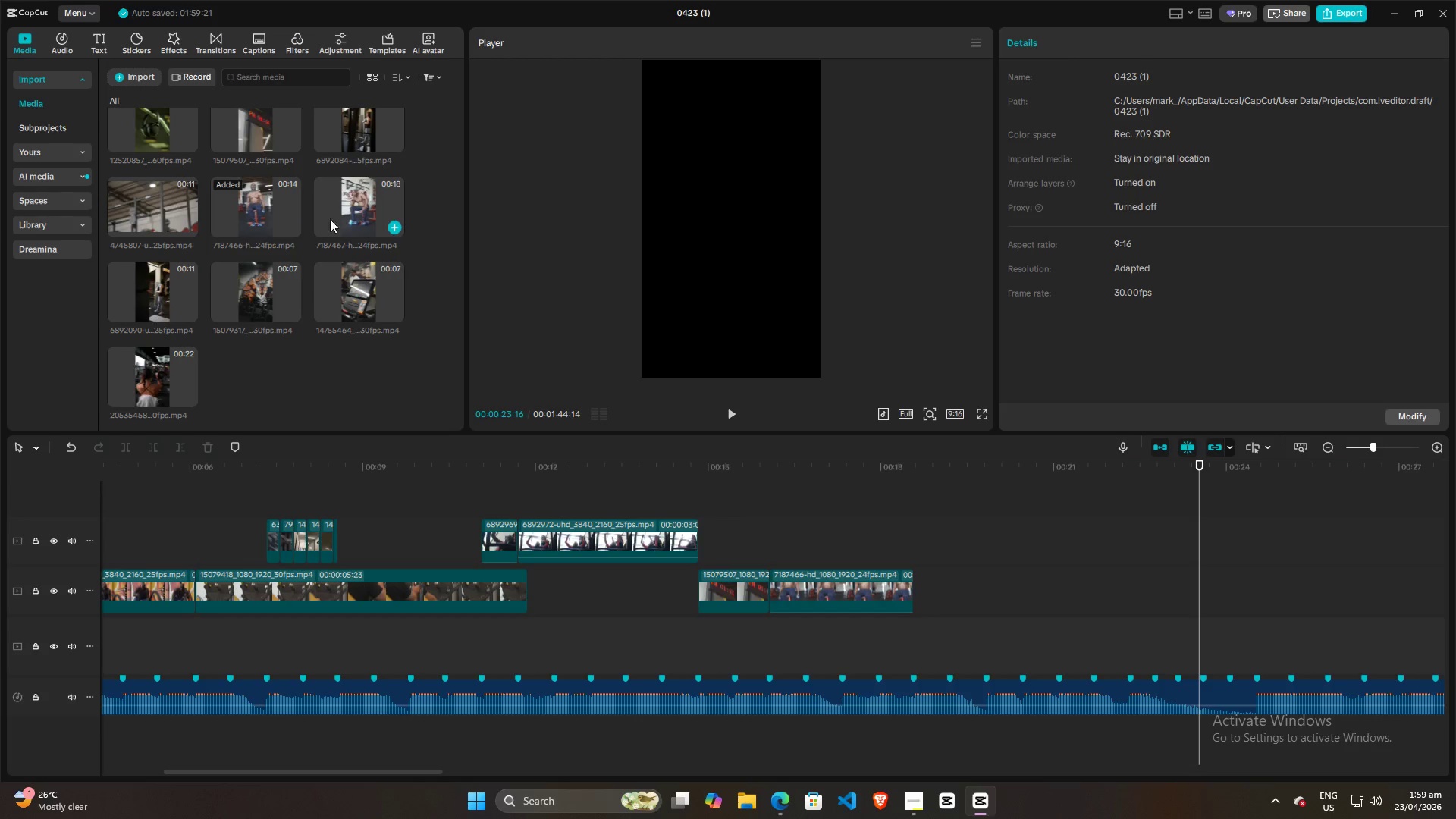 
left_click_drag(start_coordinate=[359, 202], to_coordinate=[344, 232])
 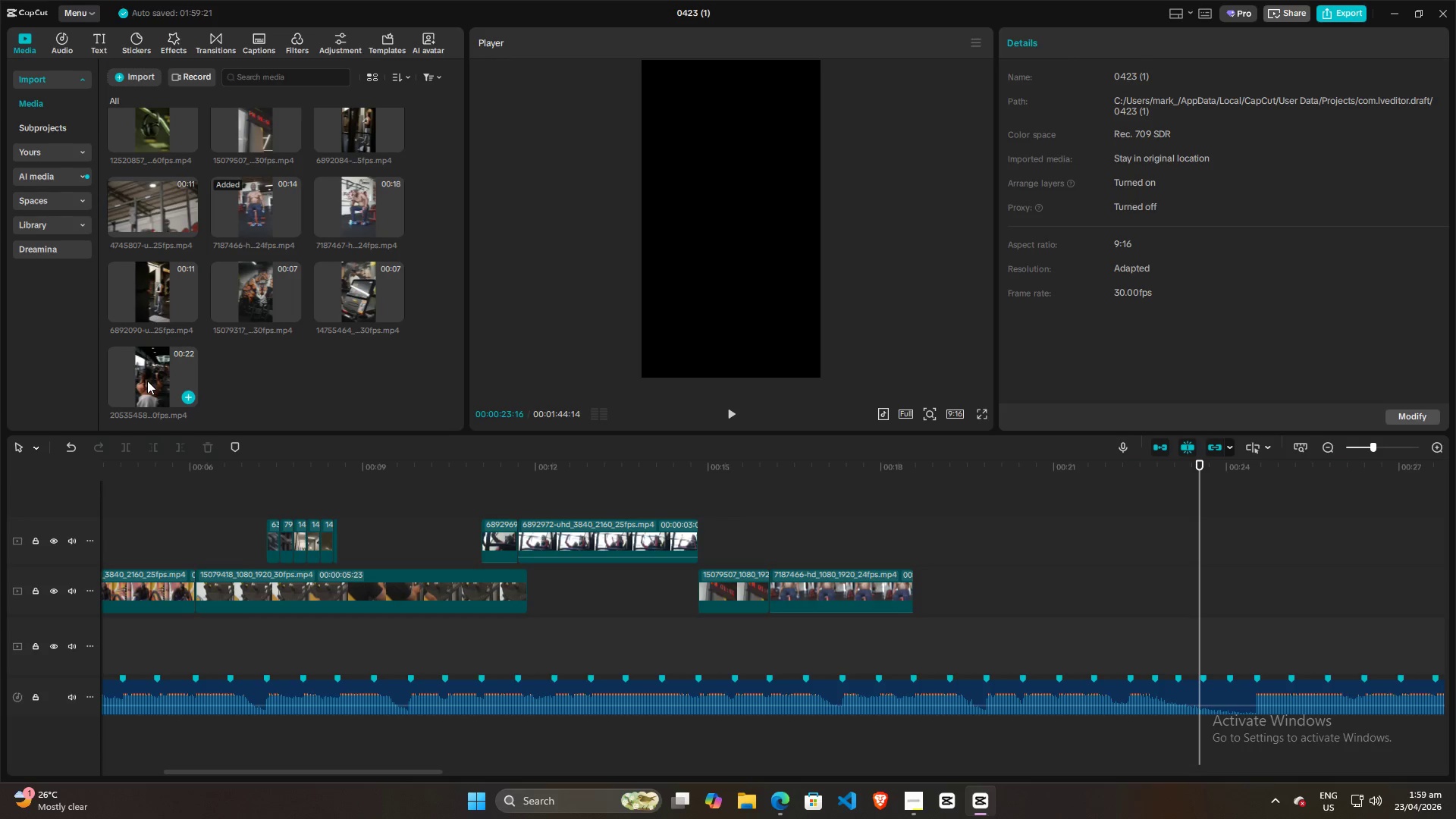 
left_click([148, 381])
 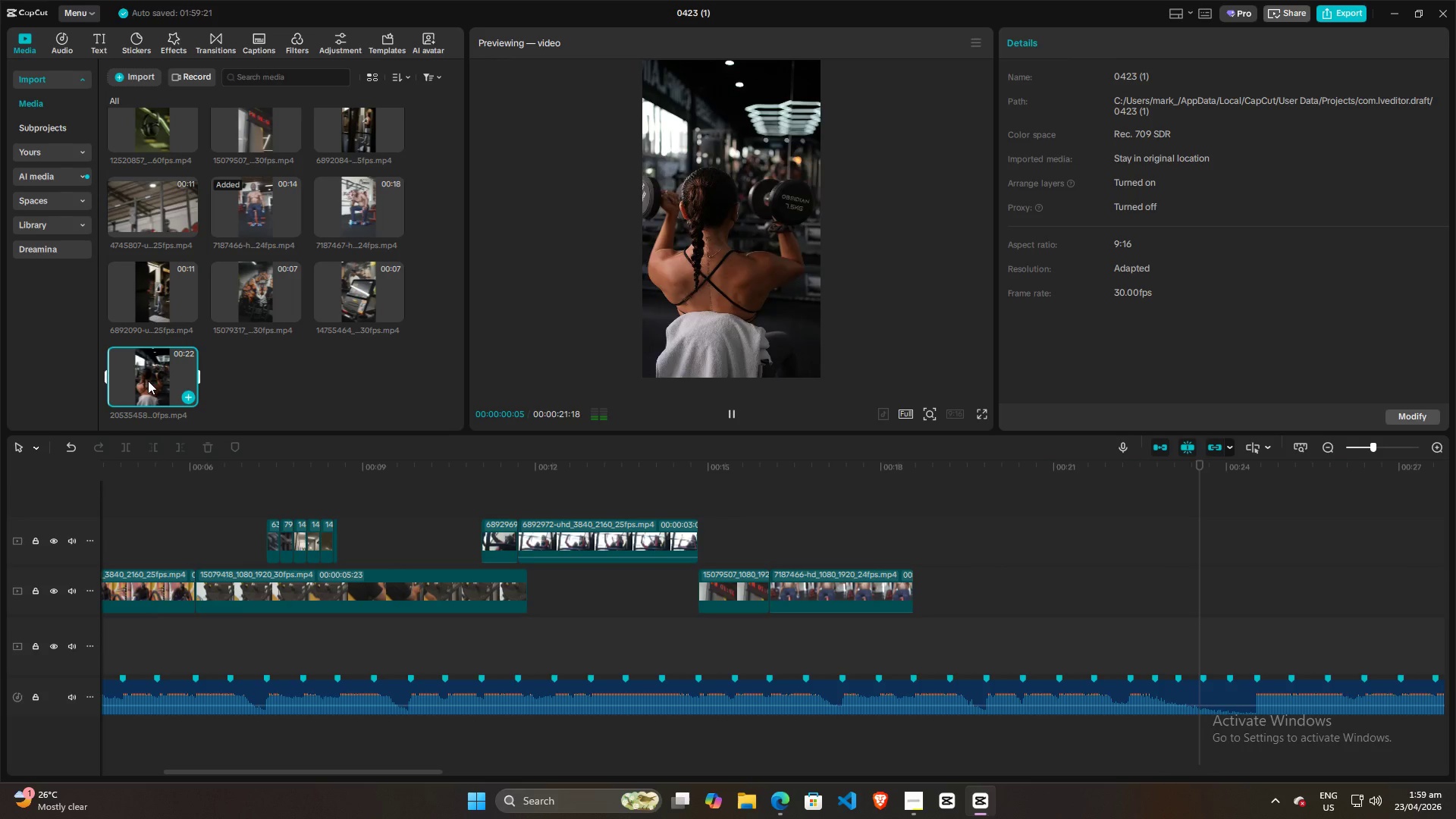 
left_click_drag(start_coordinate=[142, 376], to_coordinate=[915, 593])
 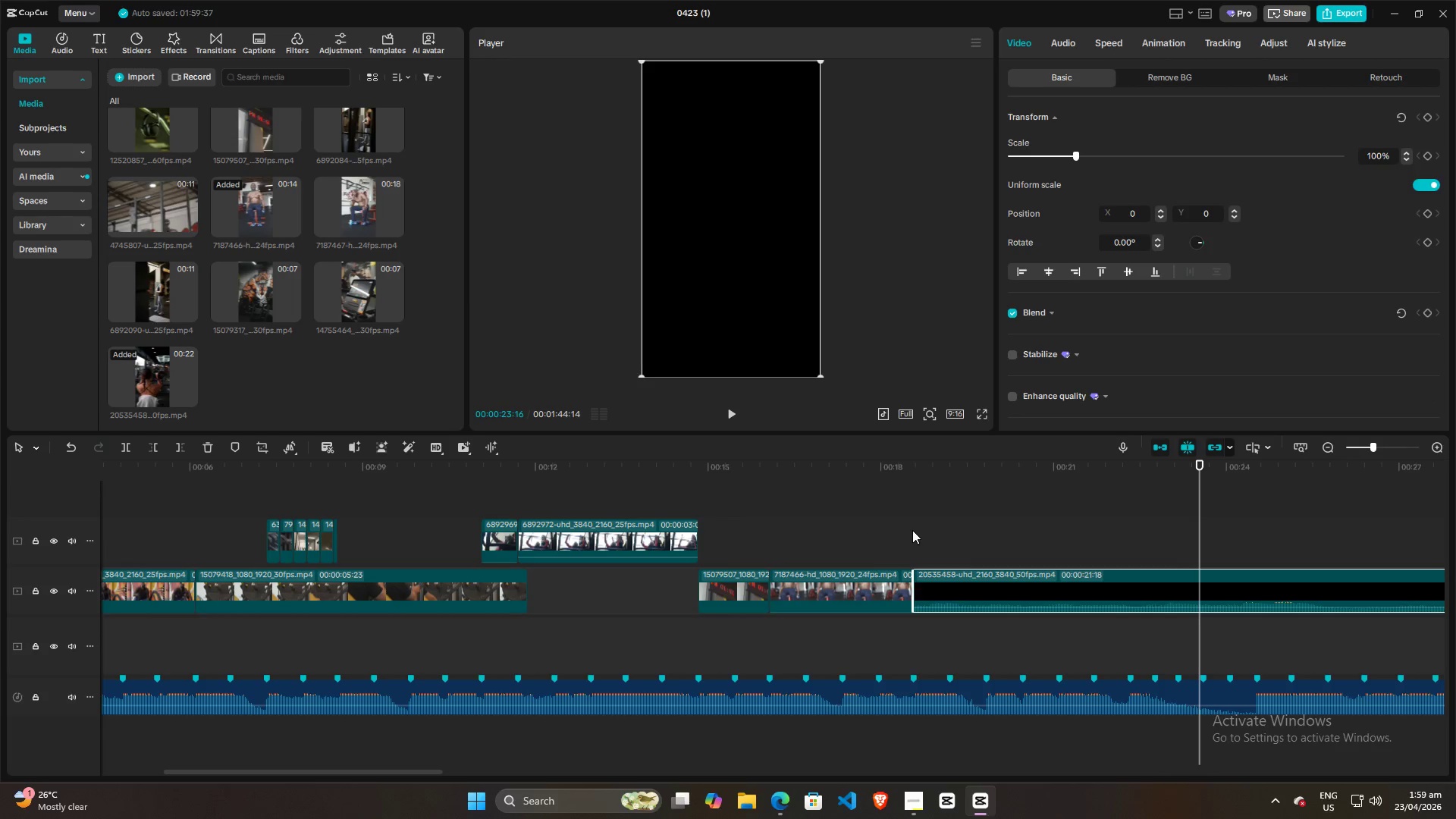 
left_click([918, 529])
 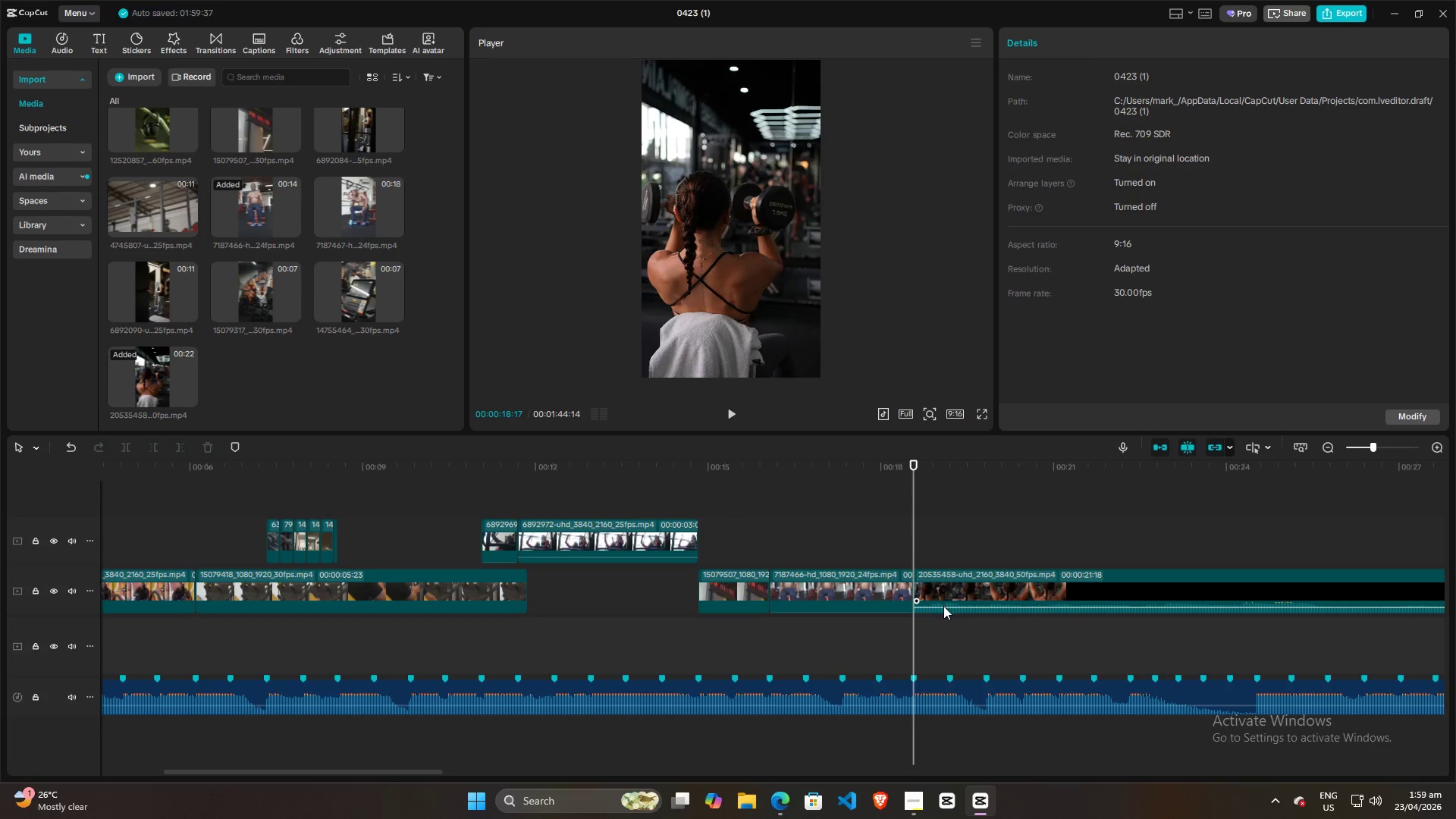 
left_click_drag(start_coordinate=[943, 607], to_coordinate=[943, 632])
 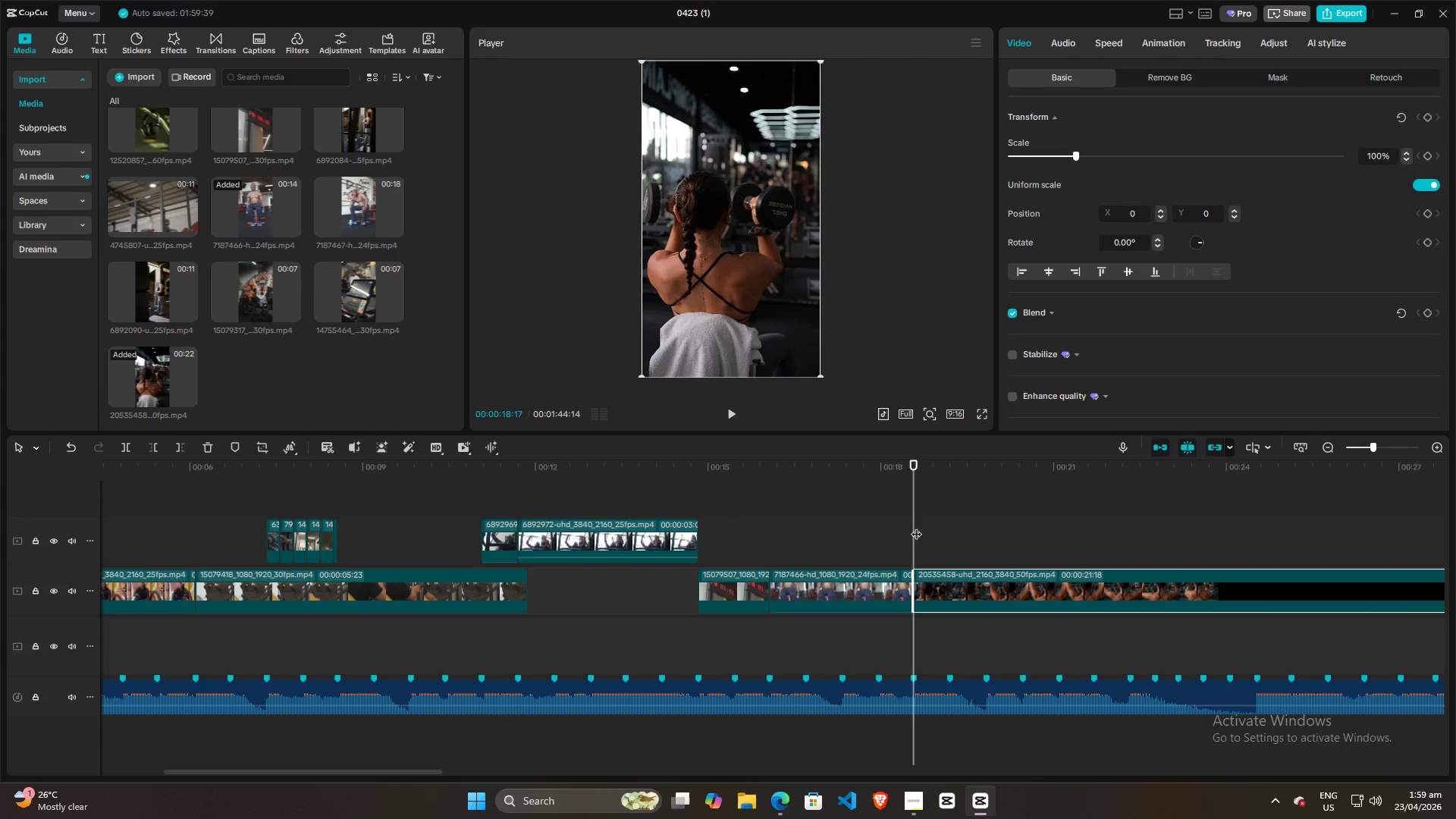 
left_click_drag(start_coordinate=[915, 524], to_coordinate=[967, 532])
 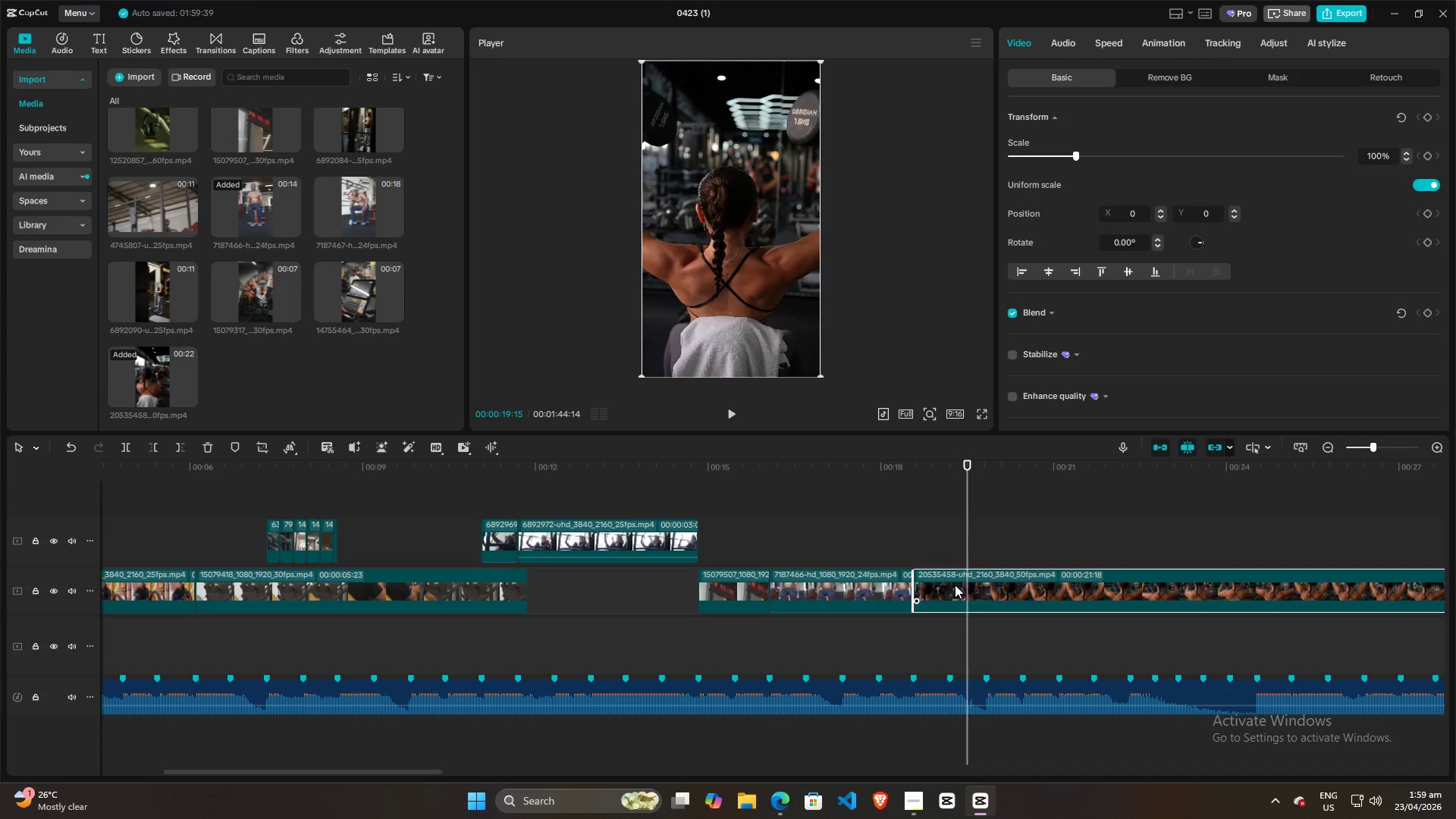 
left_click([955, 585])
 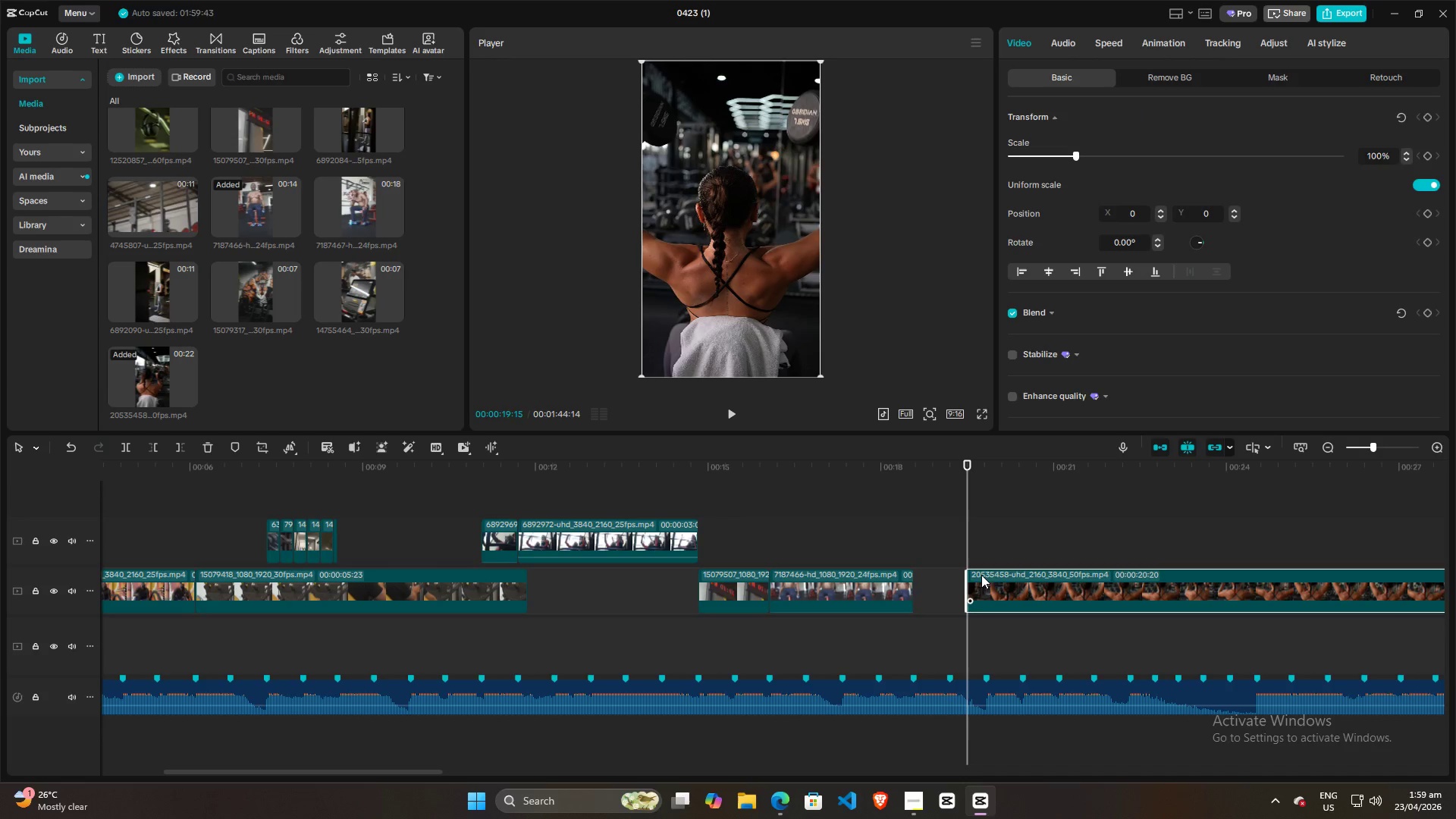 
key(Q)
 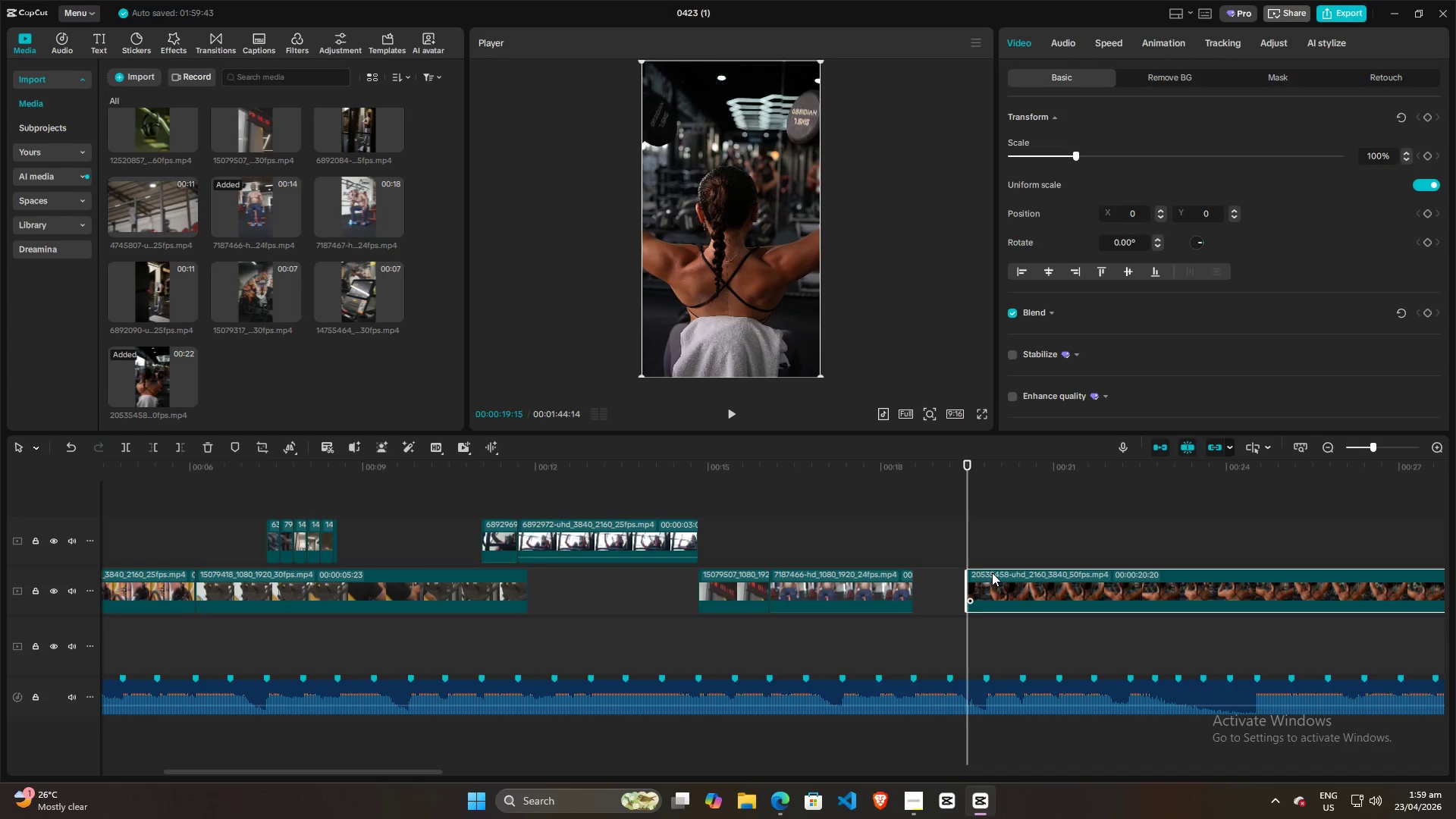 
left_click_drag(start_coordinate=[992, 573], to_coordinate=[942, 574])
 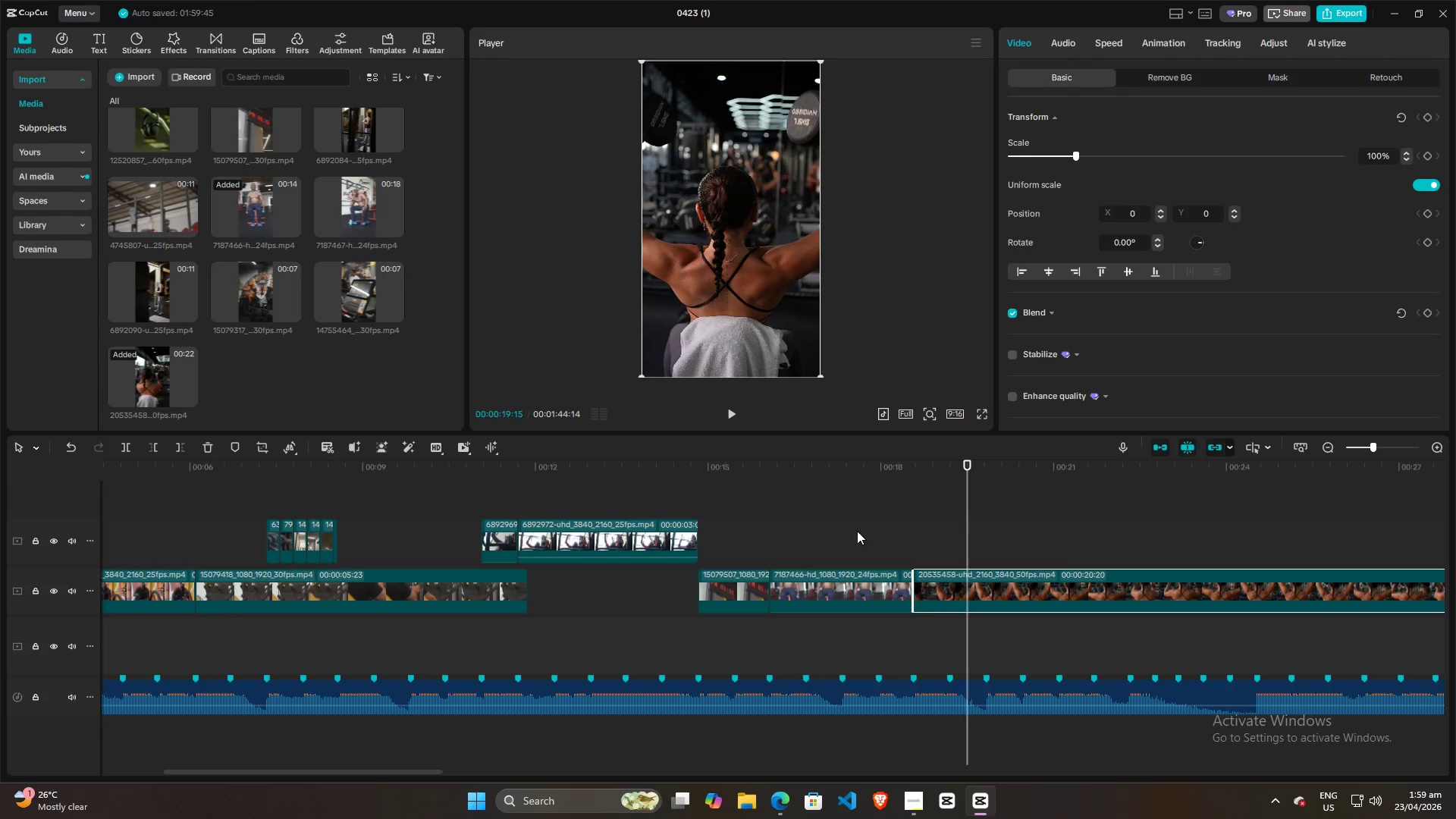 
left_click([857, 531])
 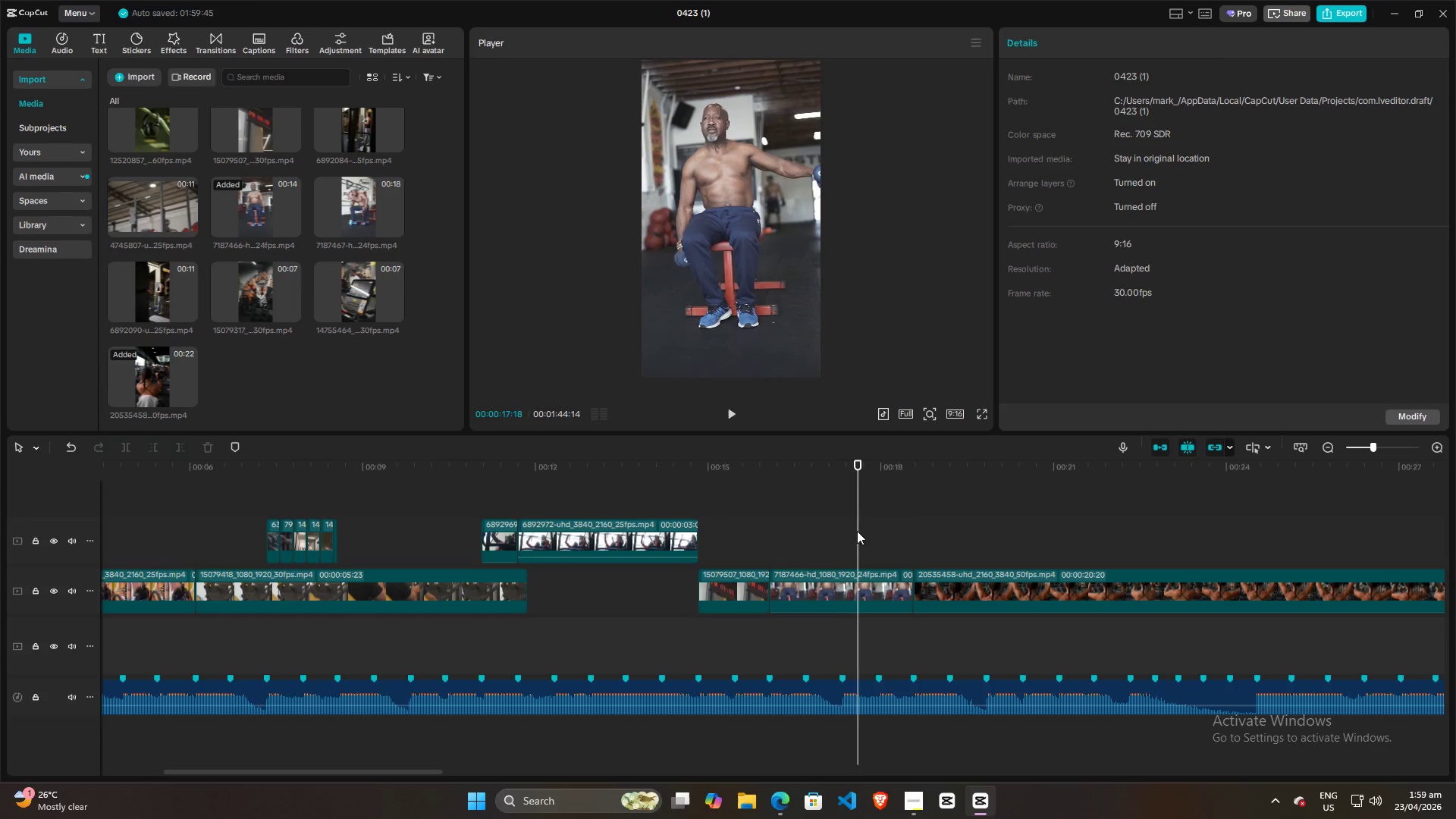 
key(Space)
 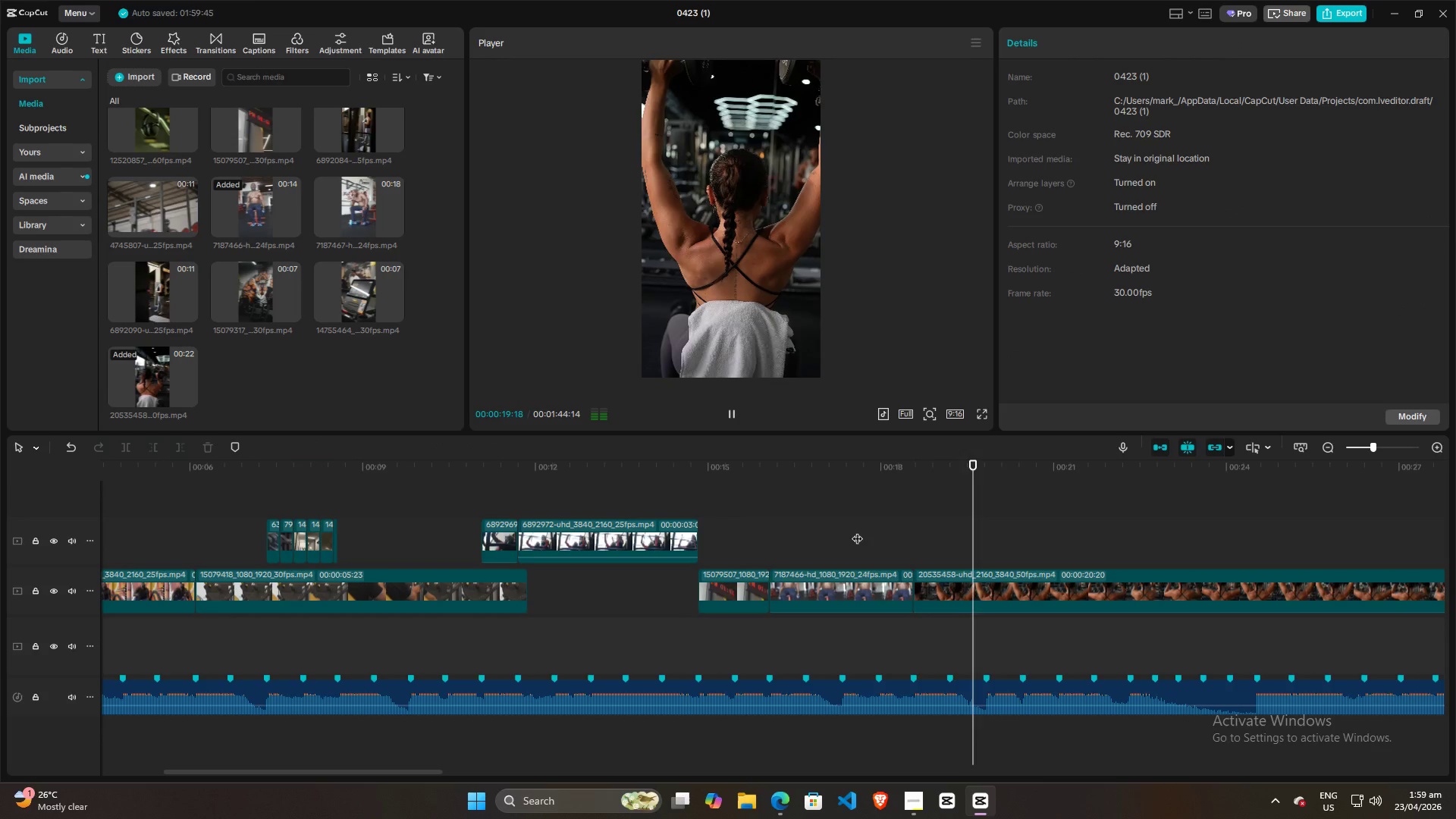 
key(Space)
 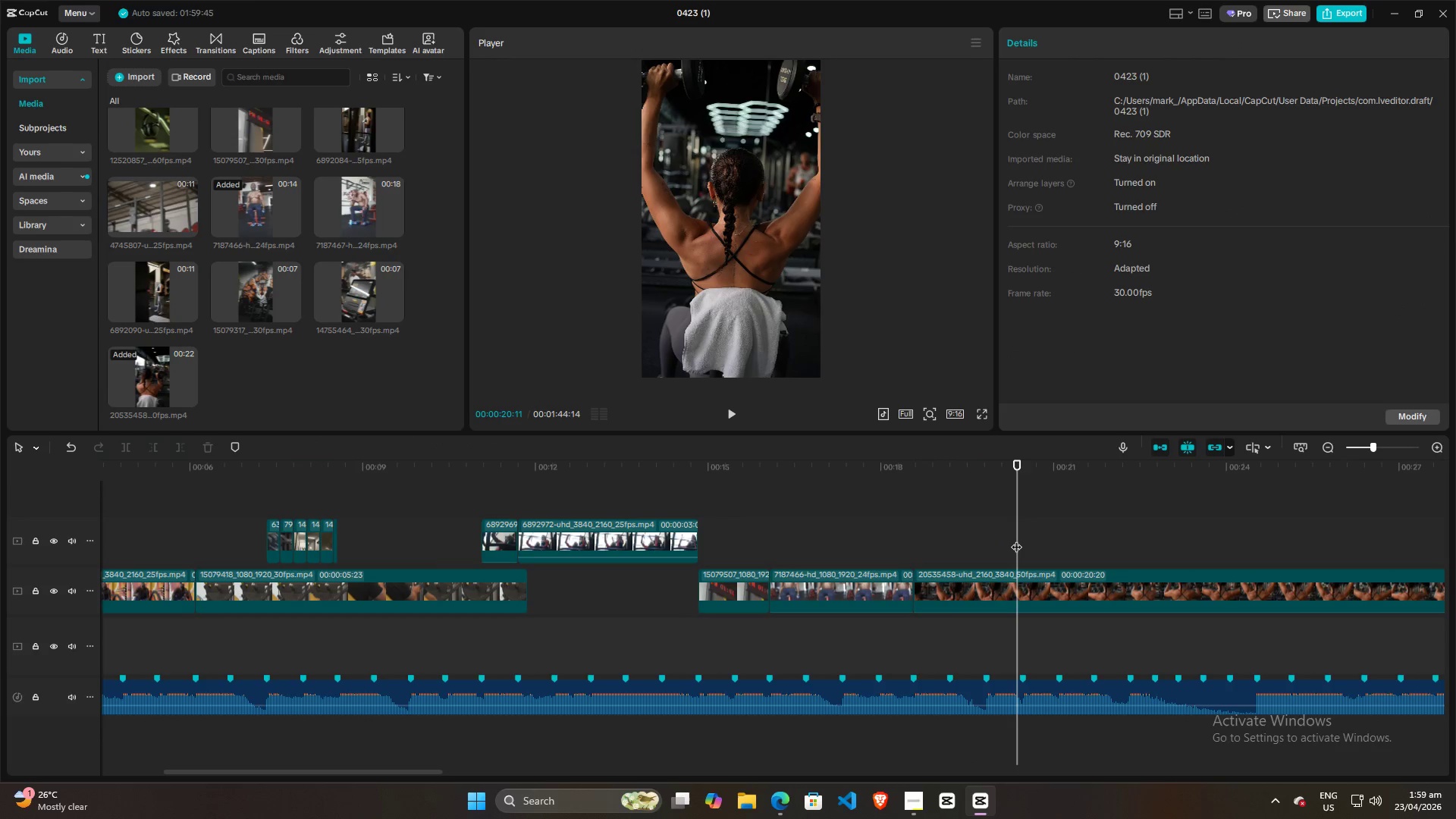 
left_click_drag(start_coordinate=[1016, 539], to_coordinate=[968, 538])
 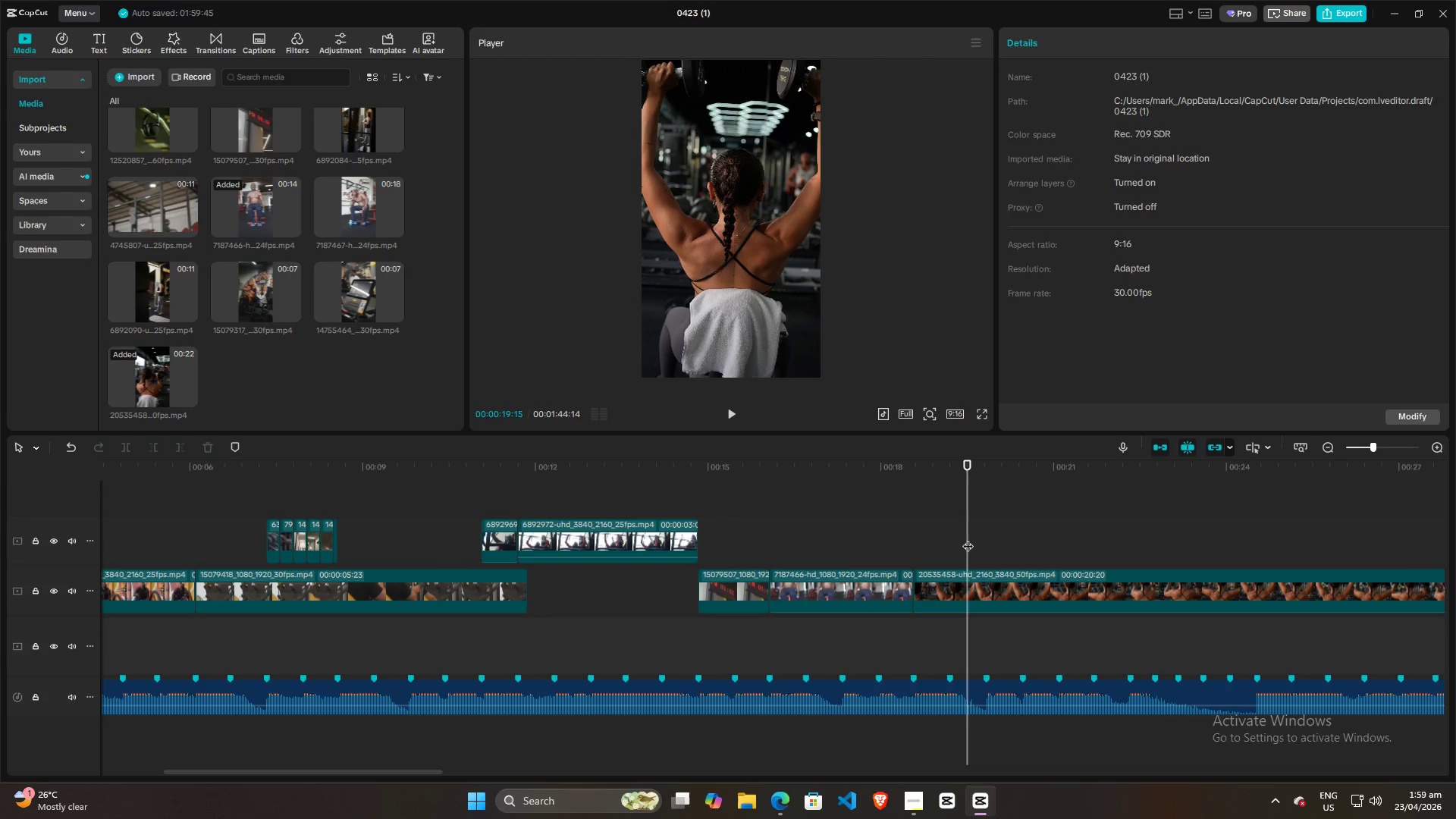 
key(Space)
 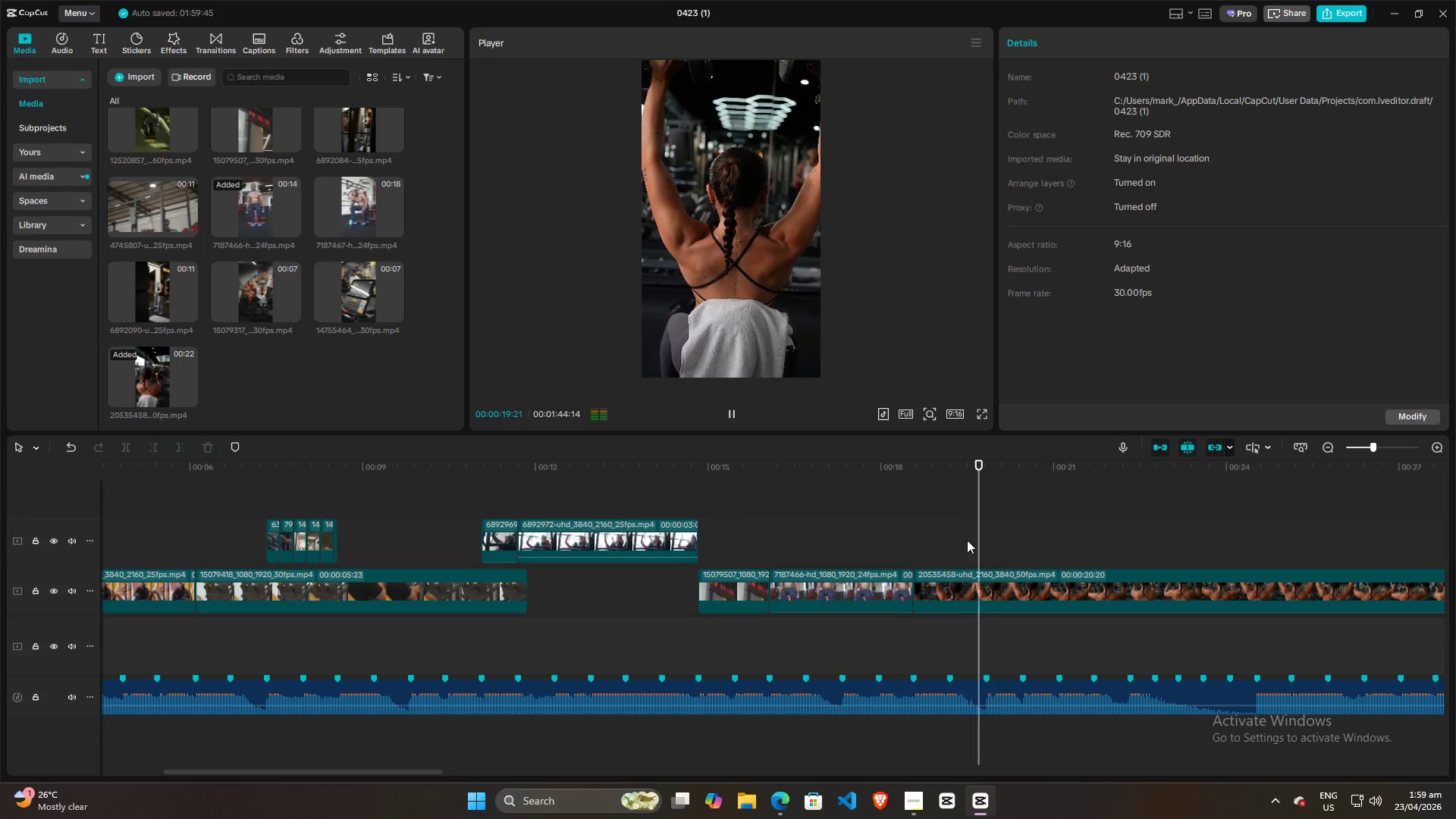 
key(Space)
 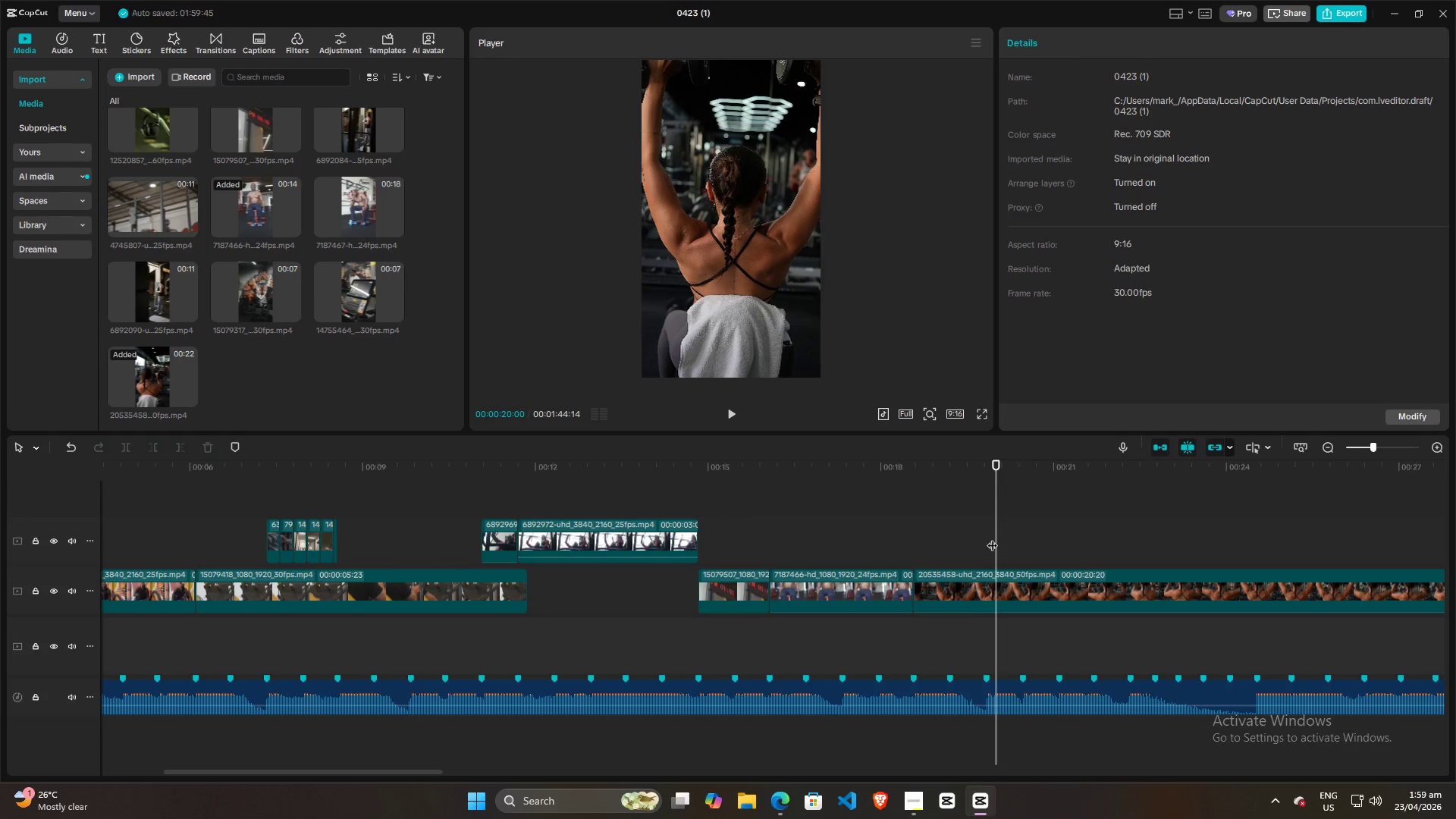 
left_click_drag(start_coordinate=[994, 537], to_coordinate=[988, 538])
 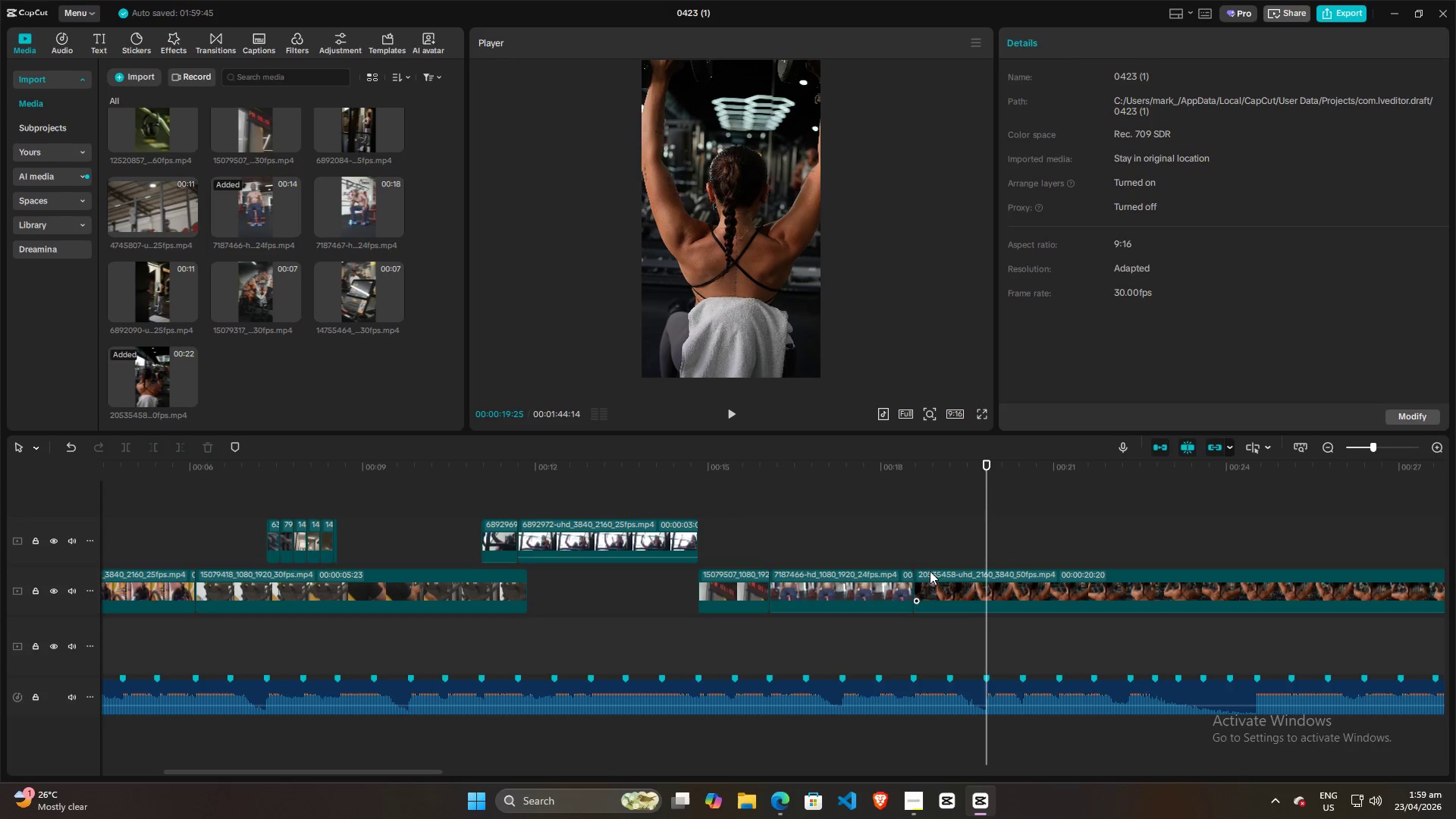 
left_click([905, 539])
 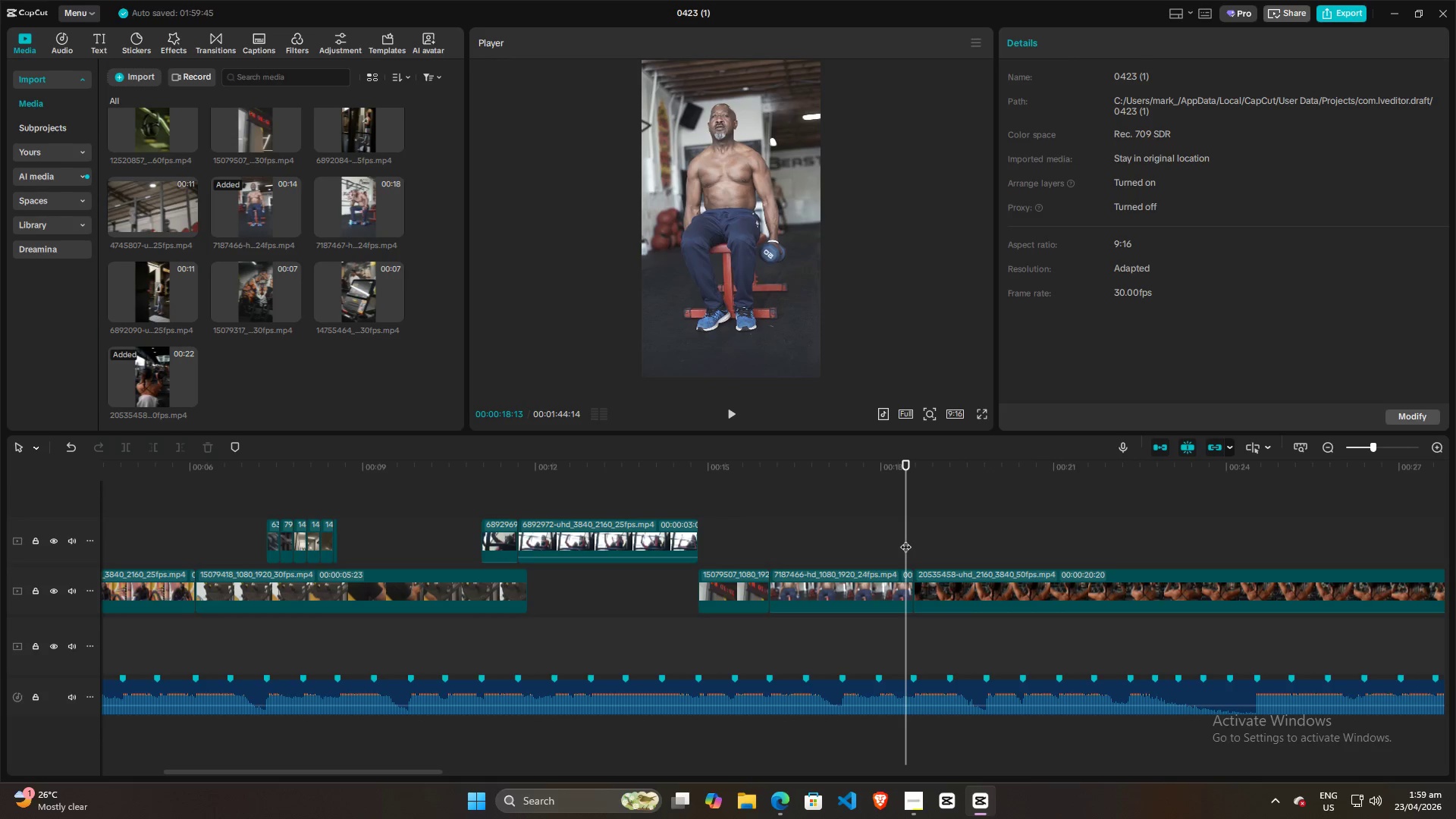 
key(Space)
 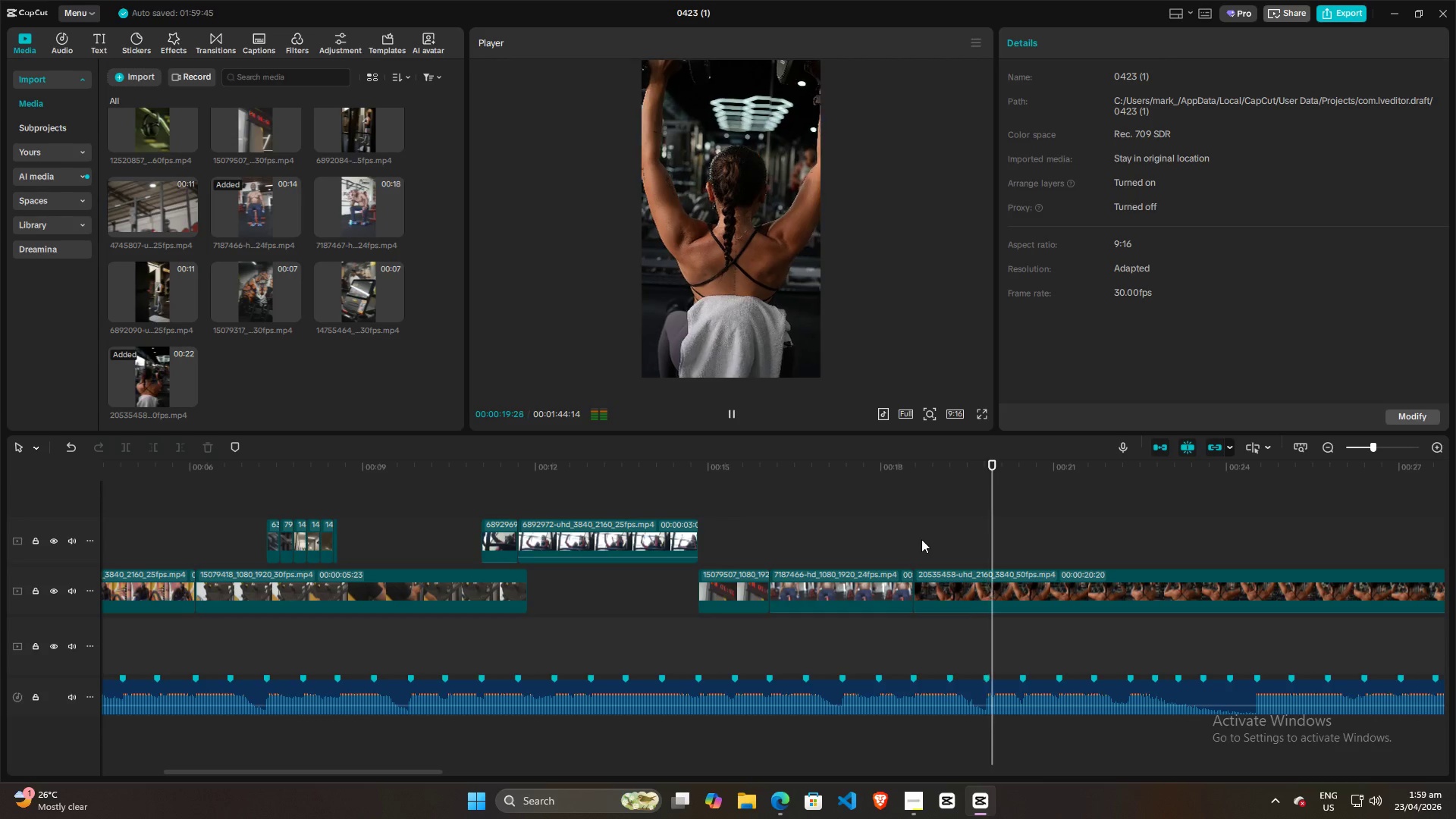 
key(Space)
 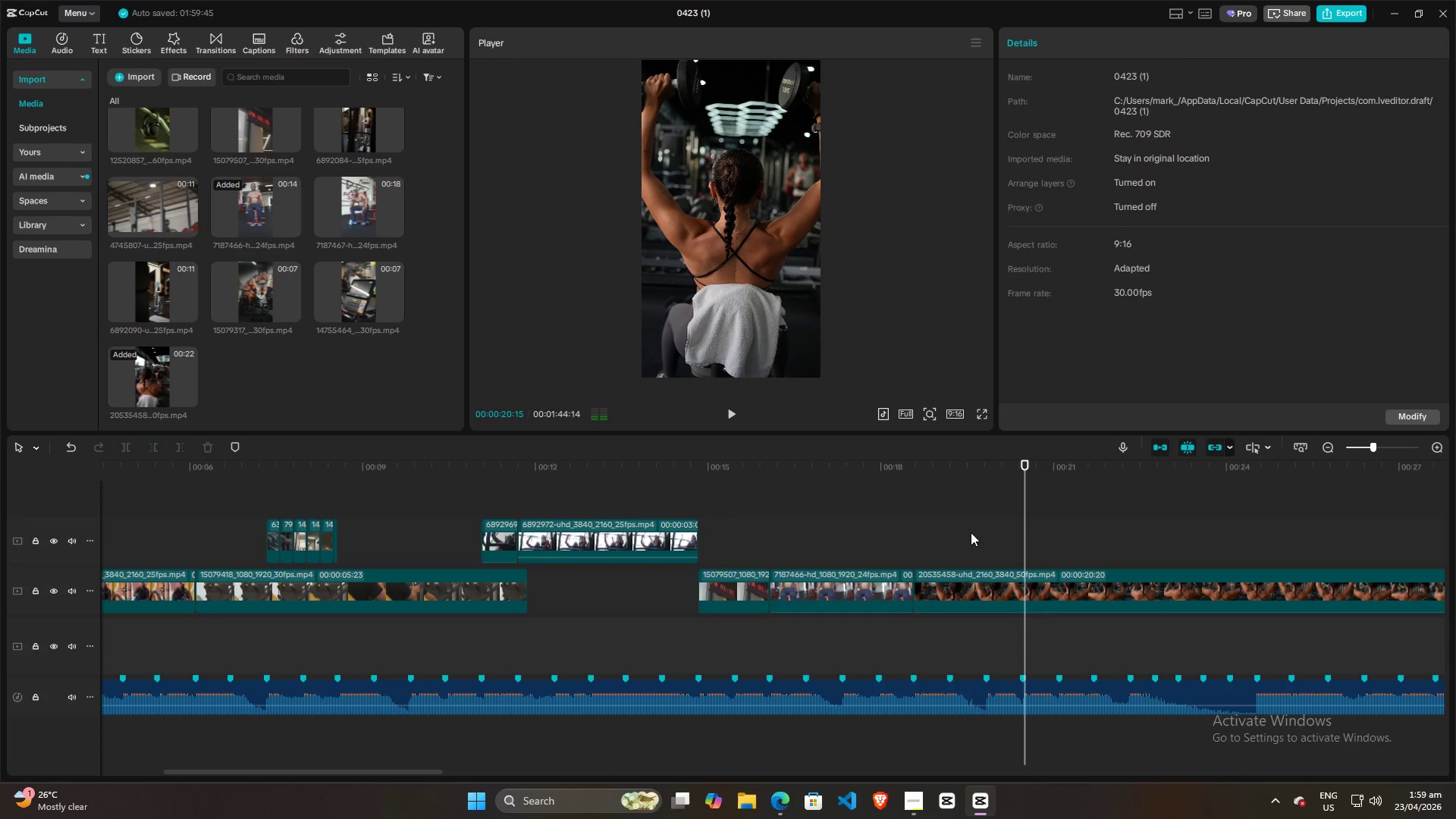 
left_click([971, 532])
 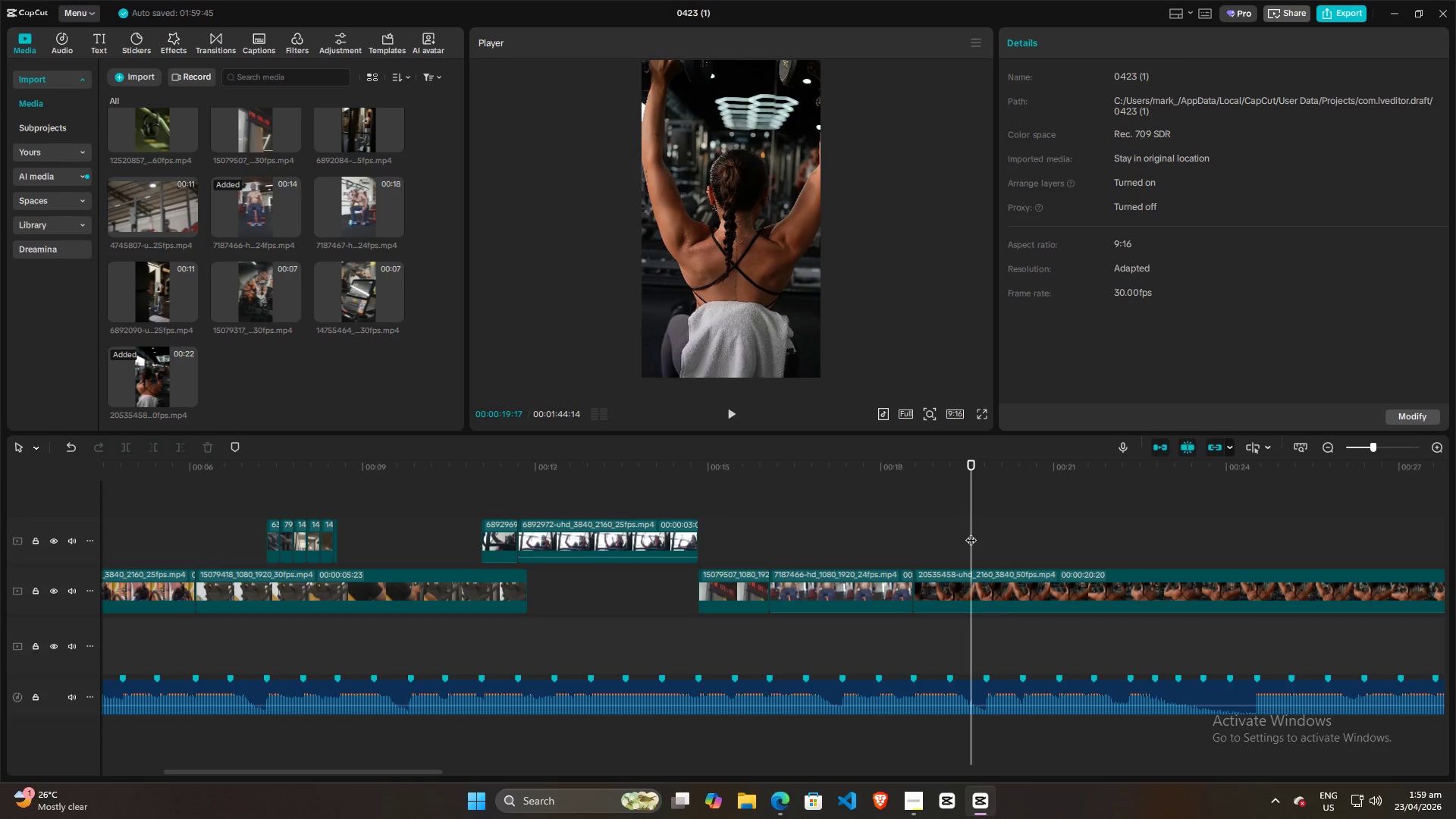 
key(Space)
 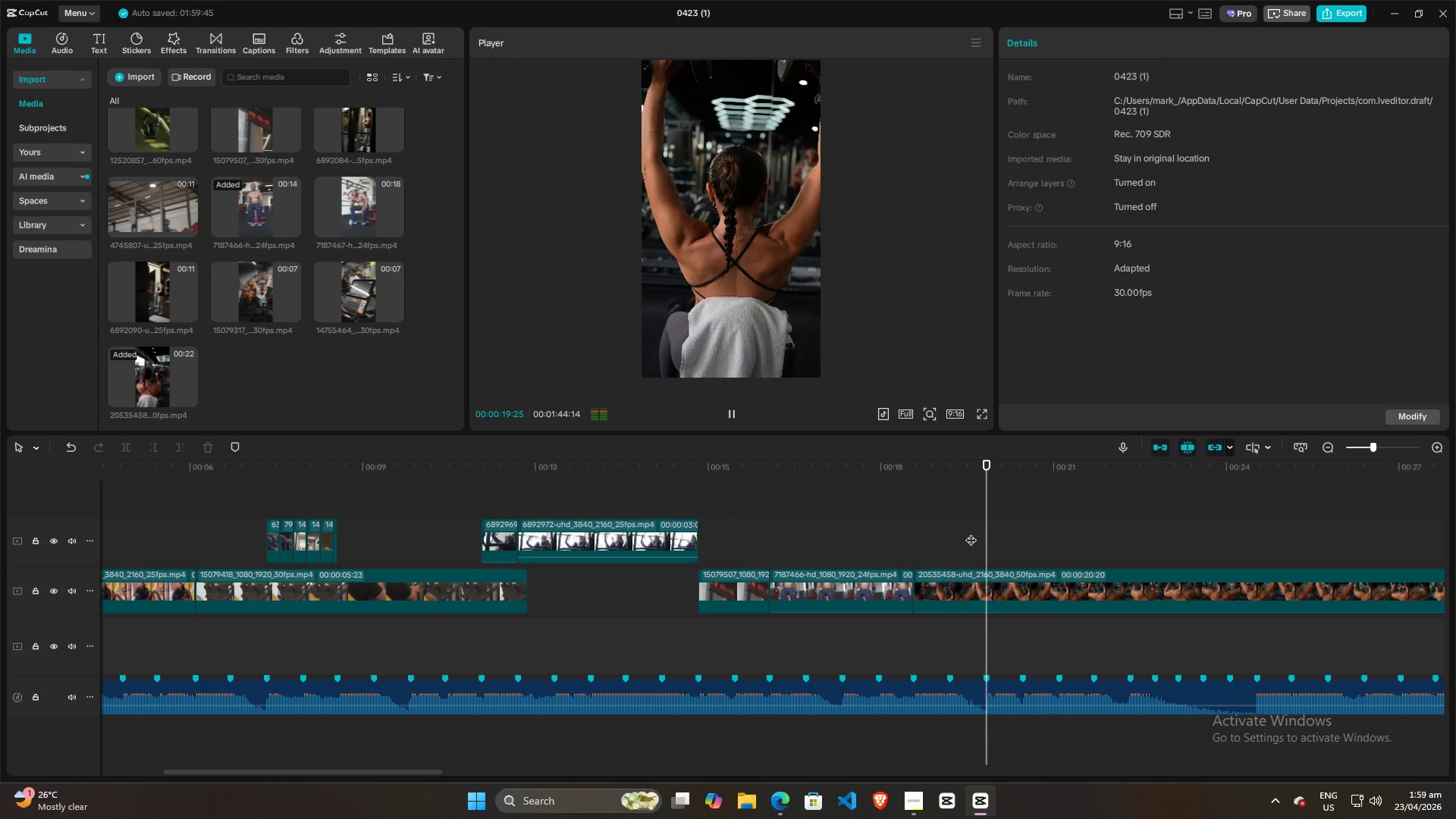 
key(Space)
 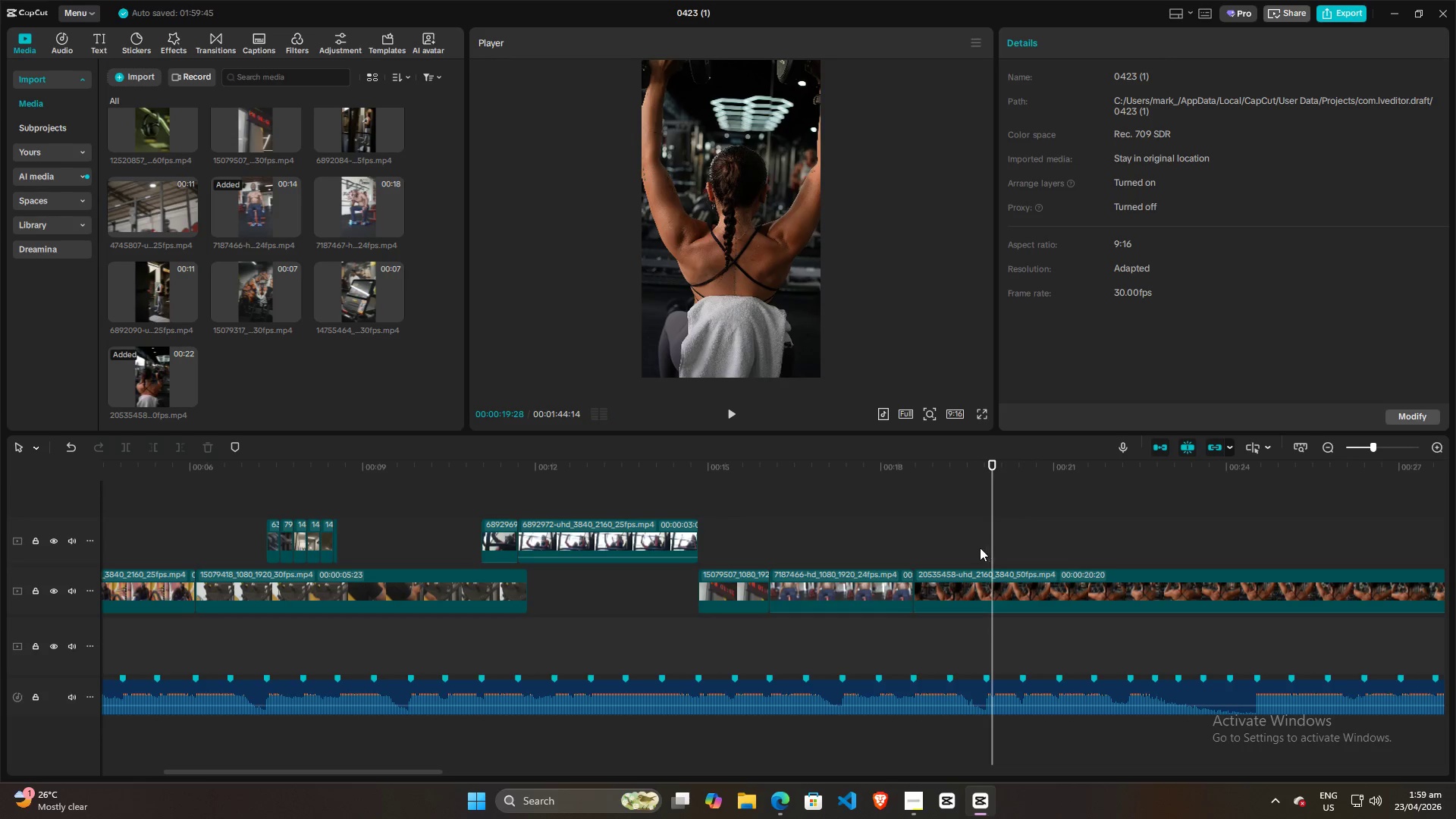 
left_click([967, 544])
 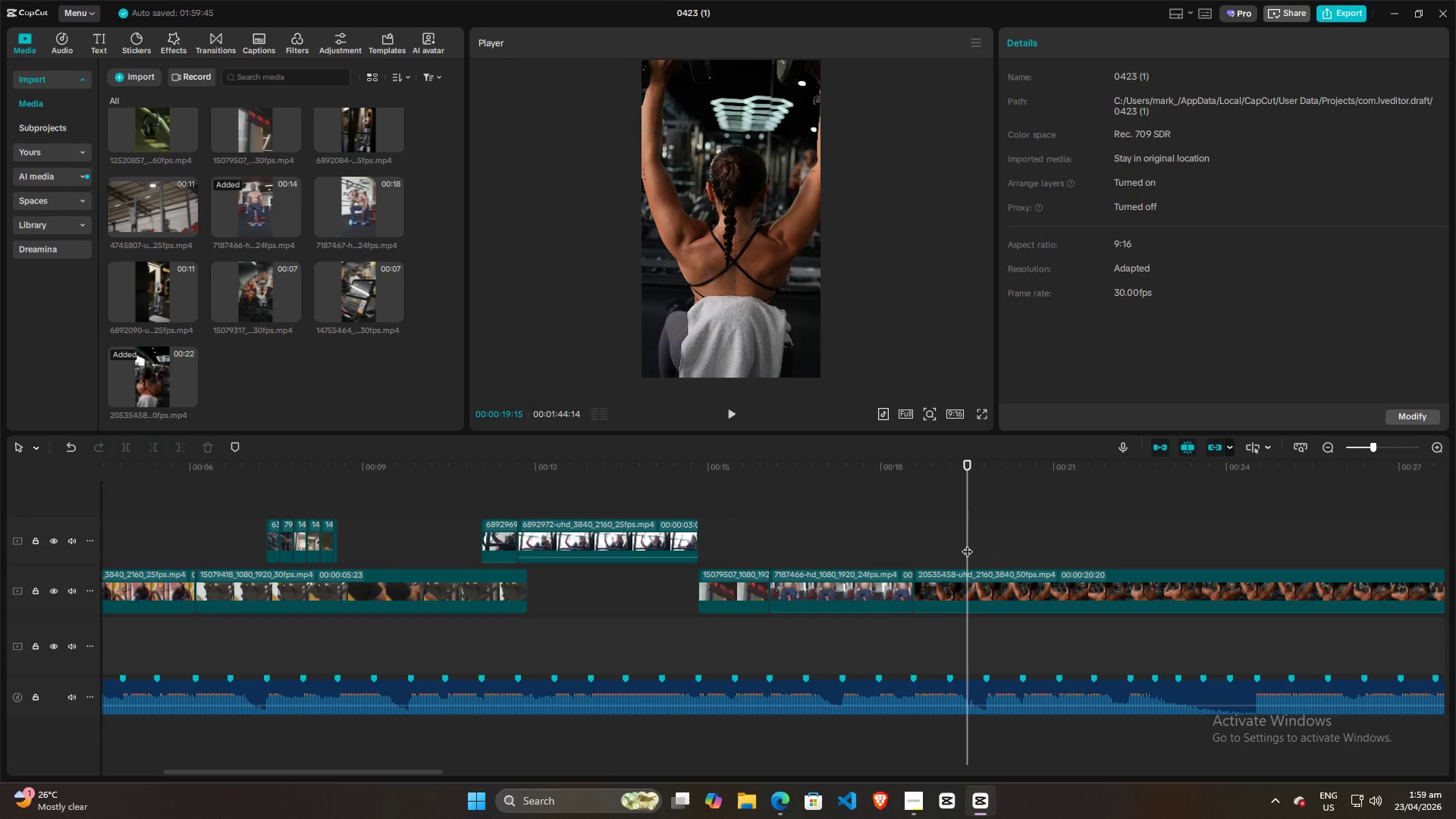 
key(Space)
 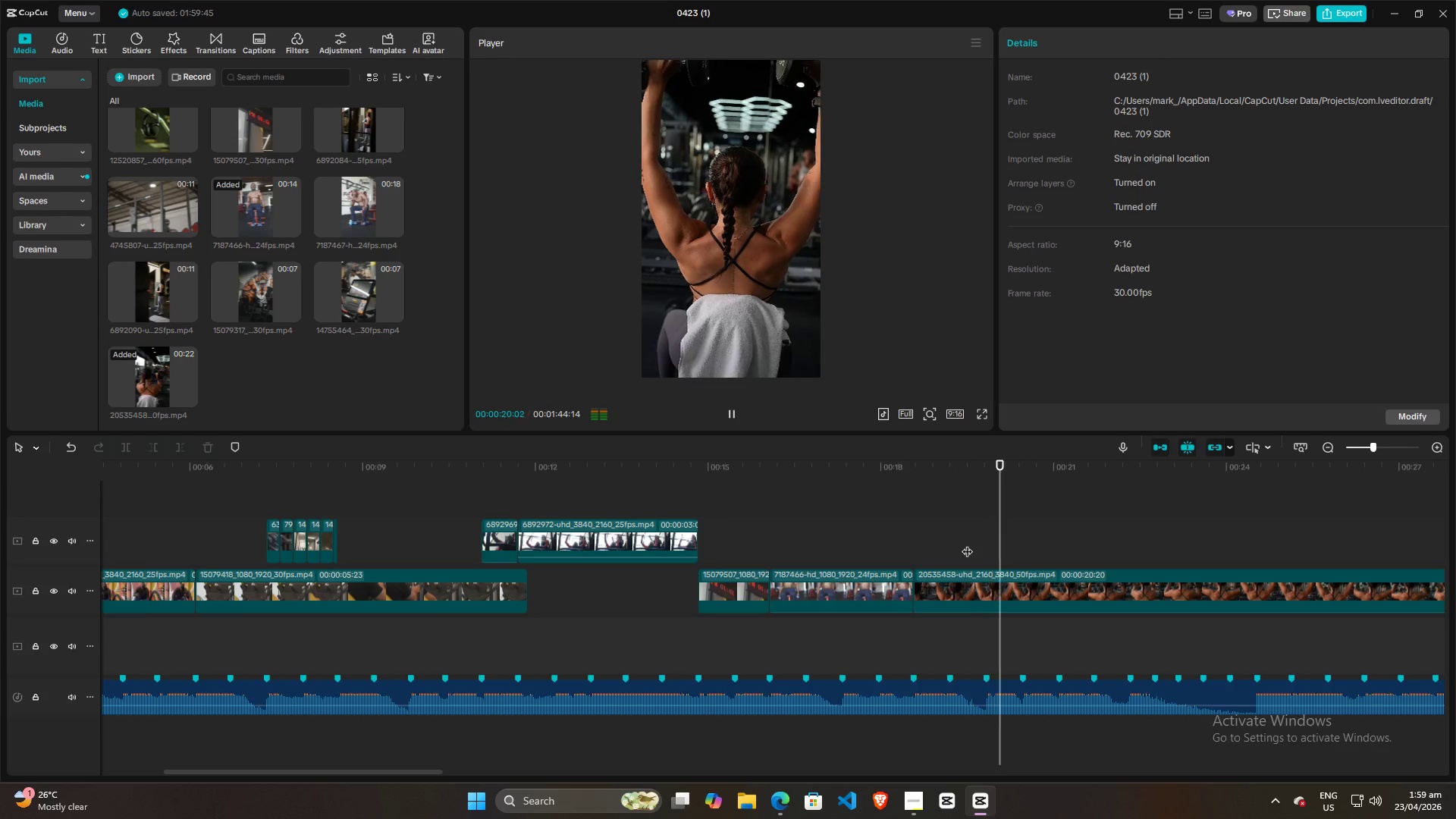 
key(Space)
 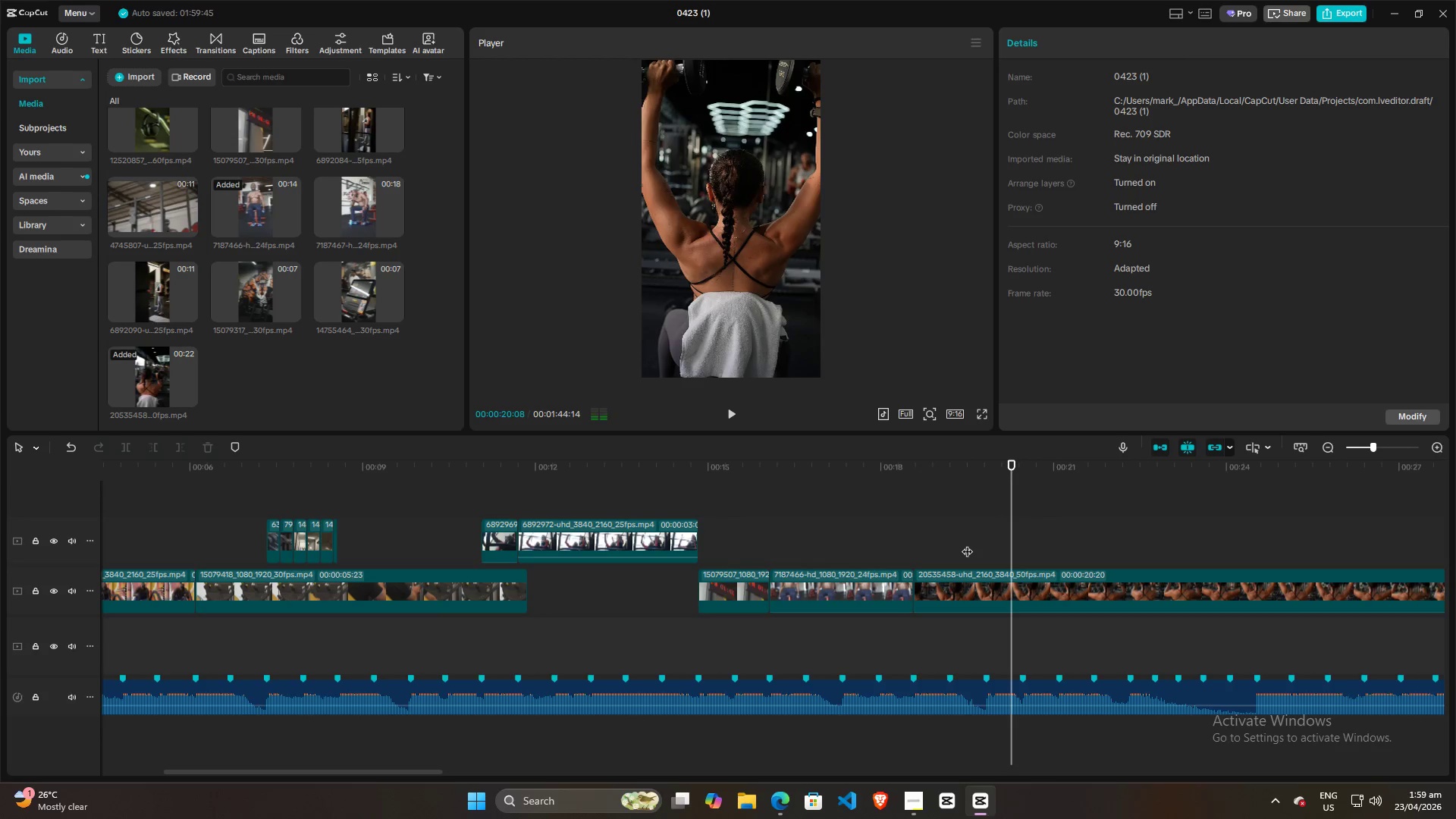 
left_click([967, 544])
 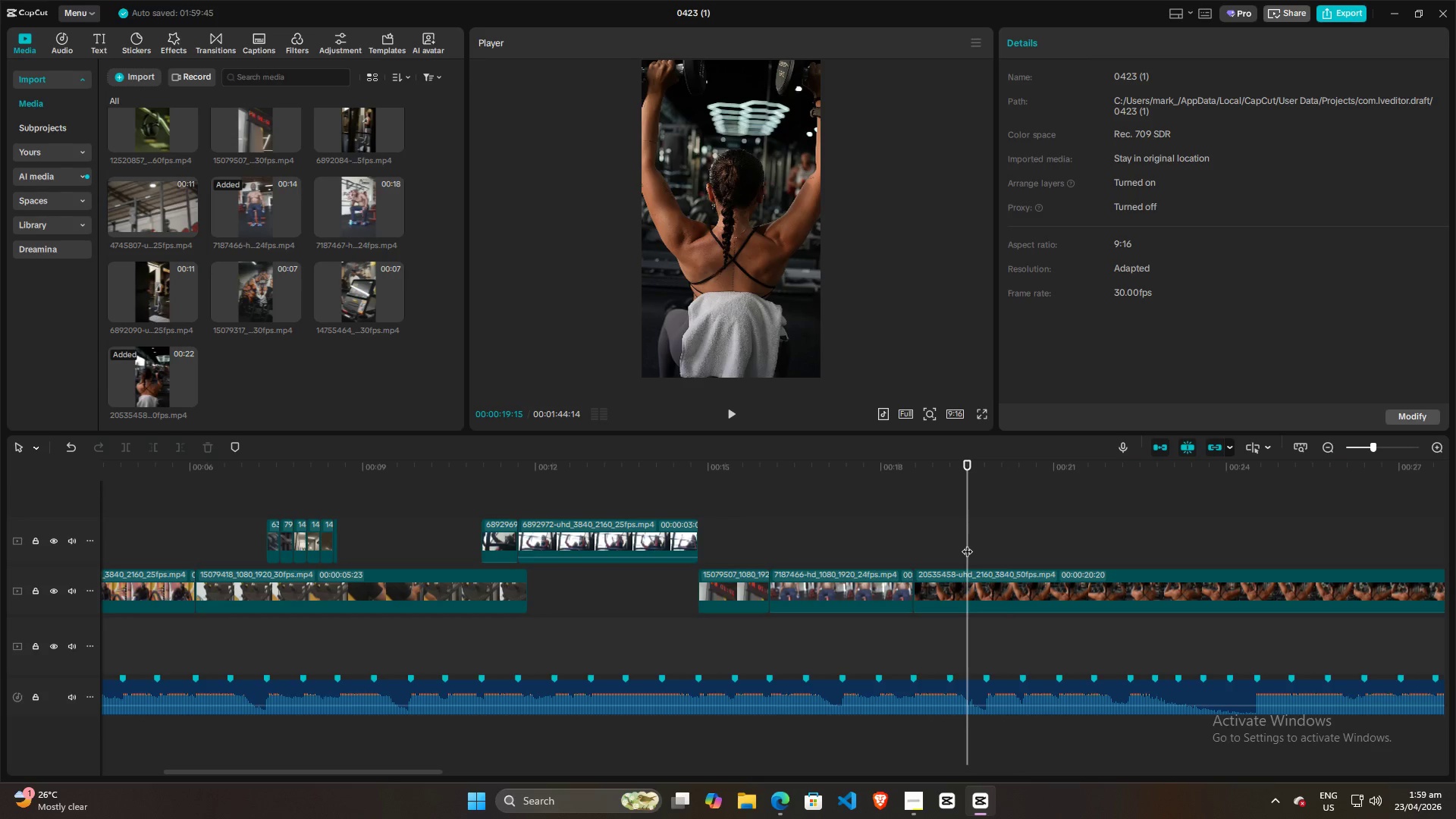 
key(Space)
 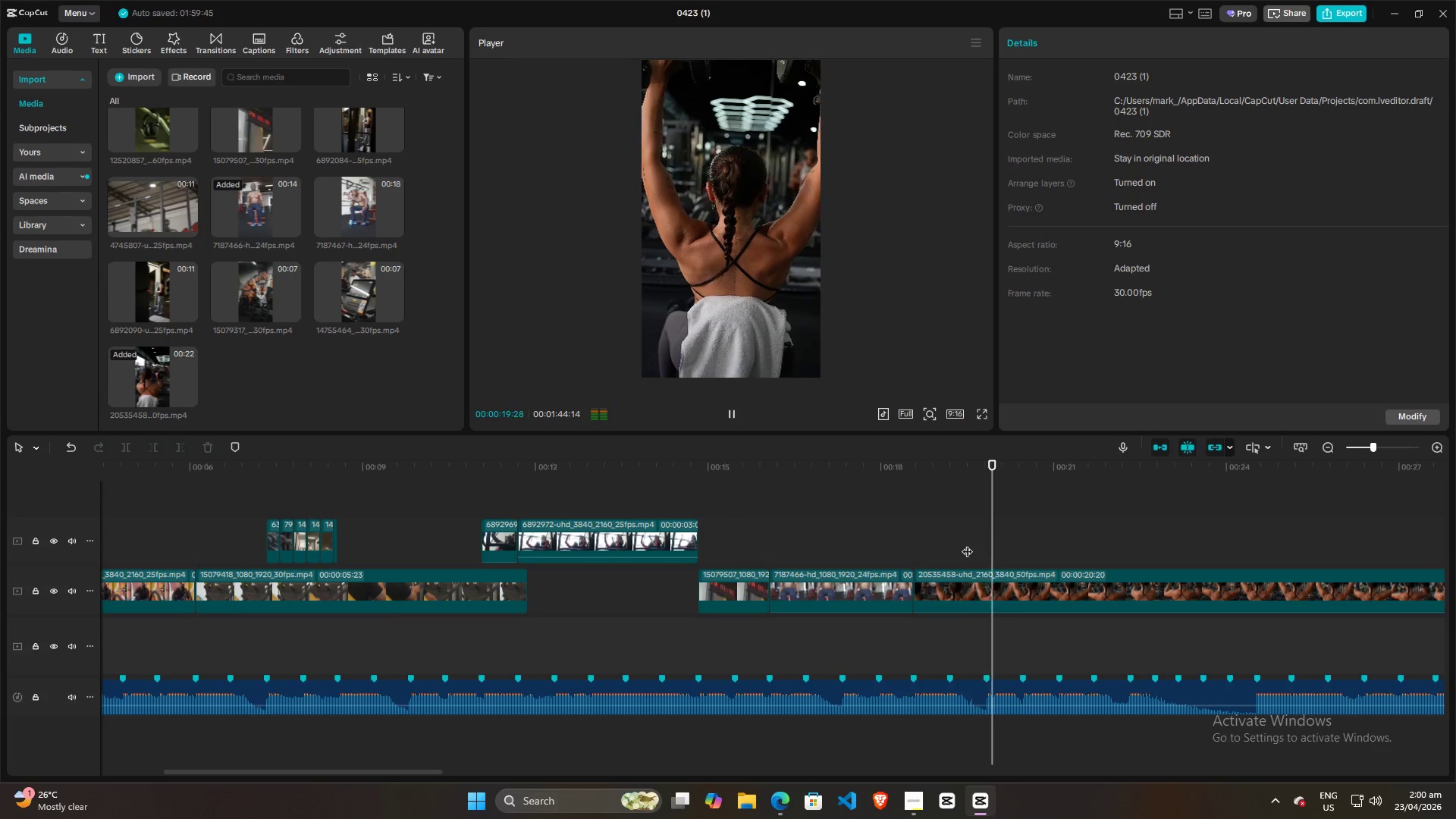 
key(Space)
 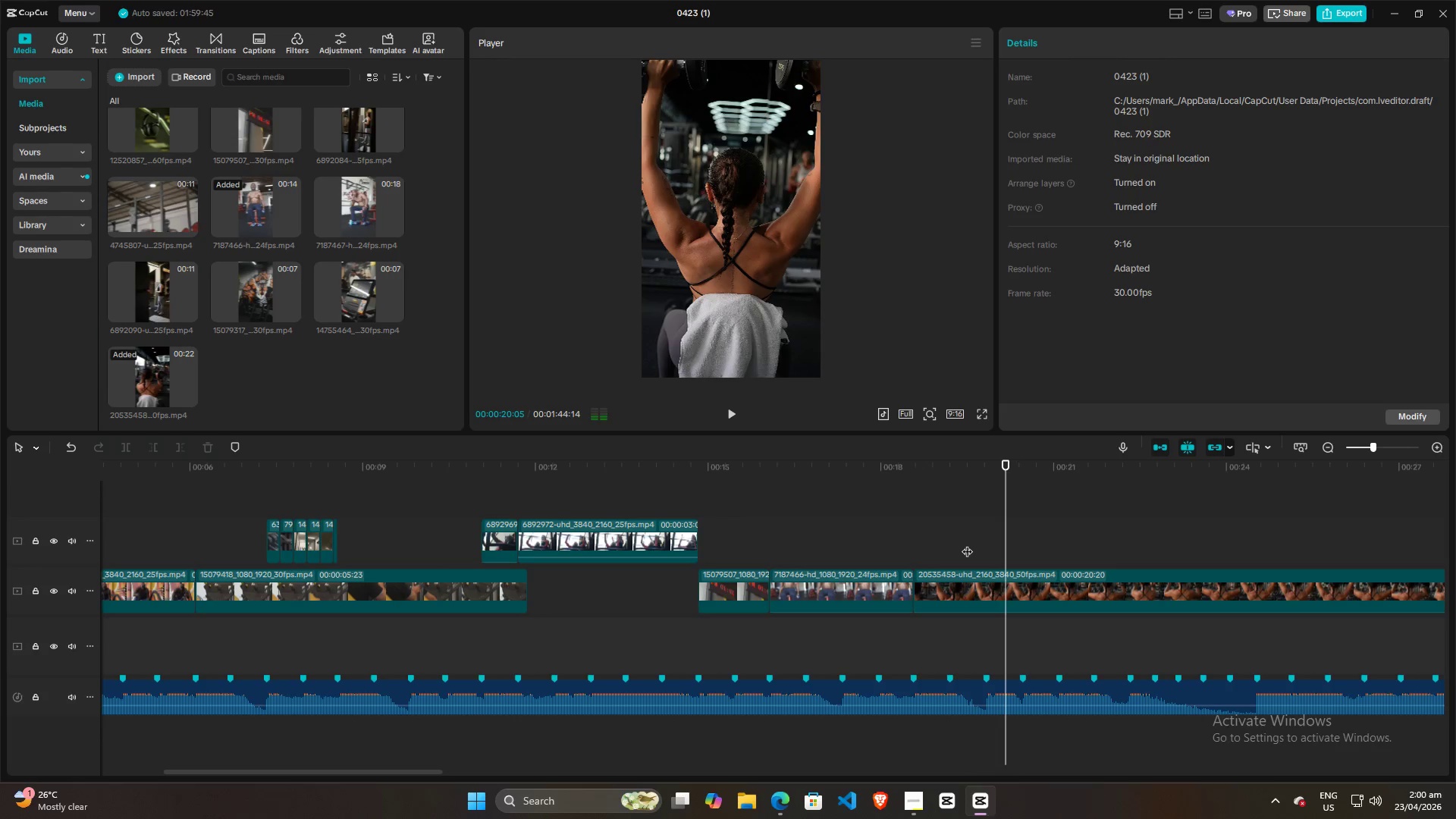 
left_click([967, 544])
 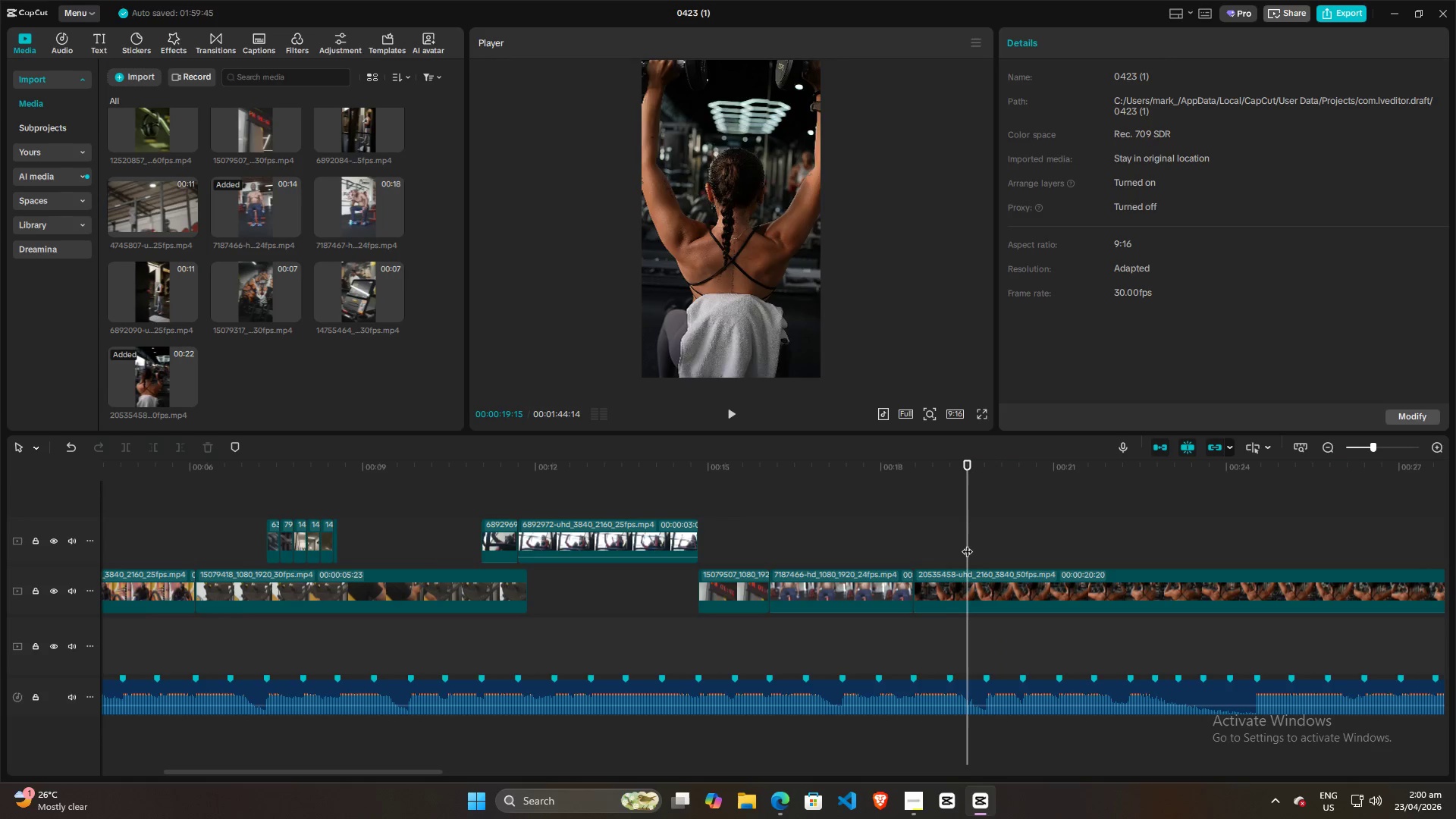 
key(Space)
 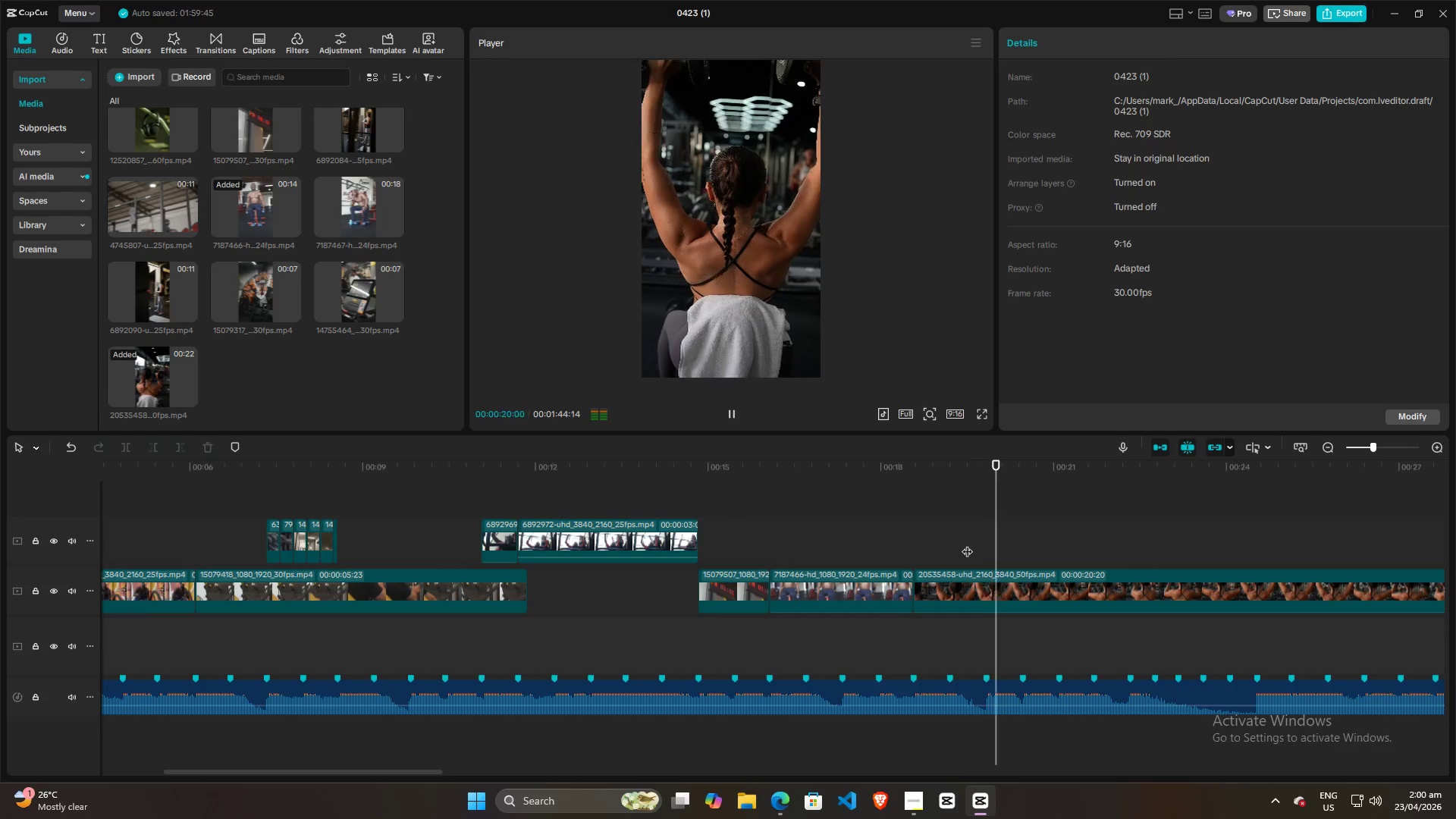 
key(Space)
 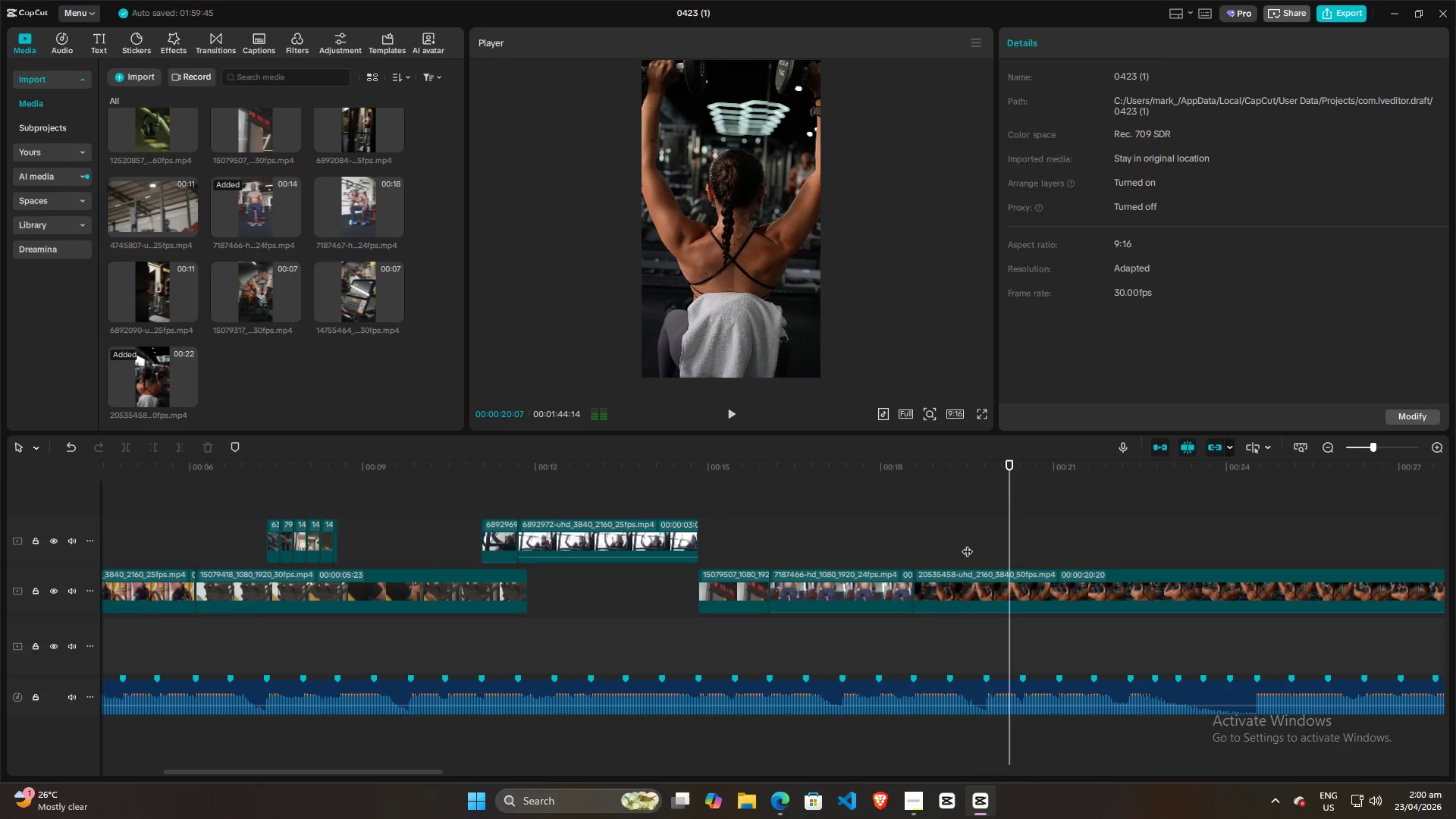 
left_click([967, 544])
 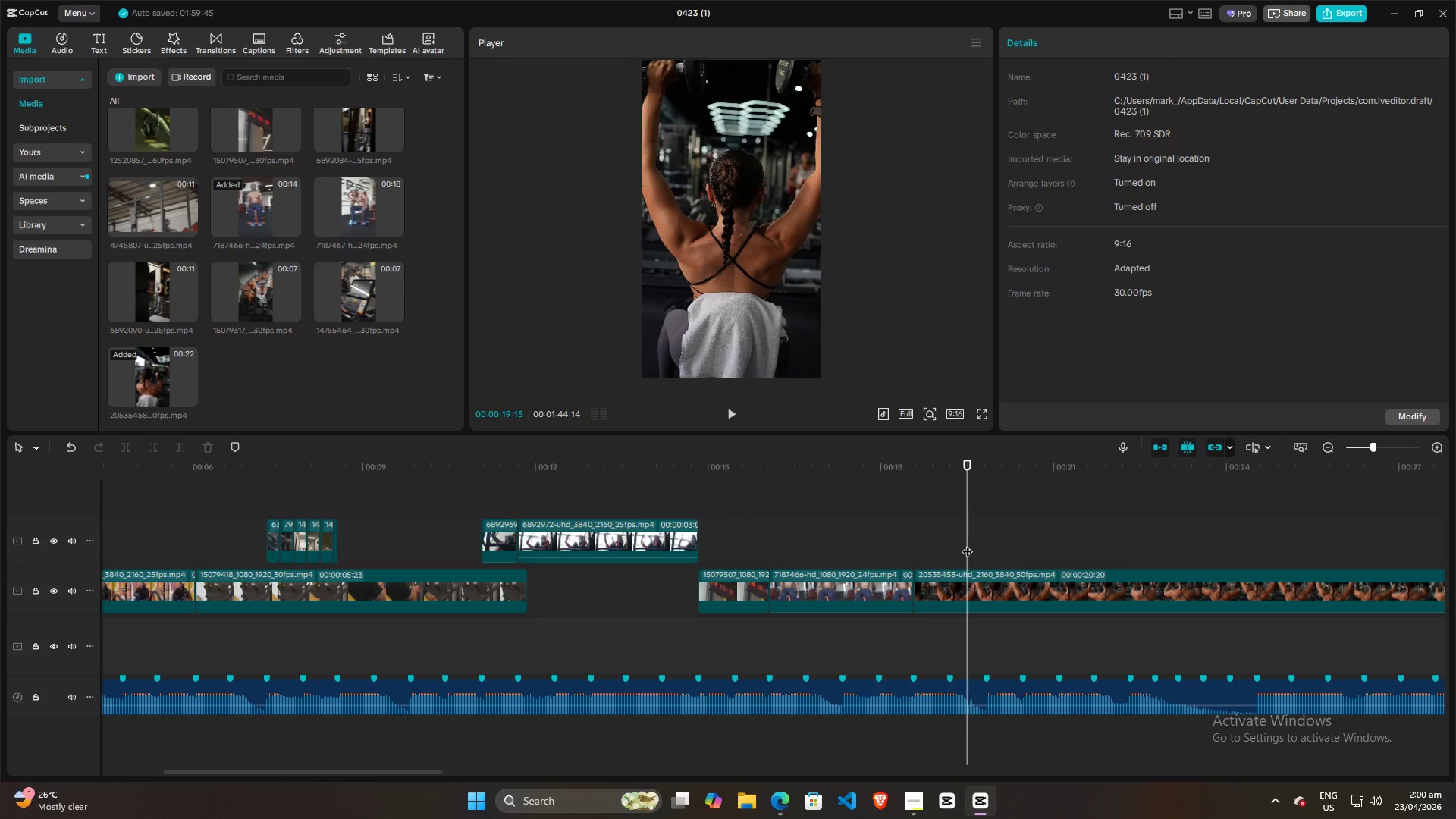 
key(Space)
 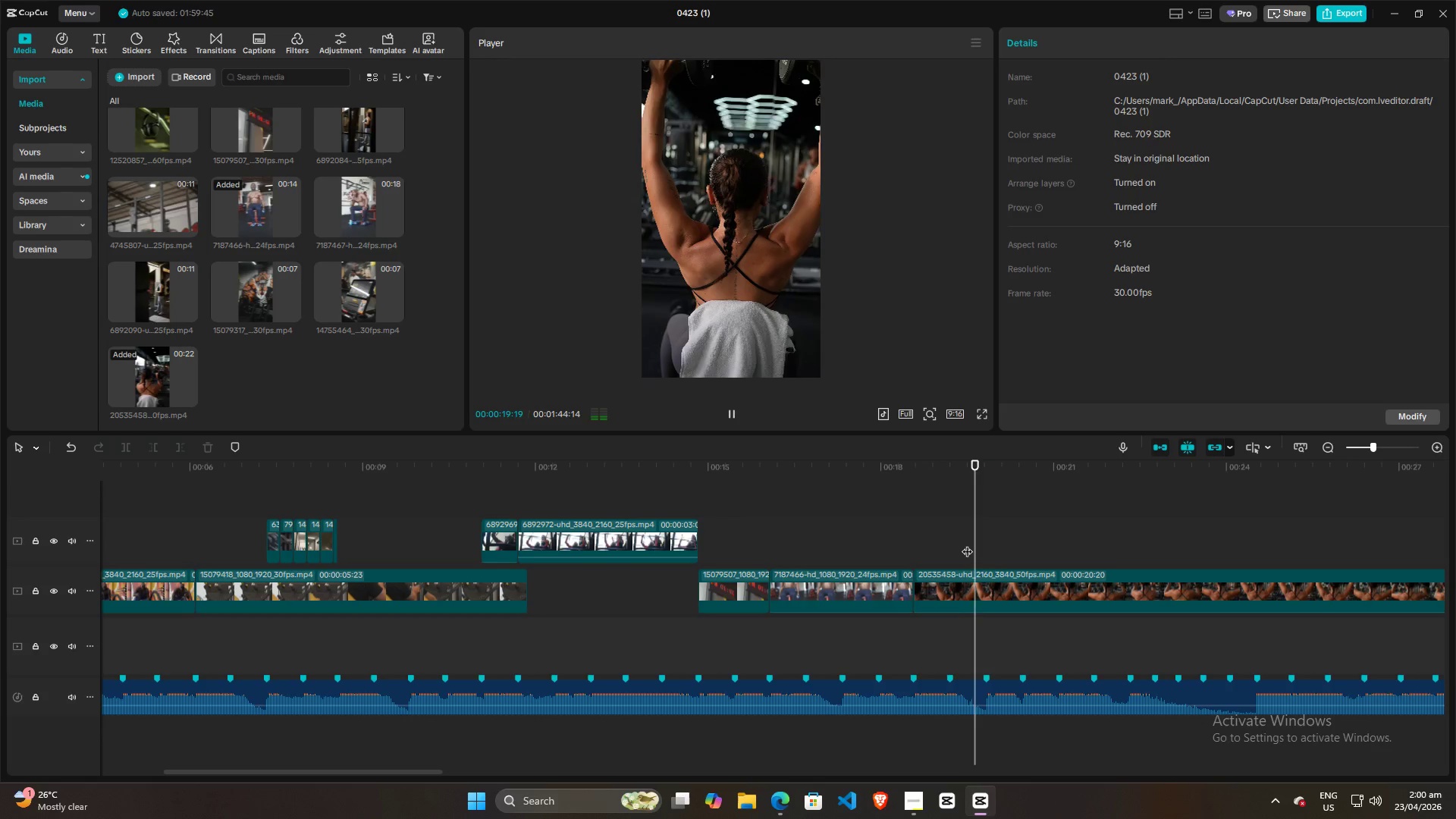 
key(Space)
 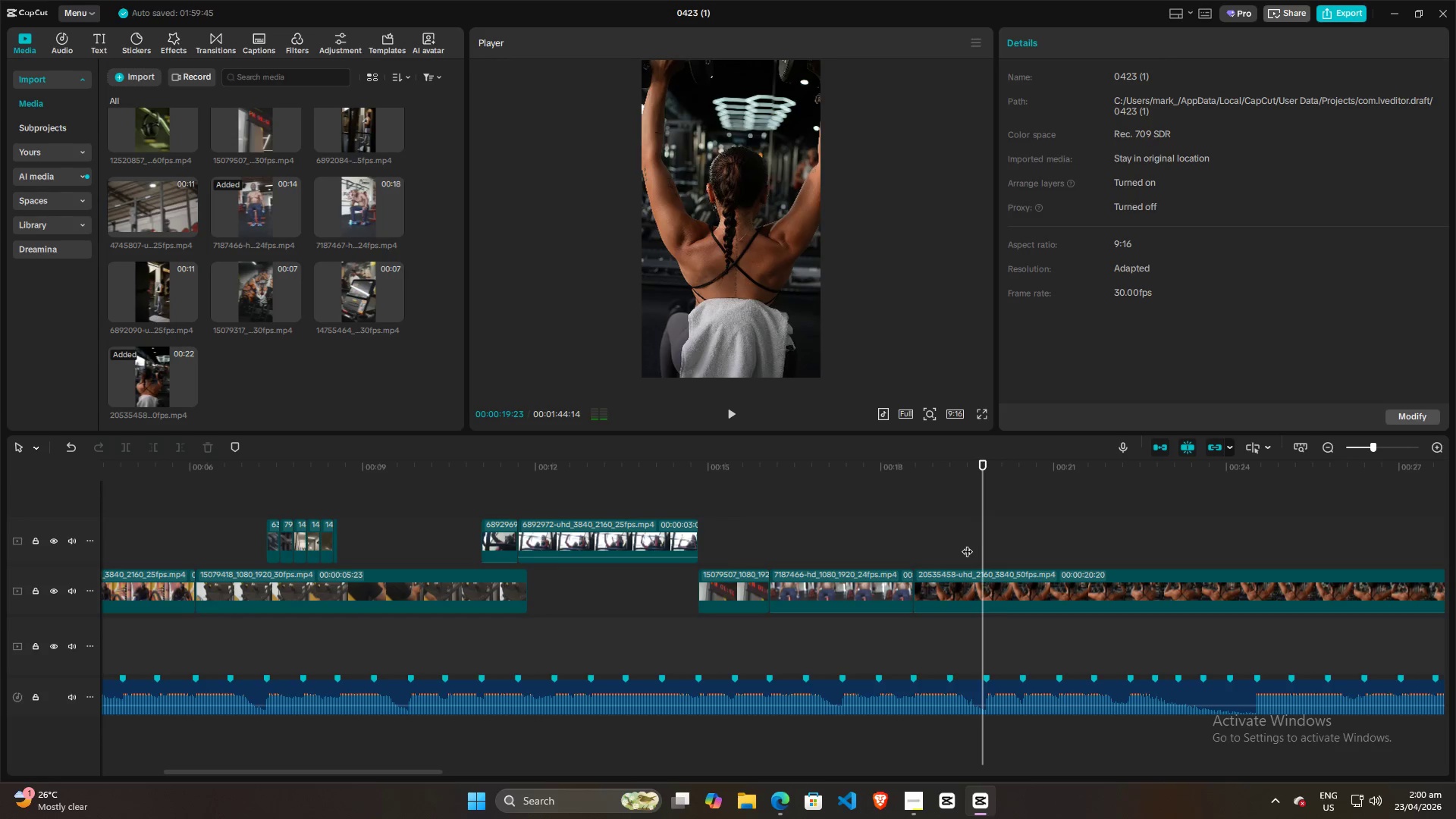 
key(Space)
 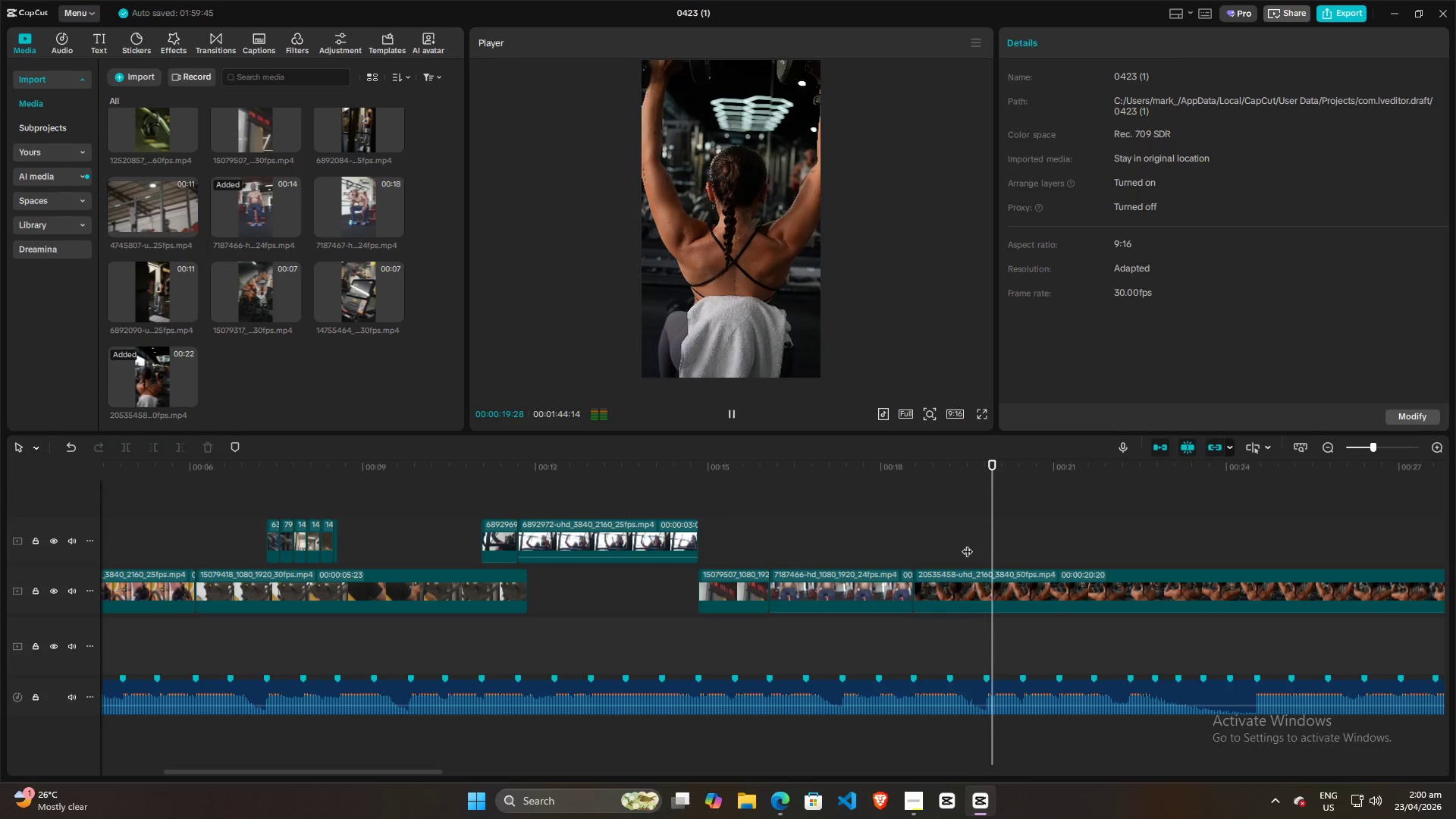 
key(Space)
 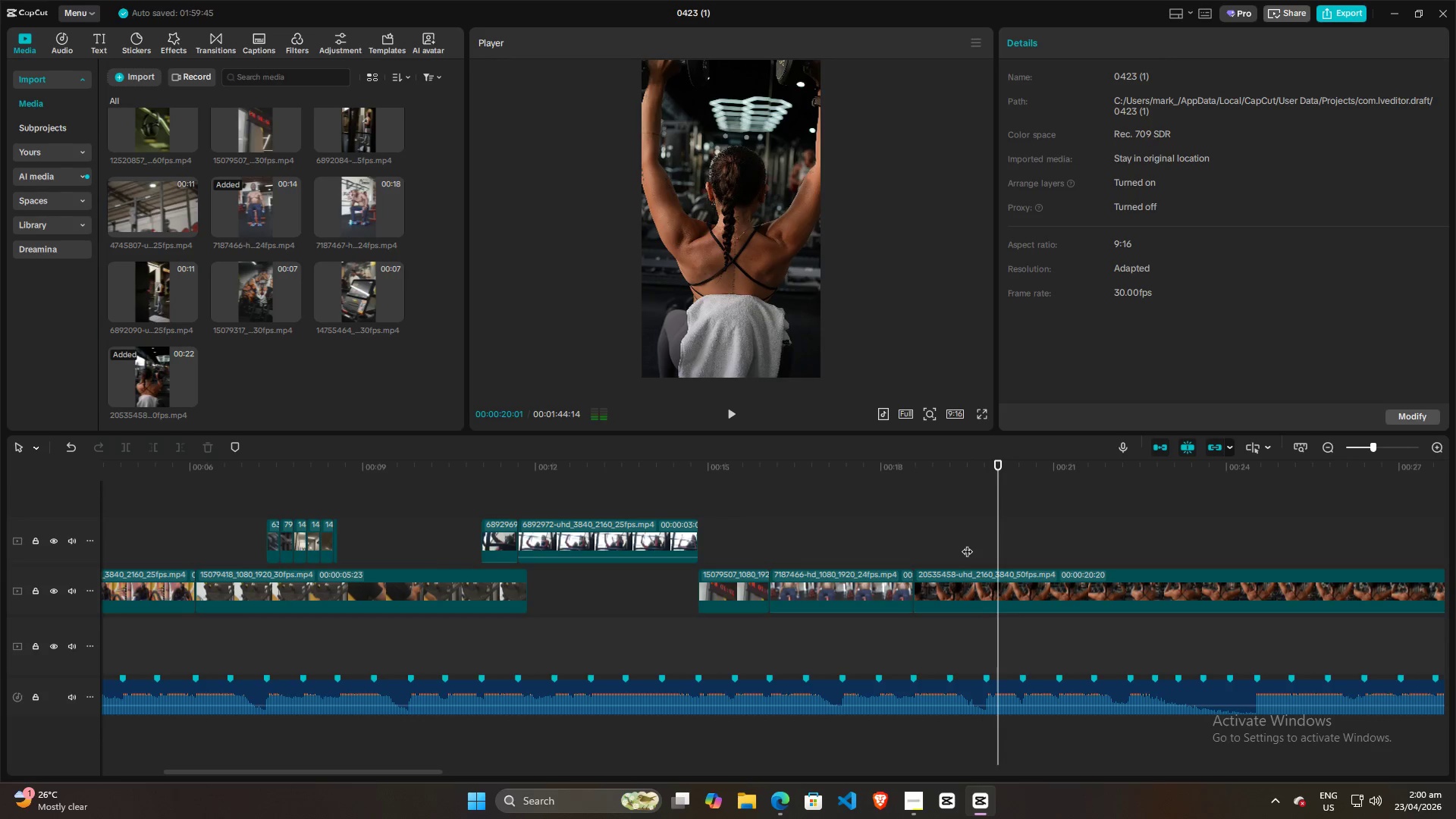 
left_click([967, 544])
 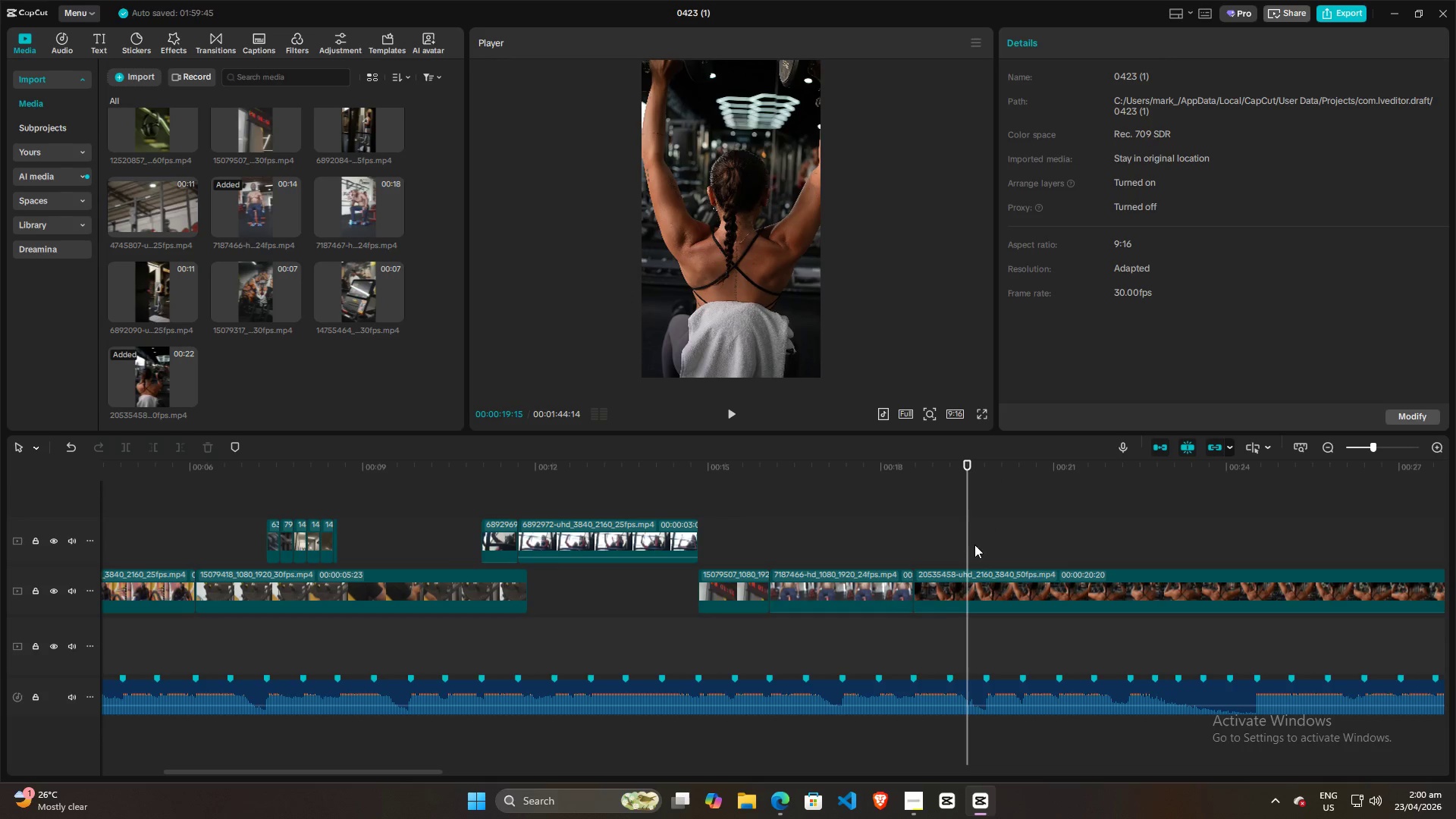 
left_click_drag(start_coordinate=[969, 544], to_coordinate=[983, 547])
 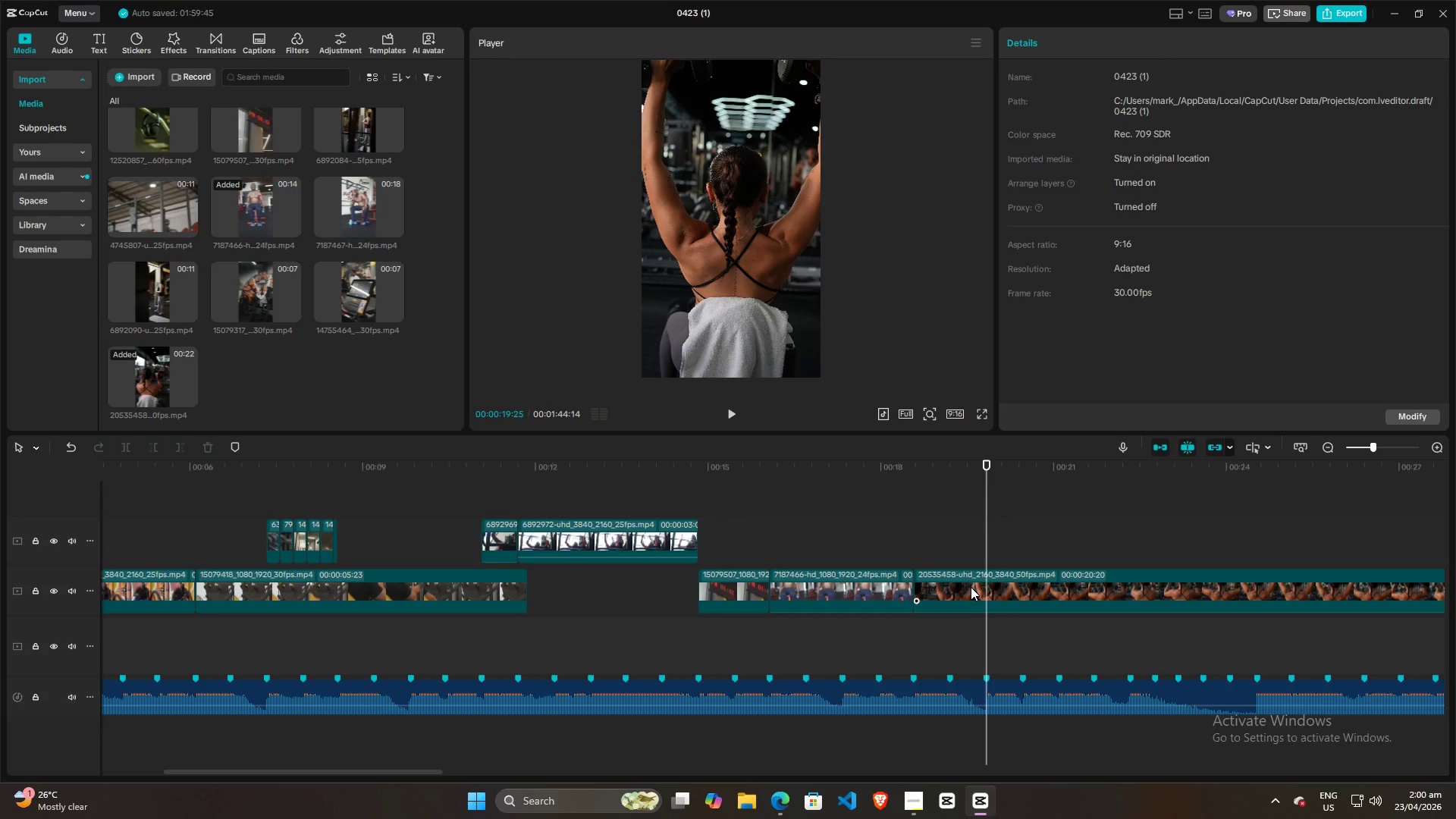 
left_click([971, 587])
 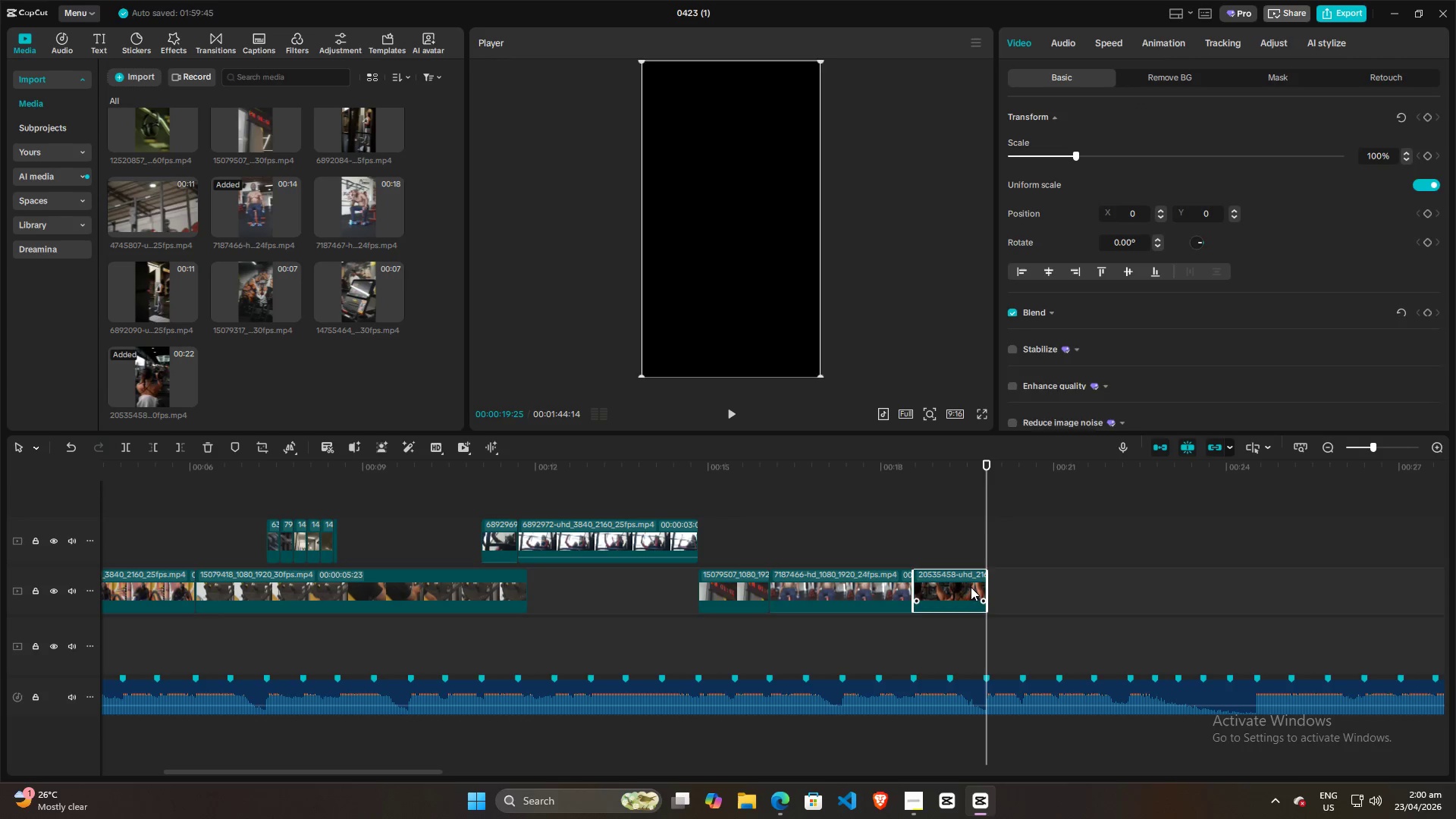 
key(W)
 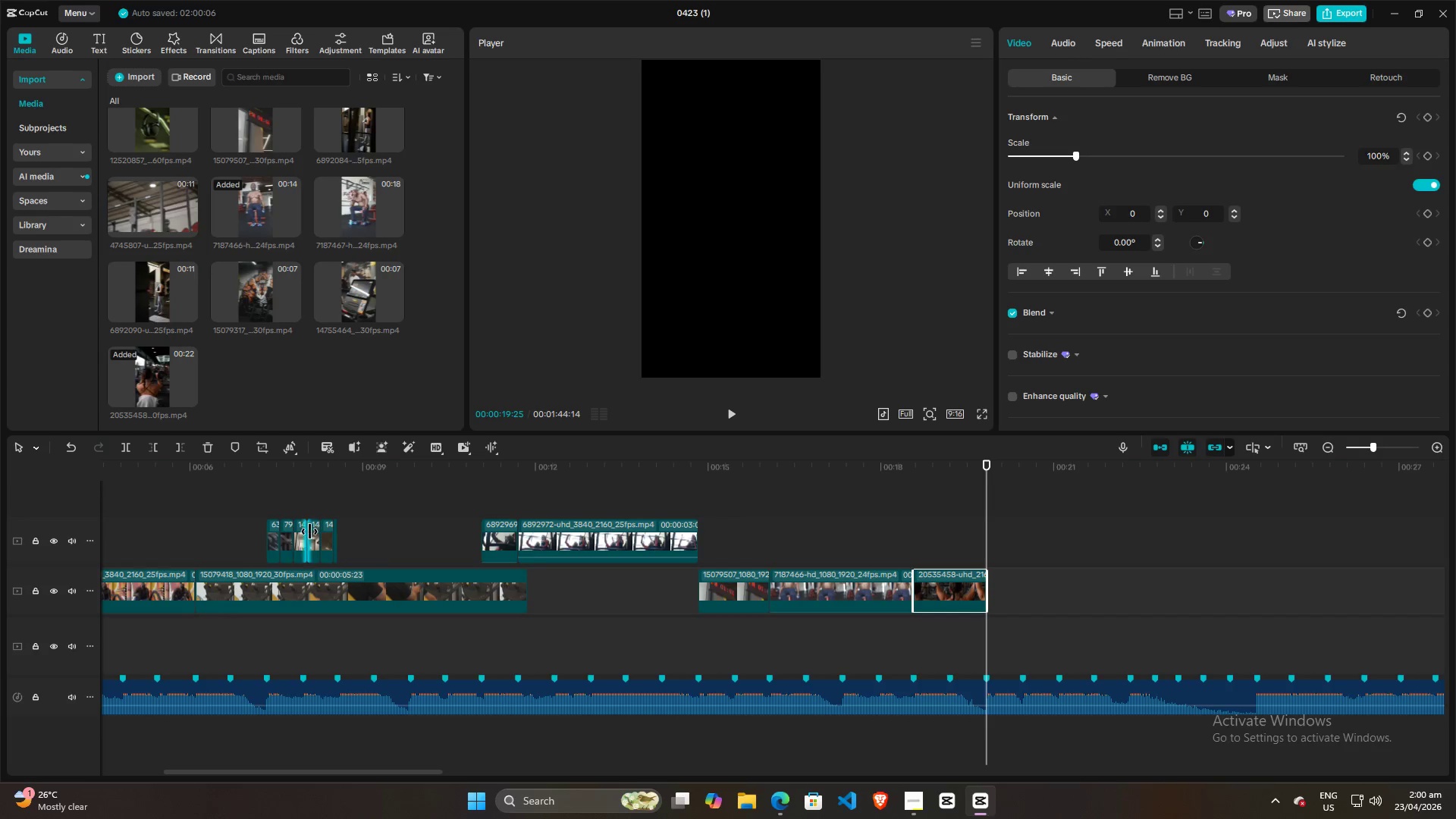 
wait(5.11)
 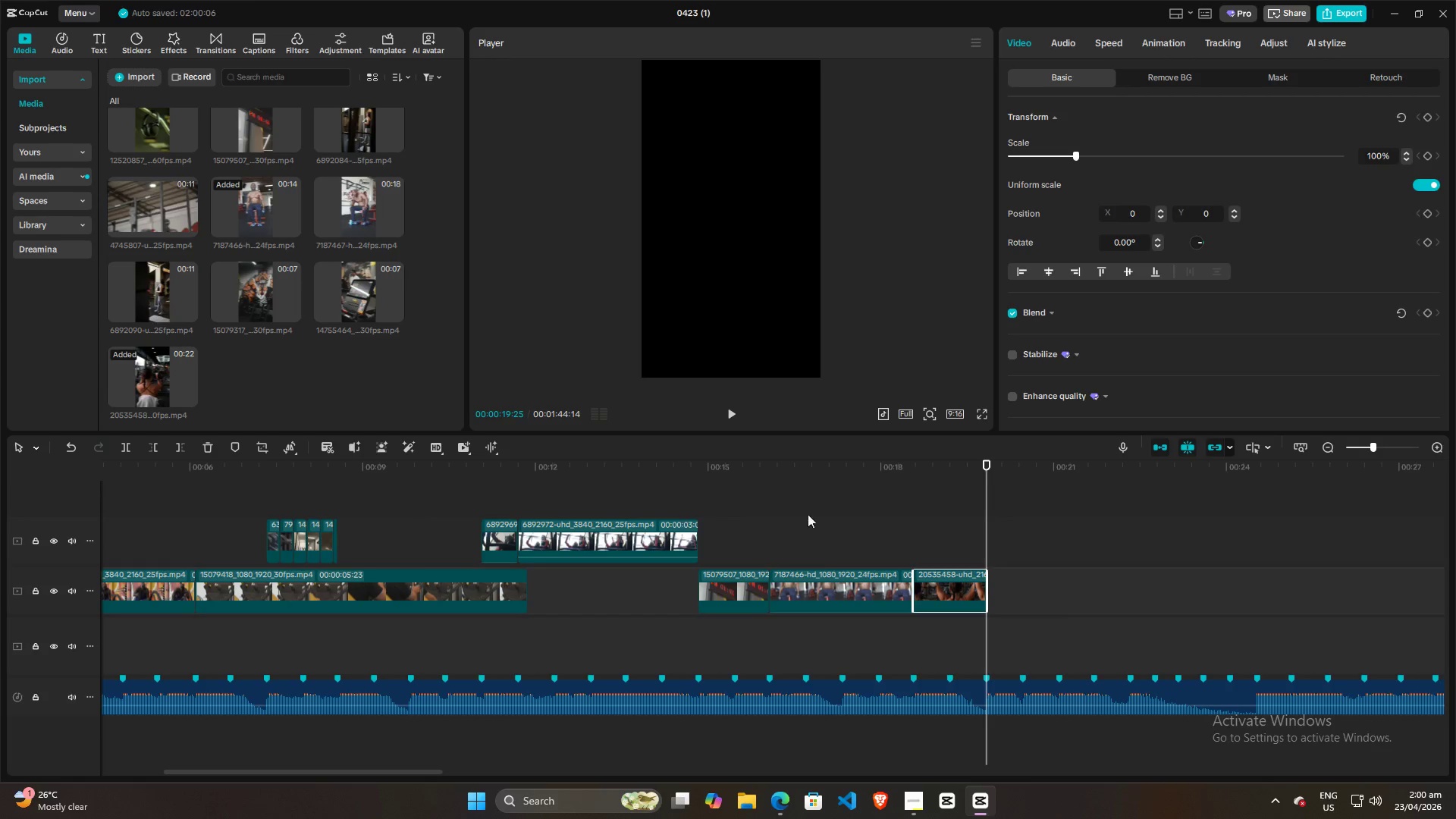 
scroll: coordinate [348, 365], scroll_direction: up, amount: 8.0
 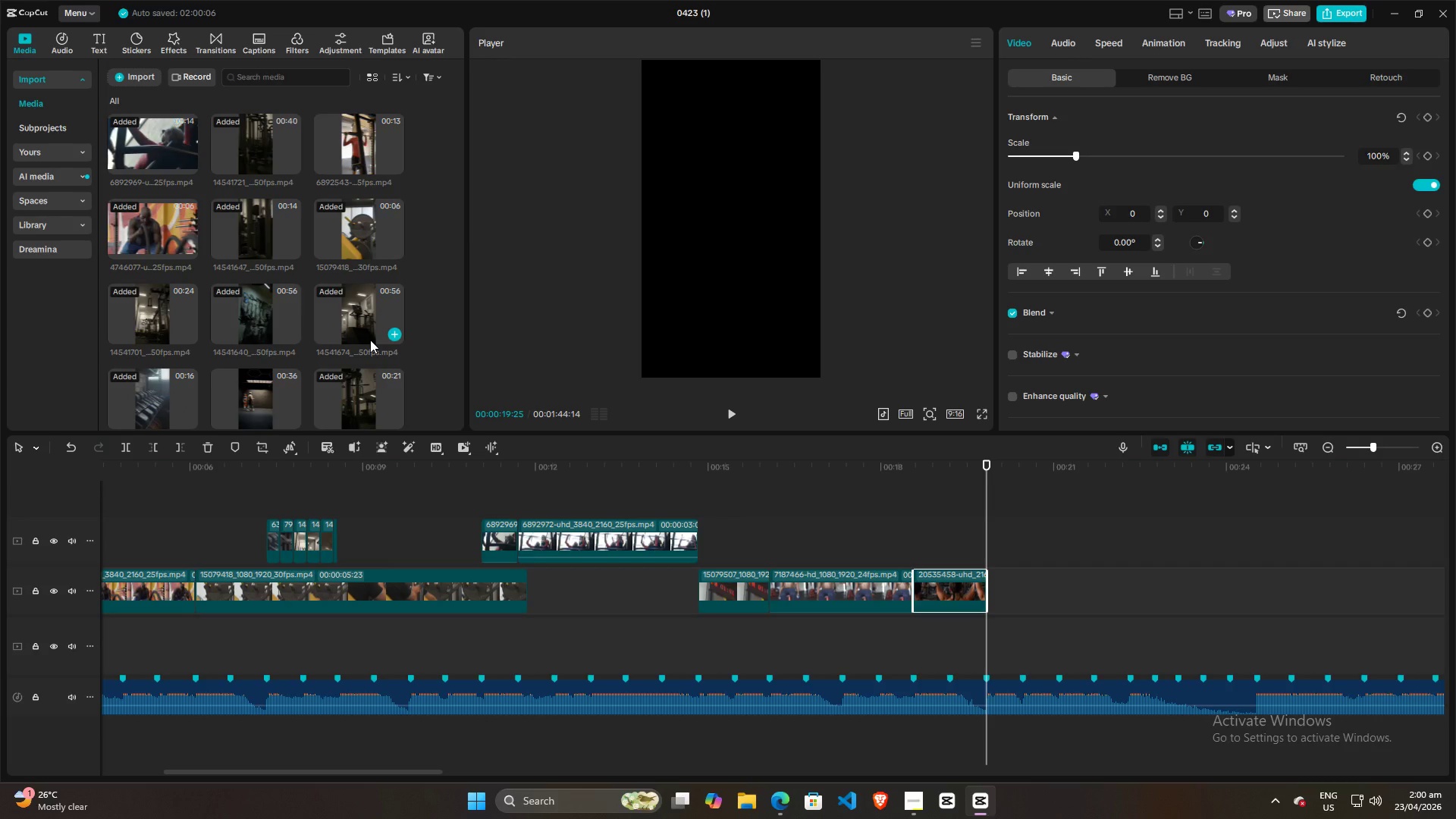 
scroll: coordinate [370, 340], scroll_direction: down, amount: 2.0
 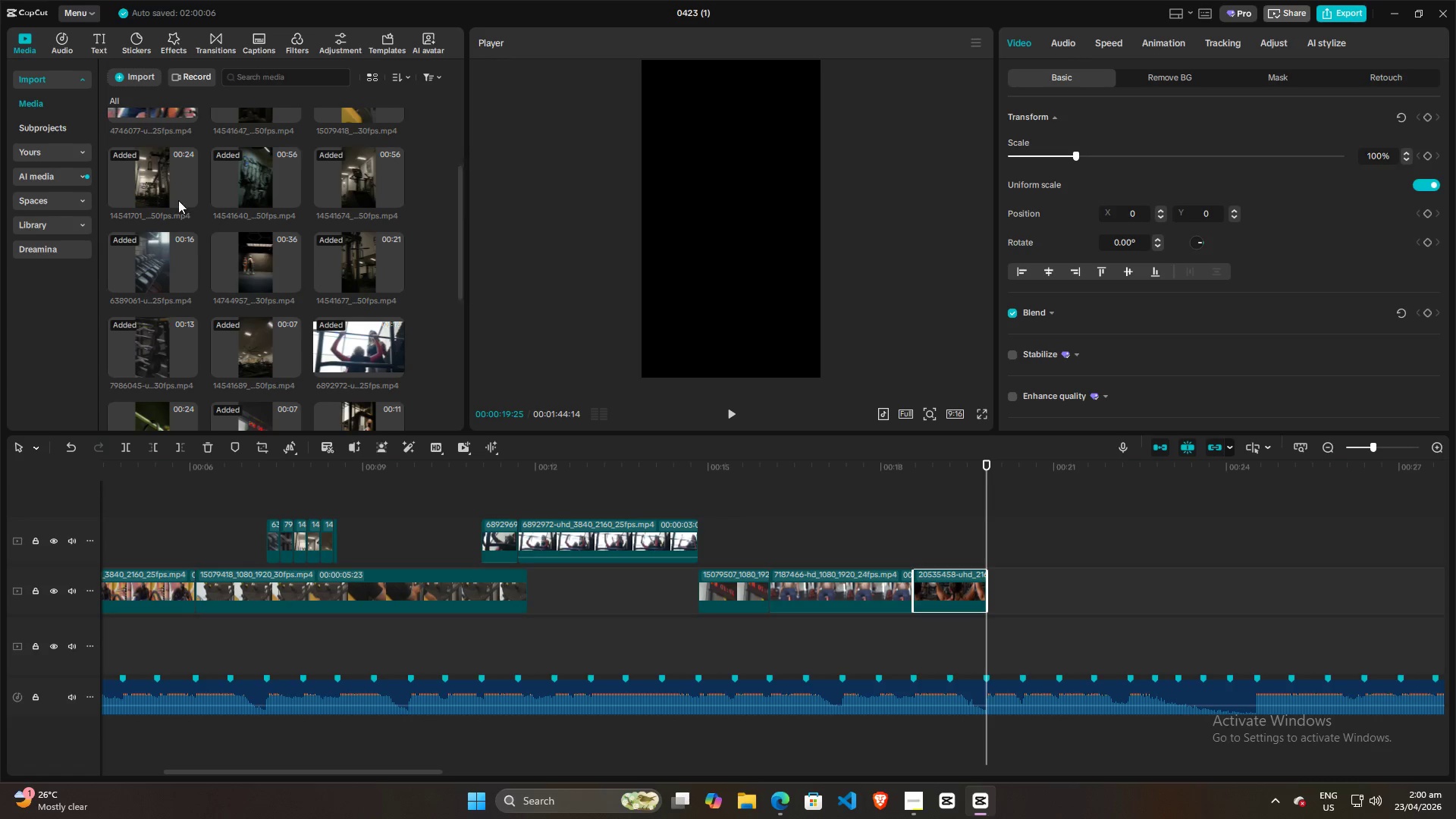 
mouse_move([284, 281])
 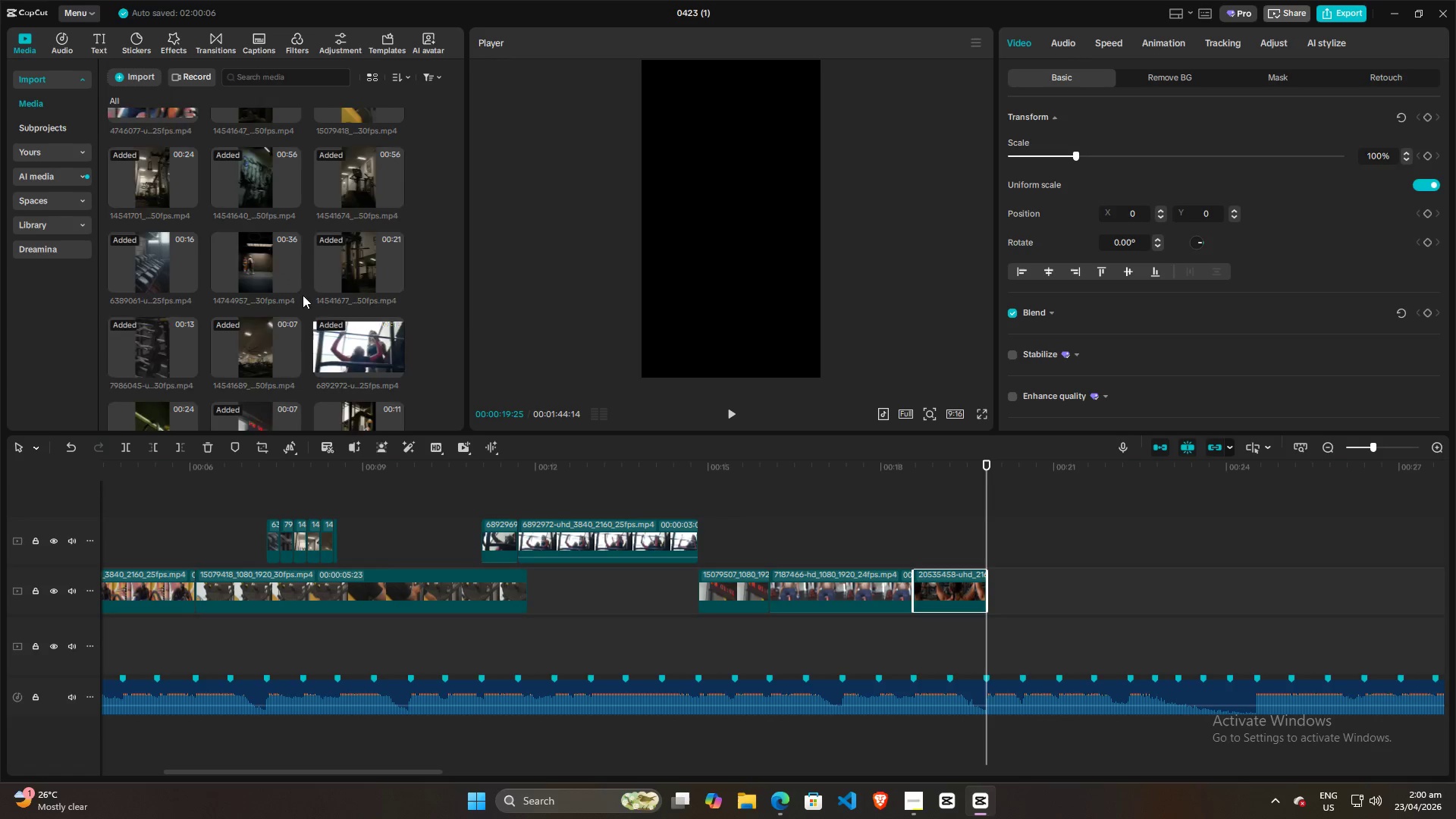 
scroll: coordinate [246, 377], scroll_direction: down, amount: 4.0
 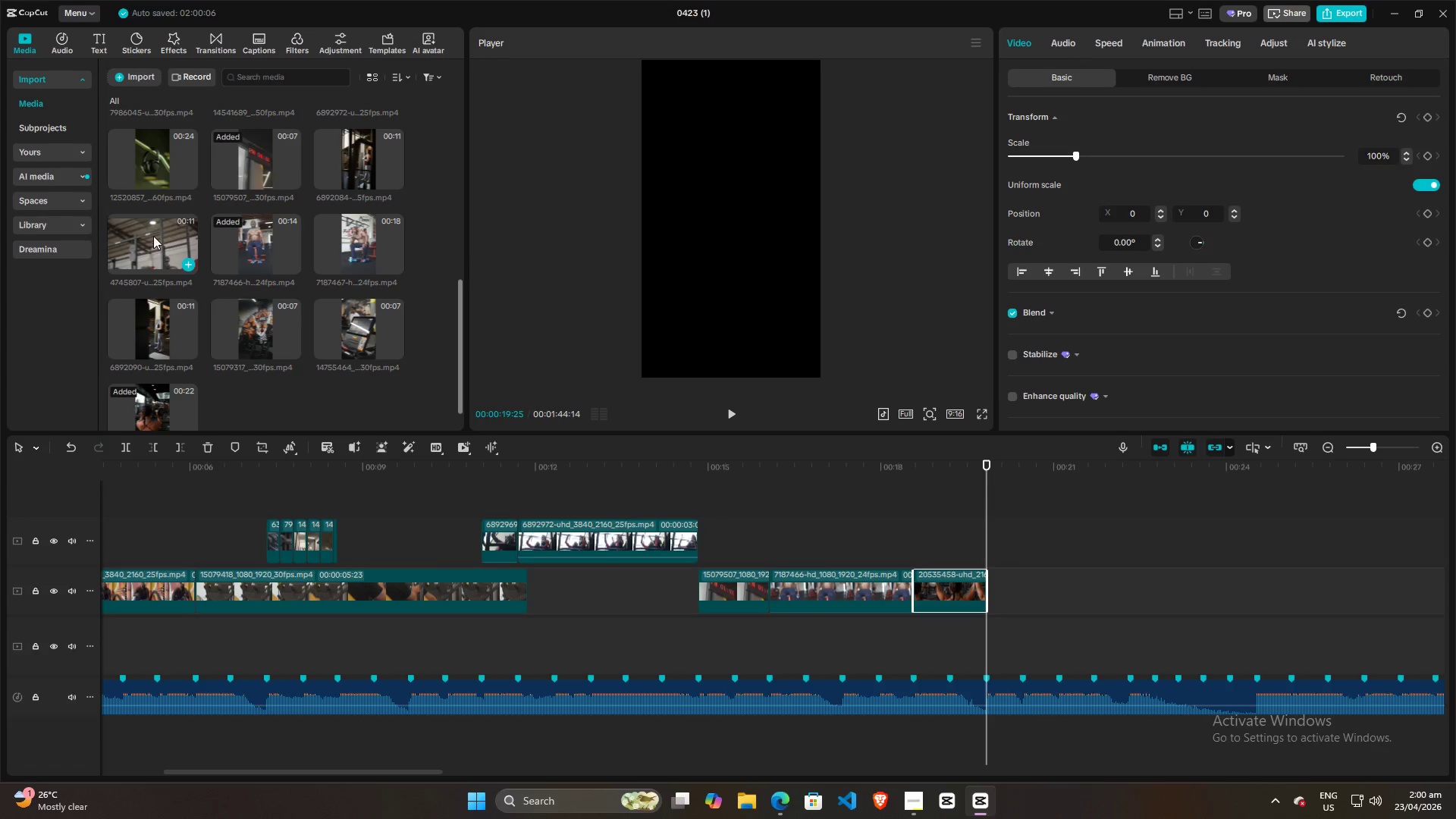 
left_click([153, 235])
 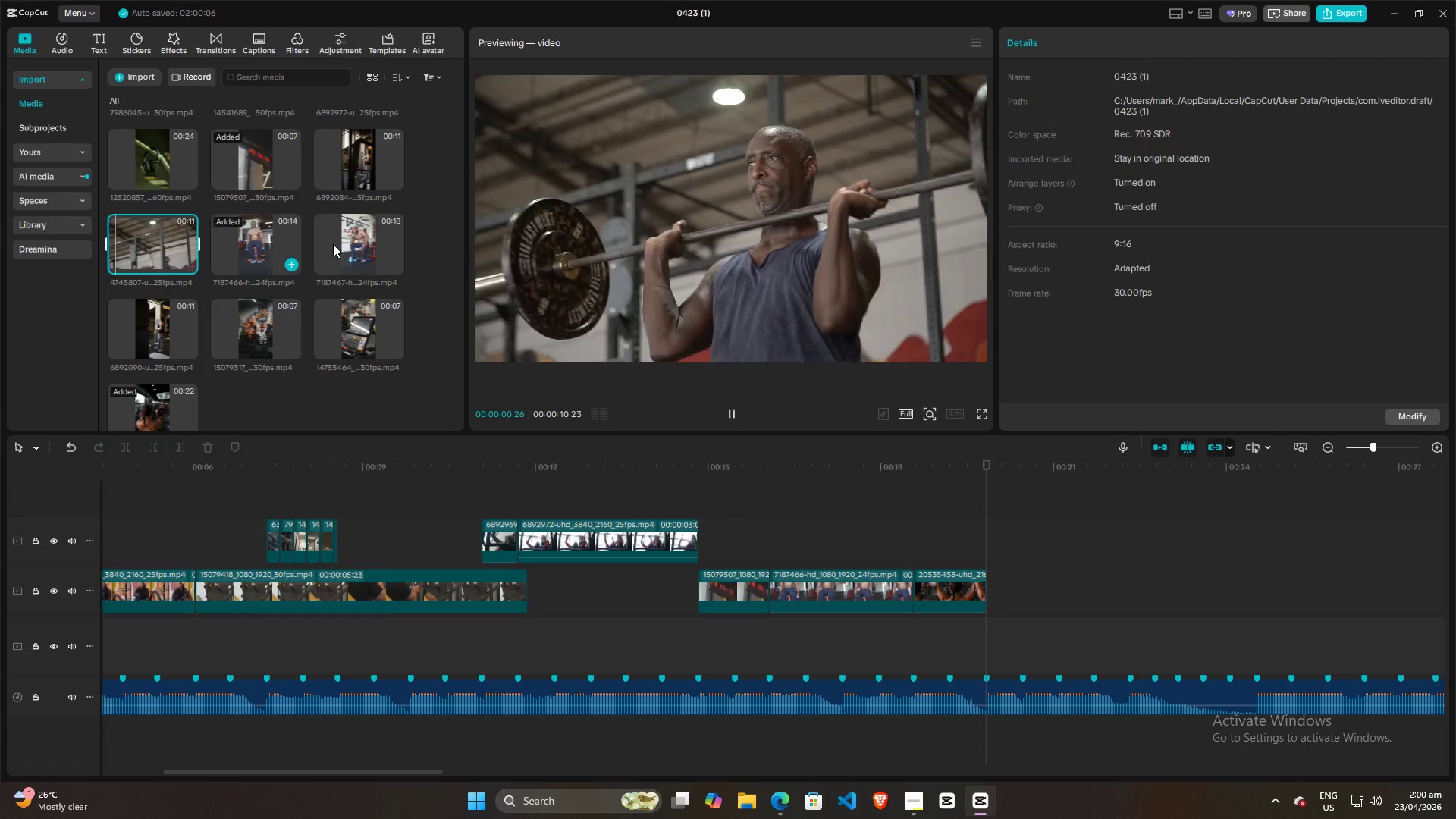 
scroll: coordinate [350, 251], scroll_direction: up, amount: 2.0
 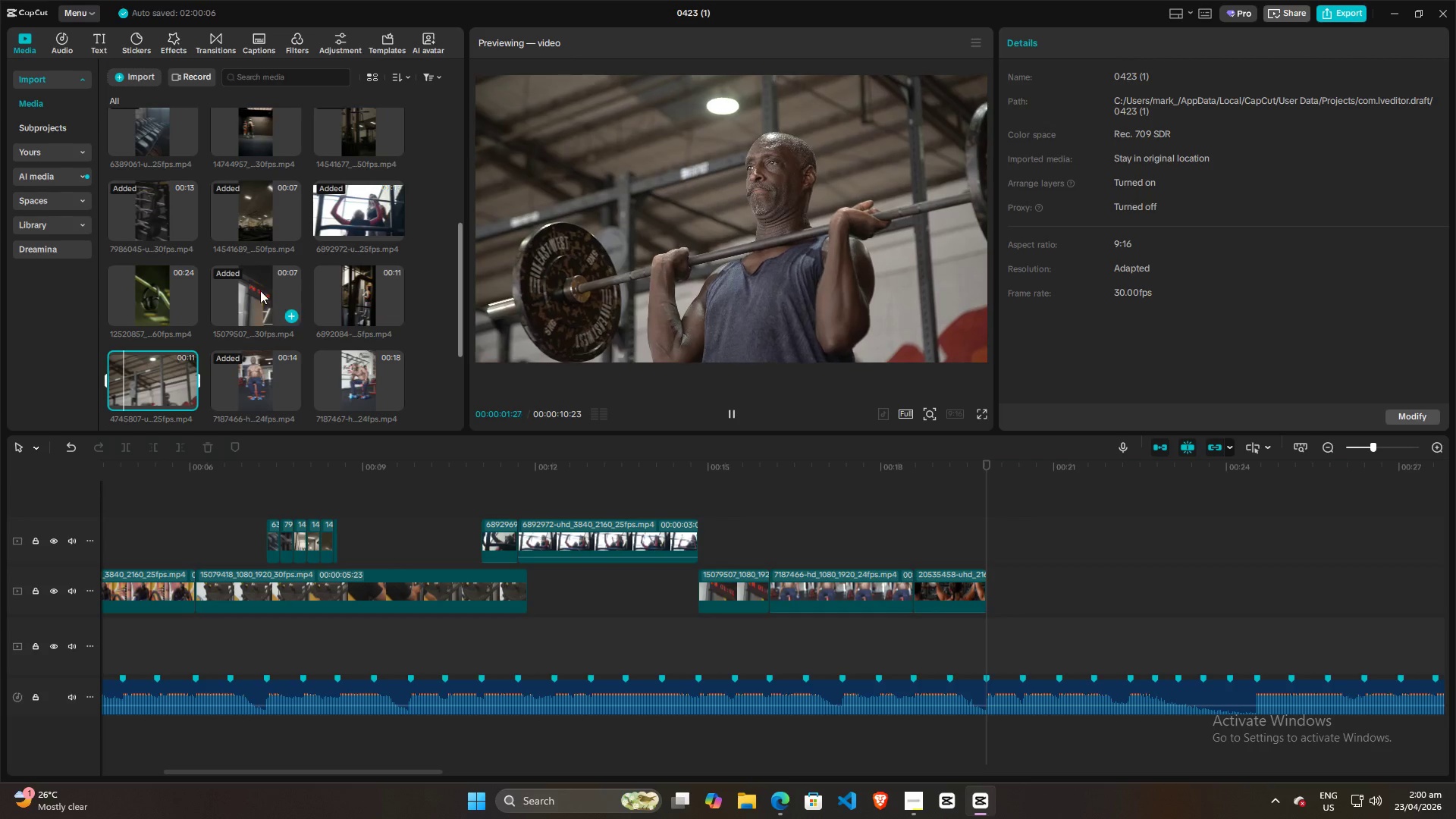 
left_click([255, 291])
 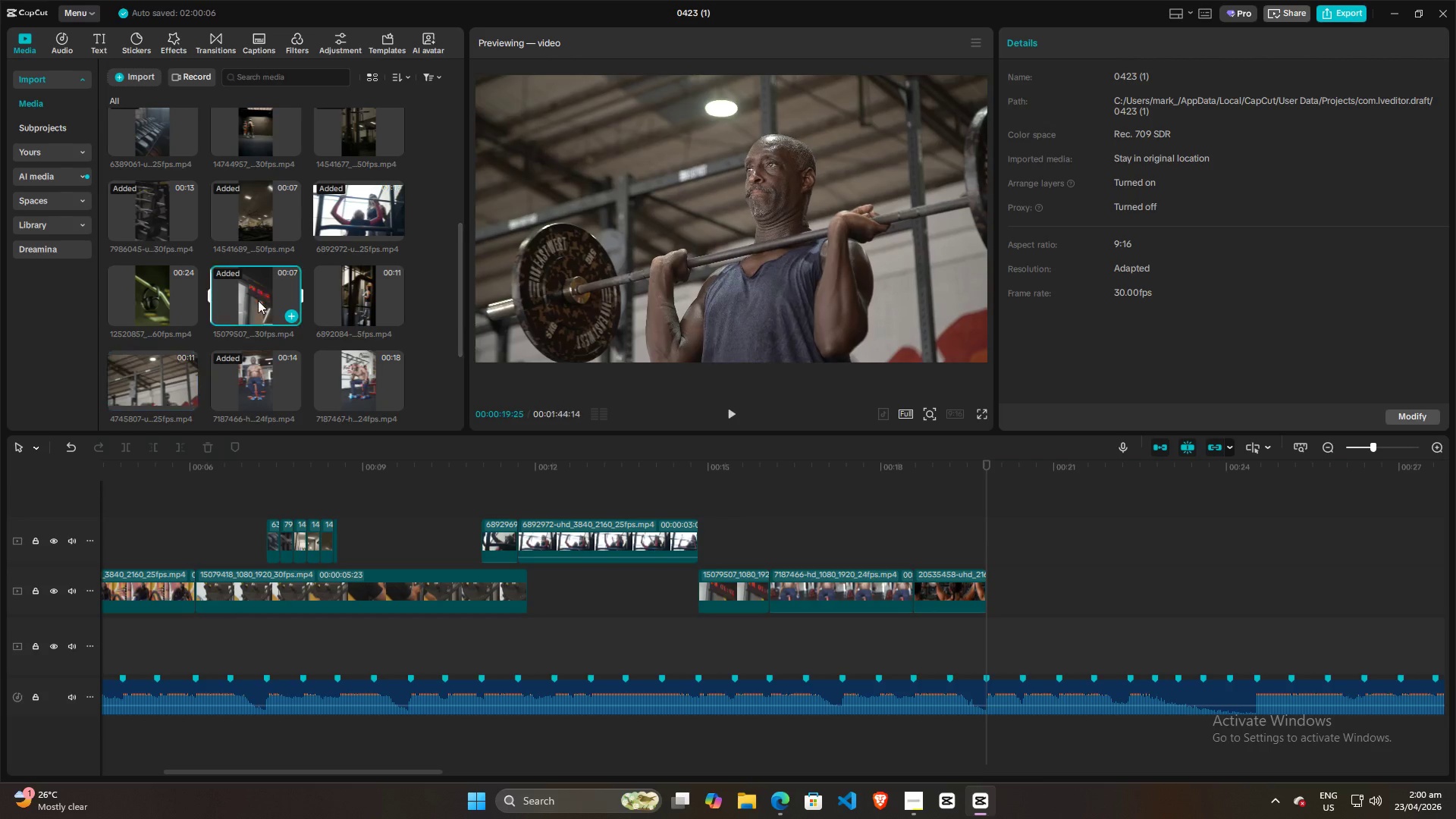 
scroll: coordinate [261, 273], scroll_direction: up, amount: 6.0
 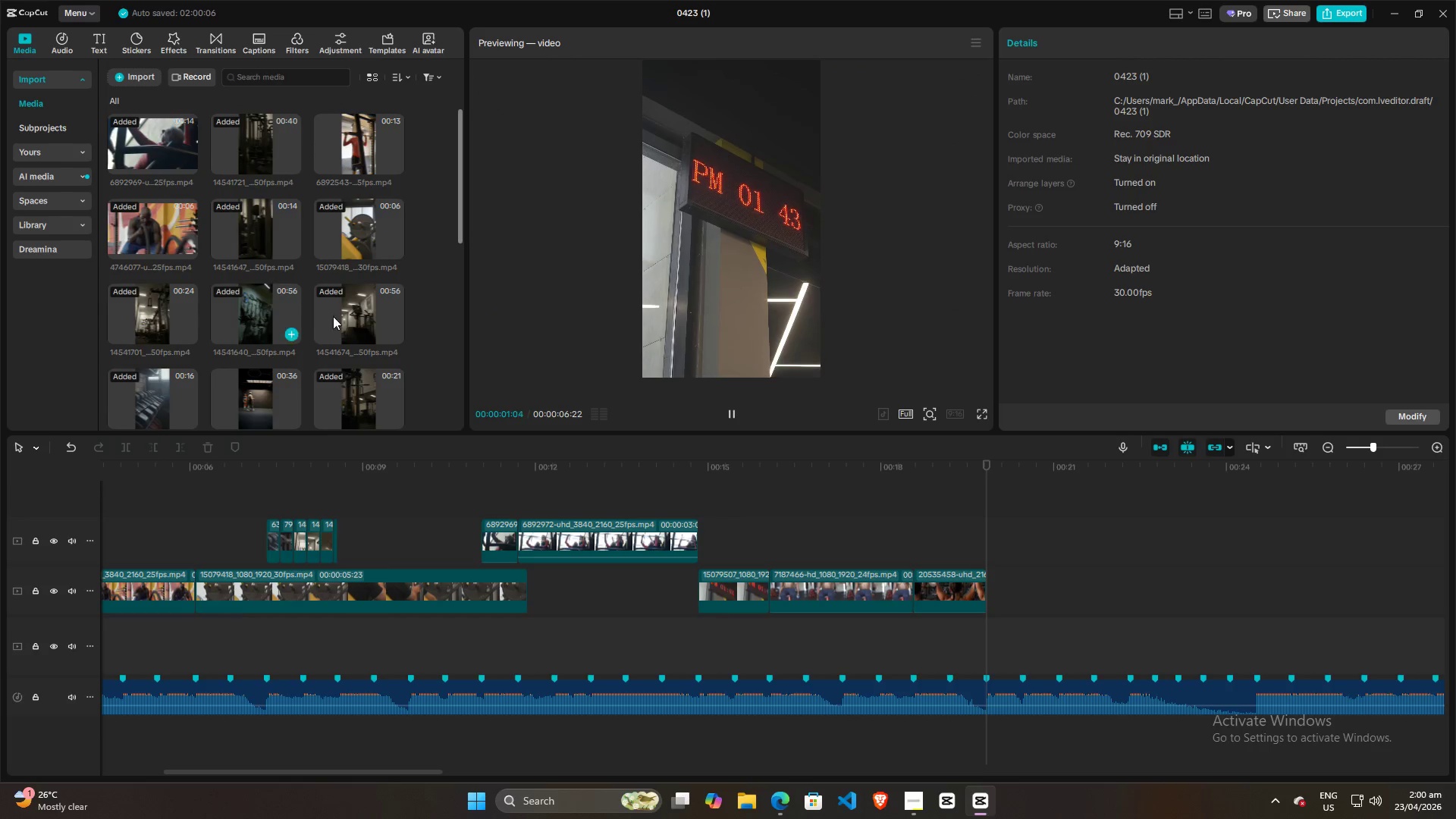 
mouse_move([327, 317])
 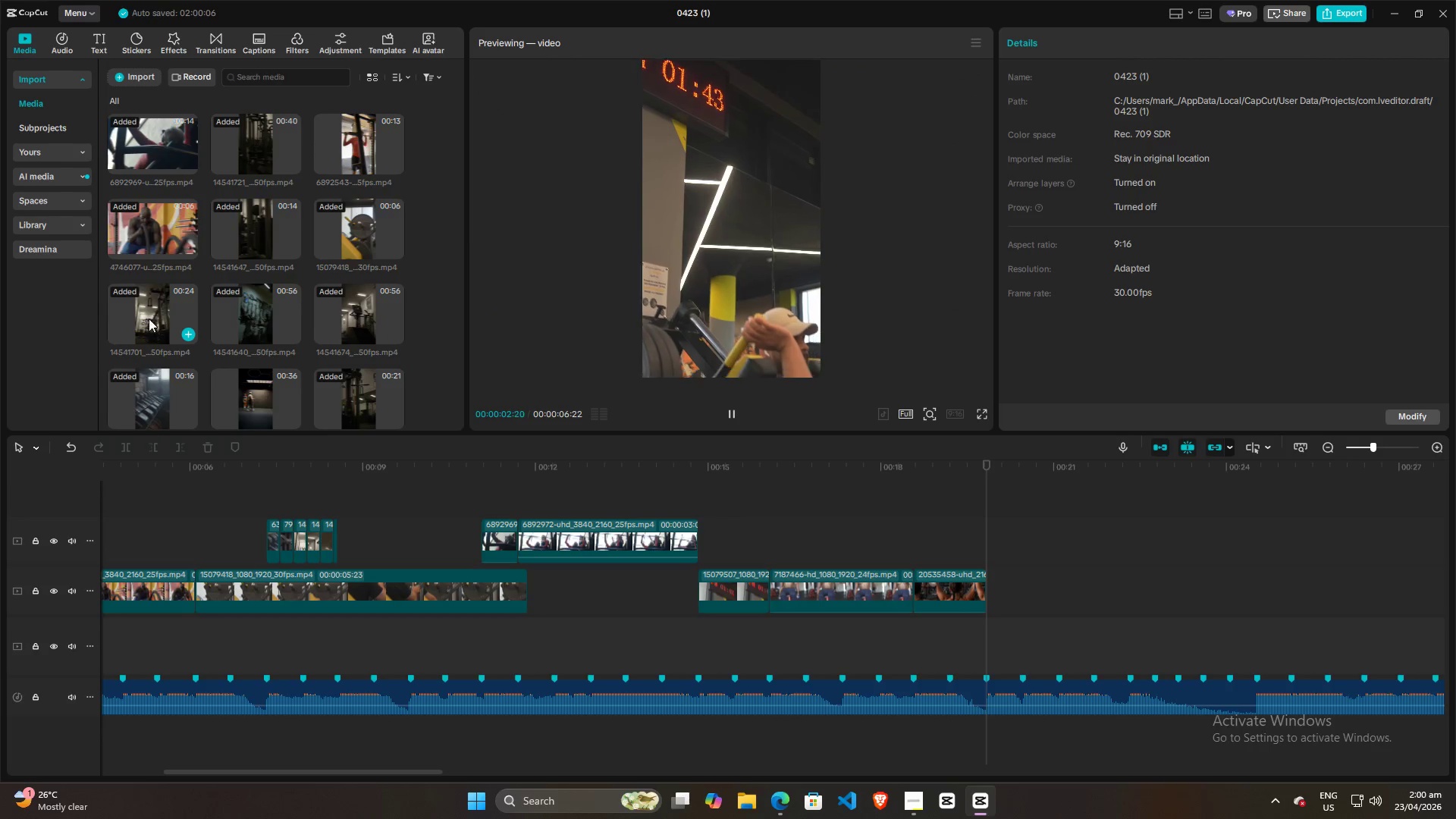 
left_click([145, 318])
 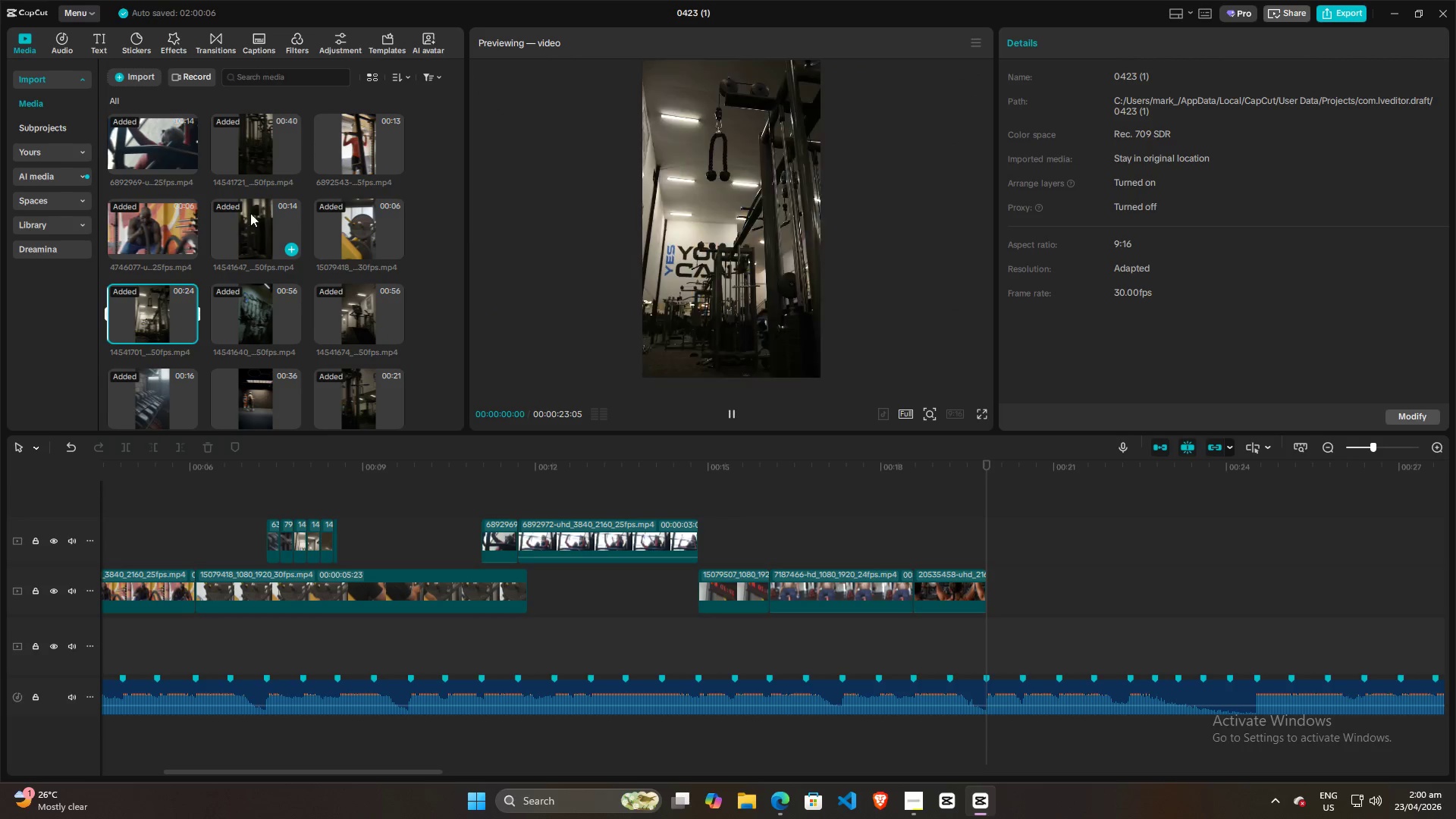 
left_click([253, 210])
 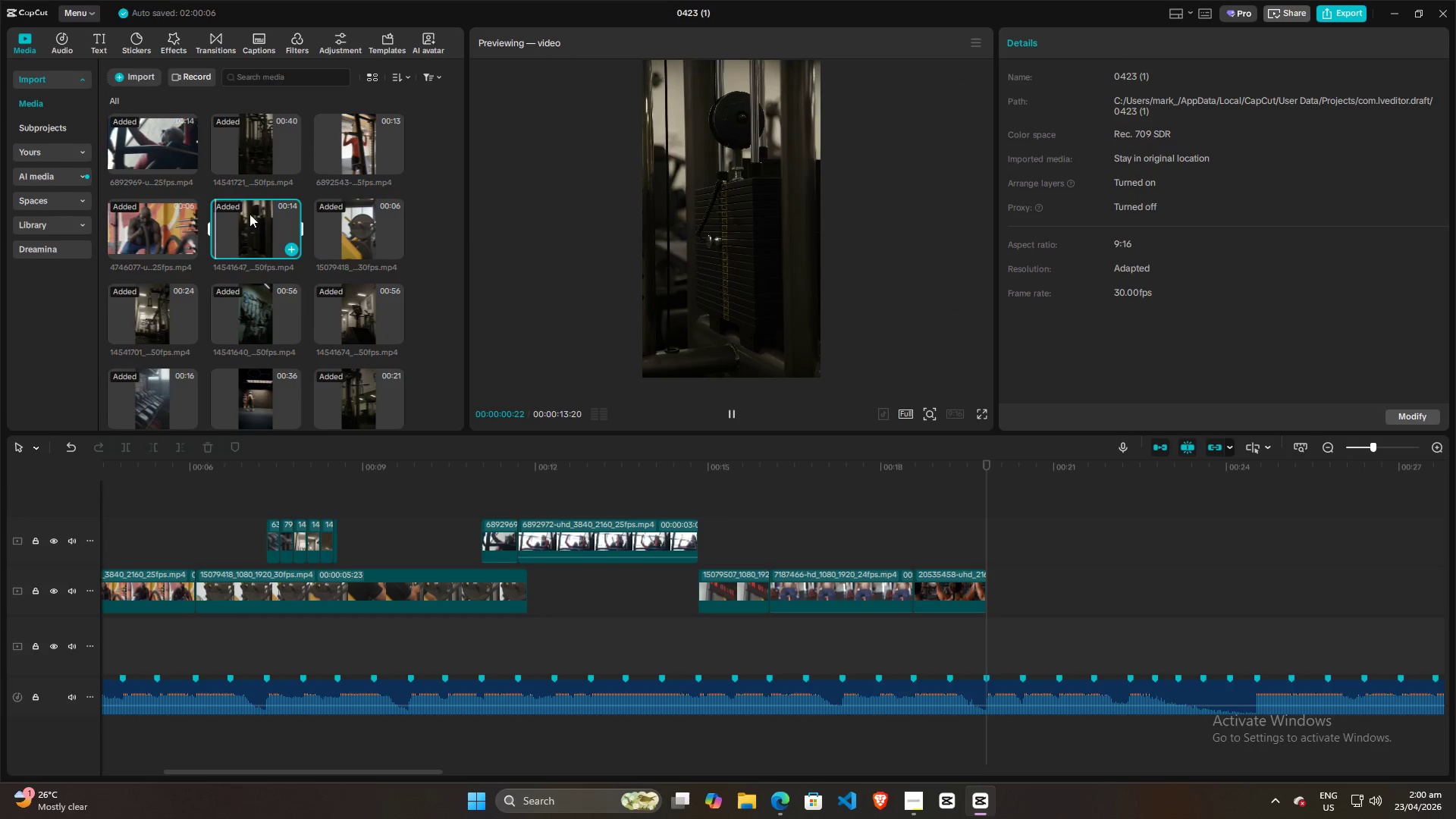 
left_click([245, 309])
 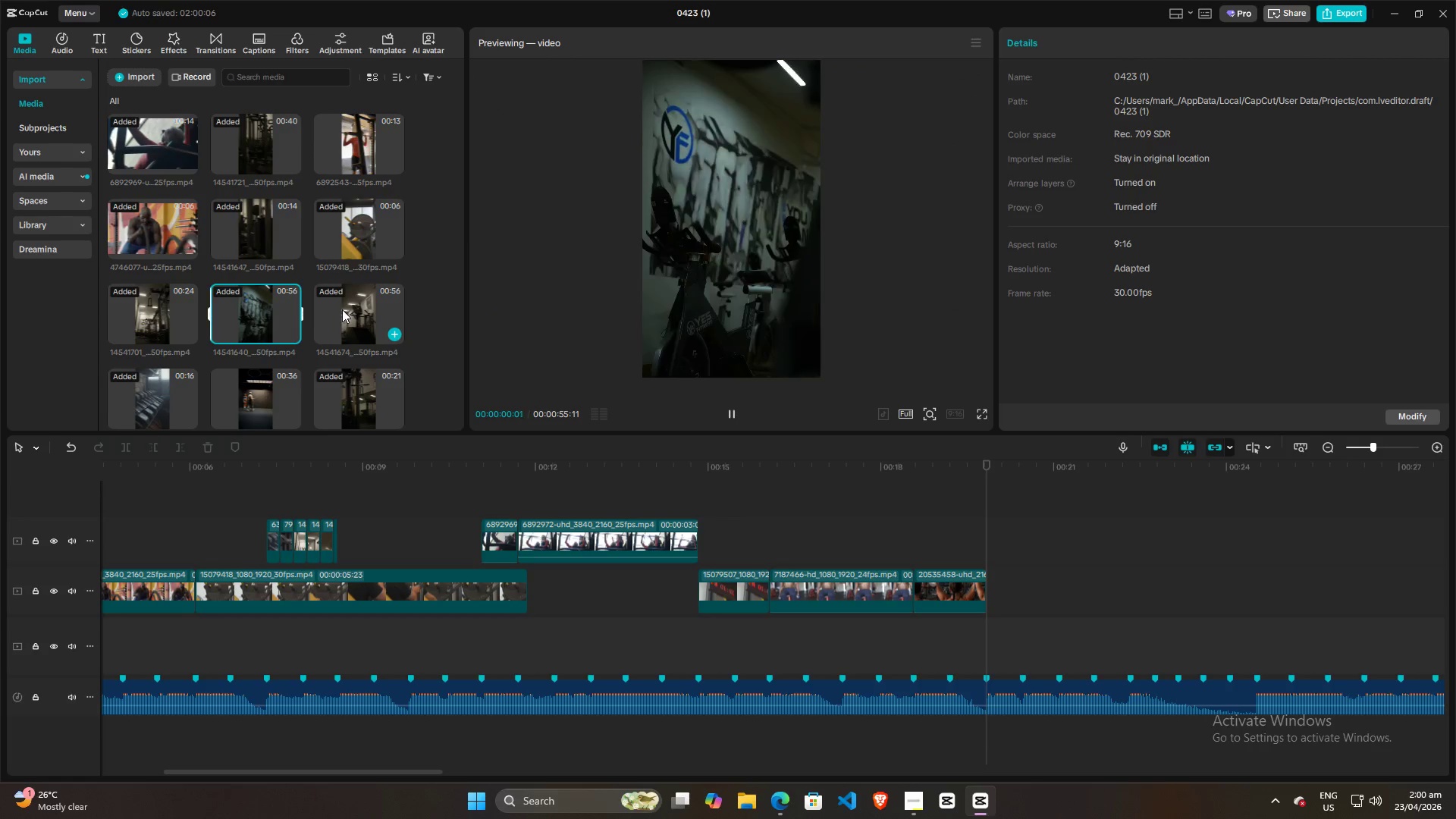 
left_click([342, 309])
 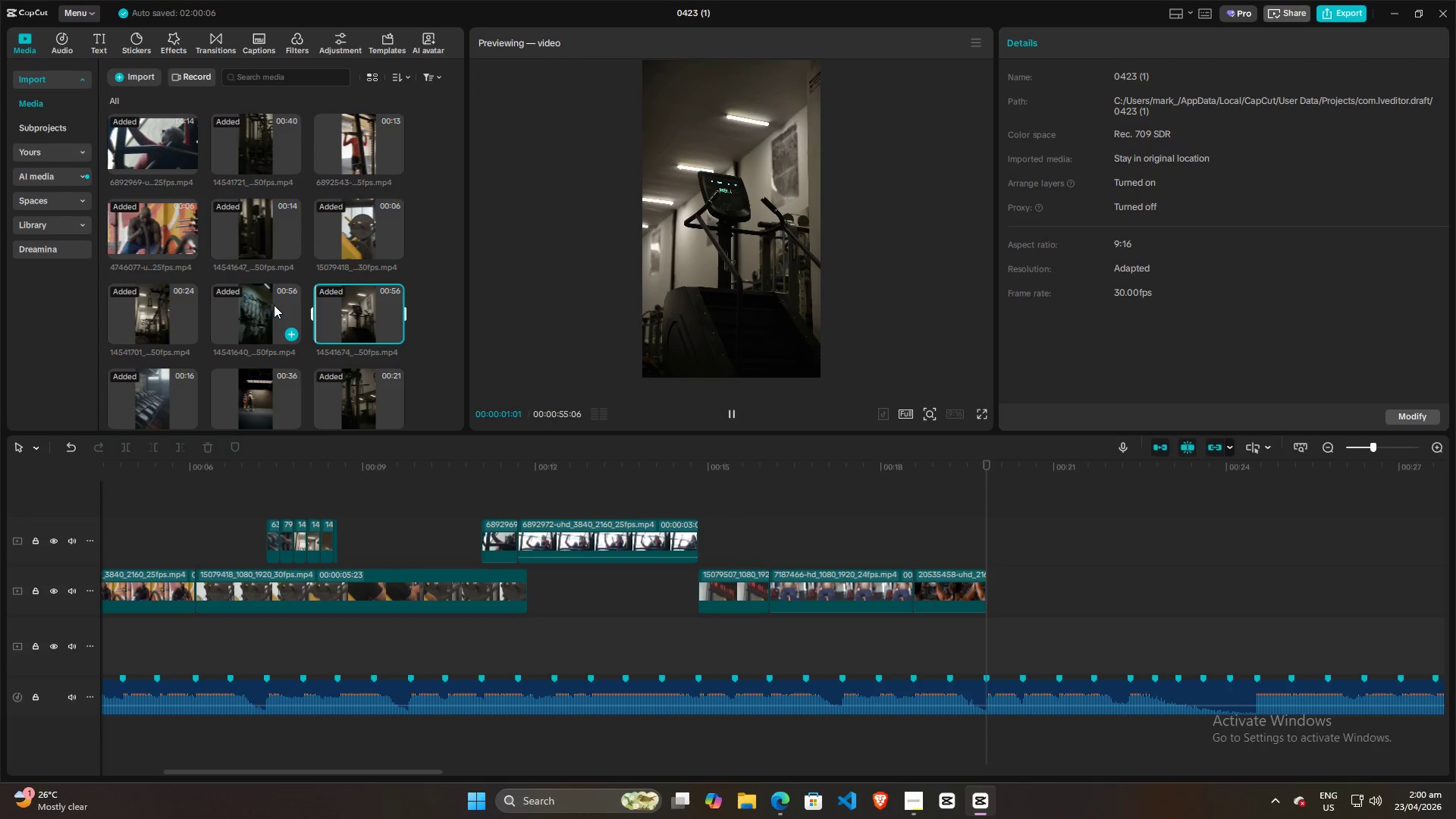 
left_click([258, 317])
 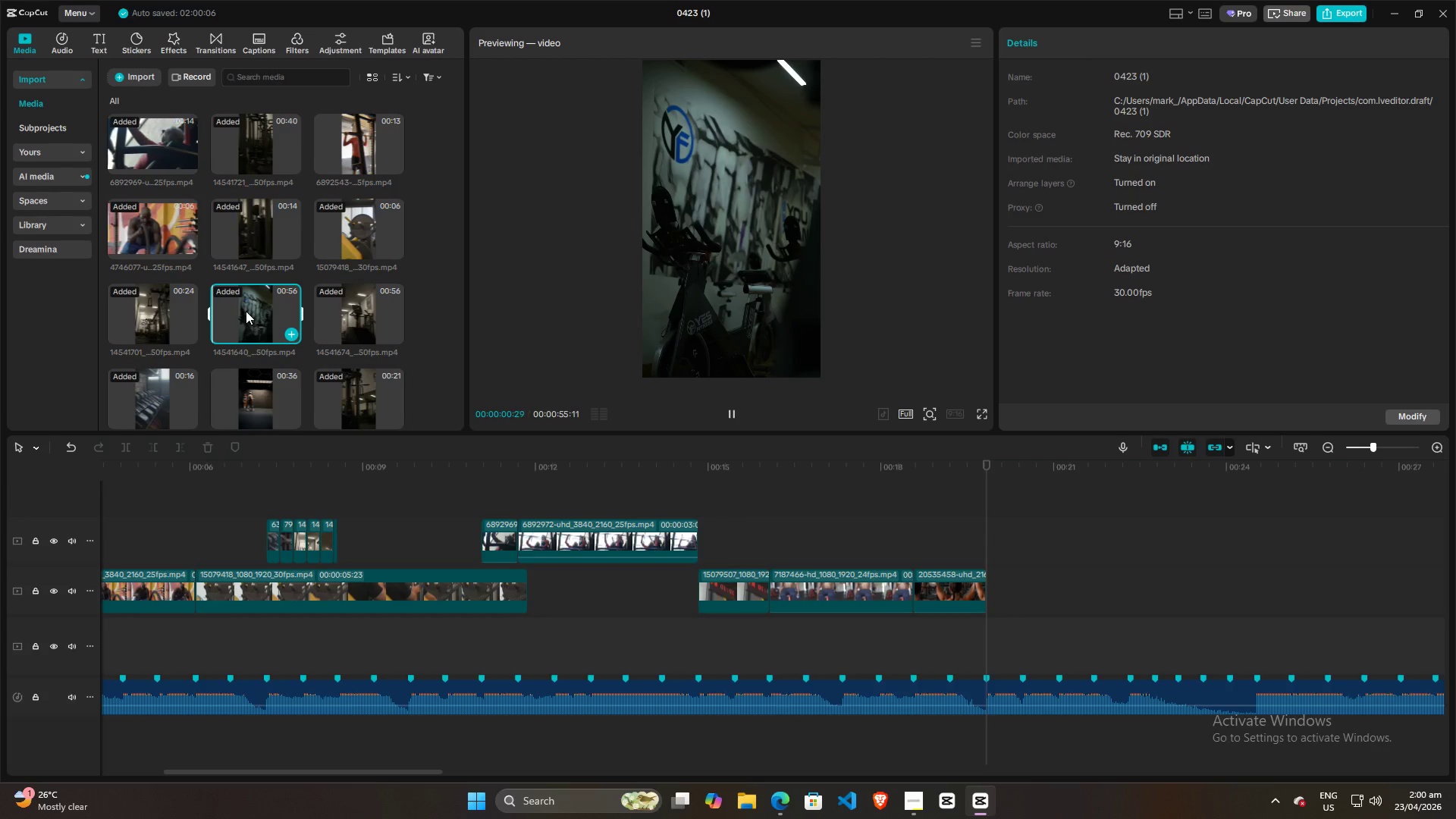 
left_click_drag(start_coordinate=[236, 303], to_coordinate=[987, 590])
 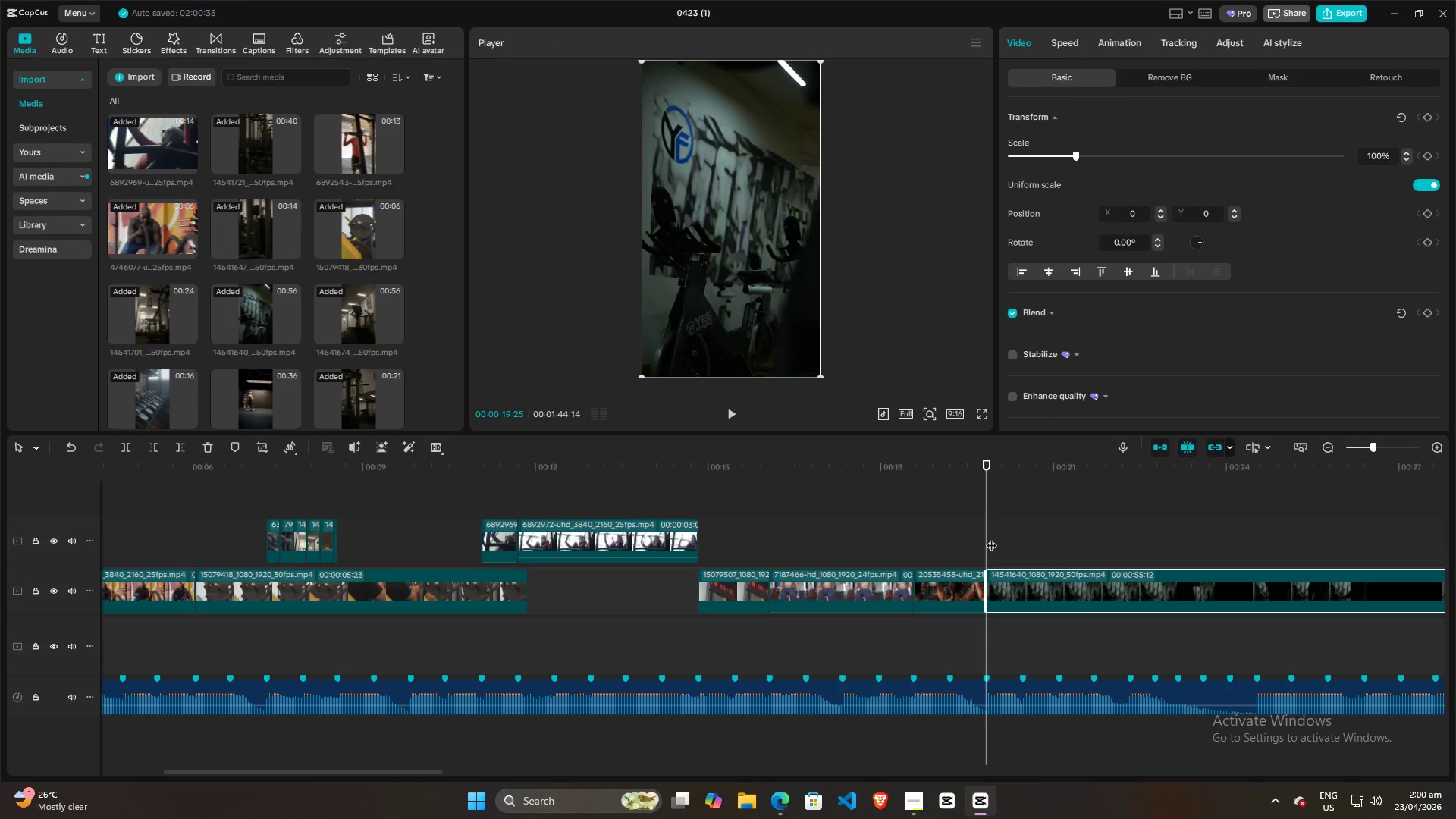 
key(Space)
 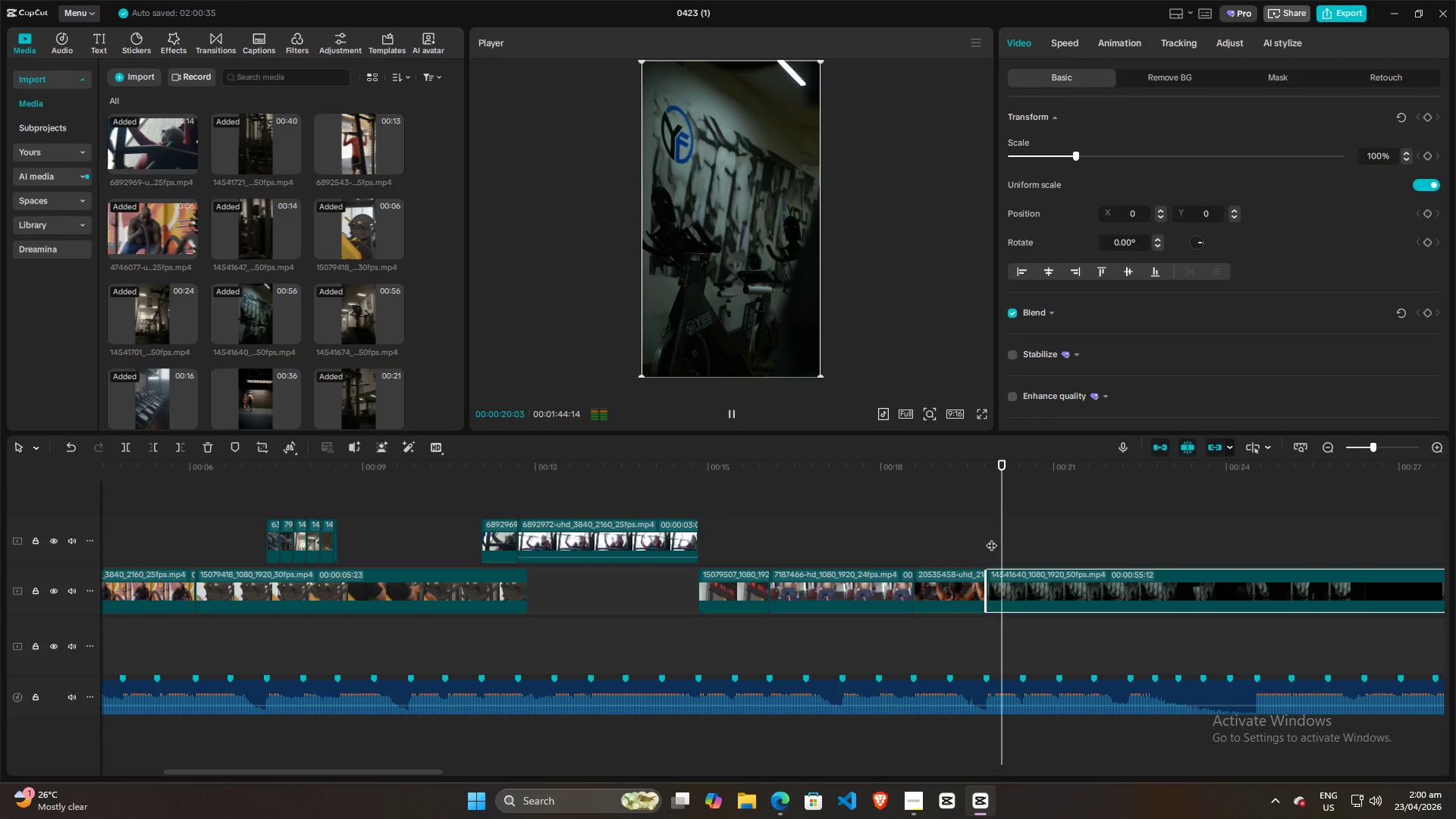 
key(Space)
 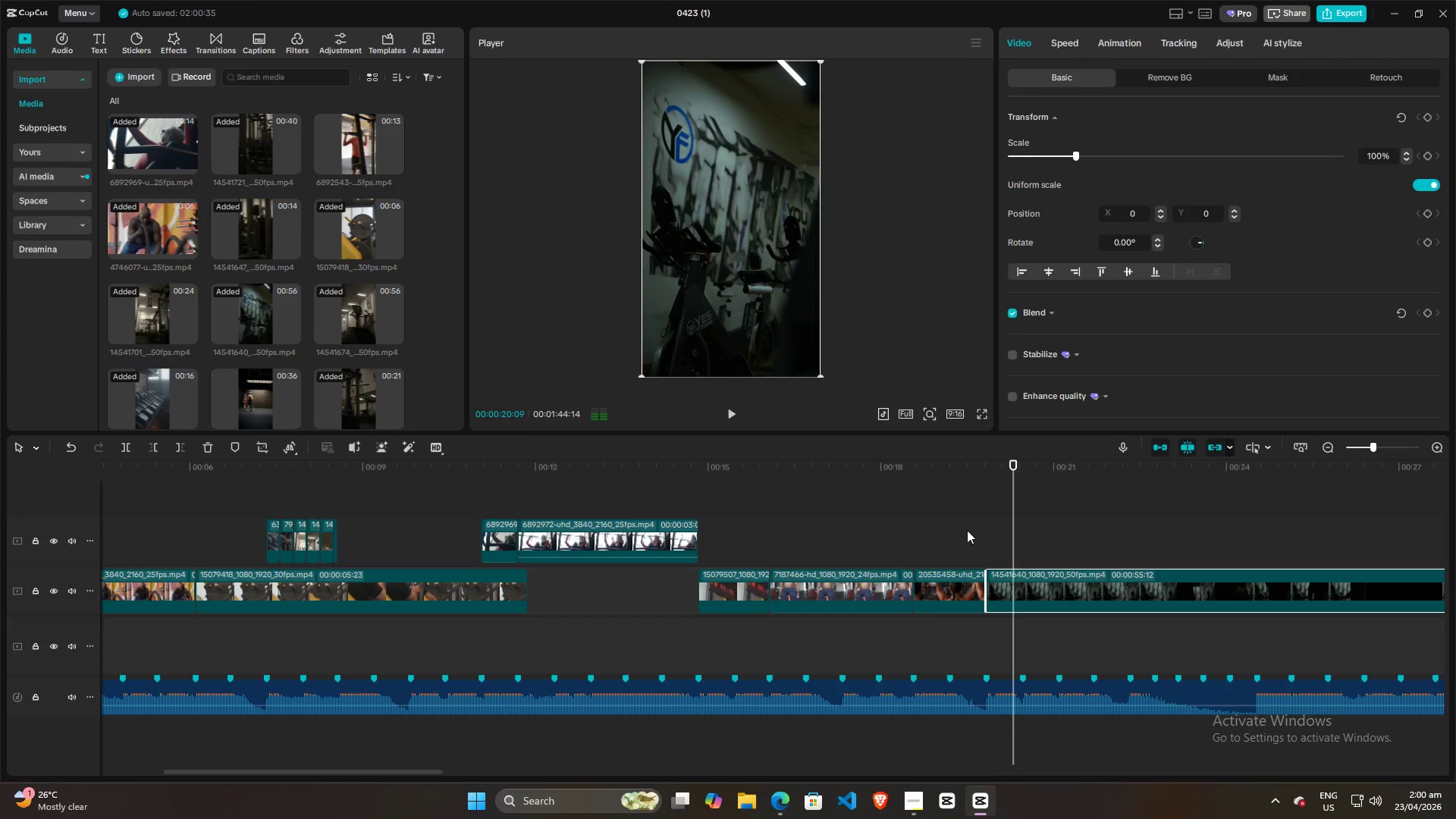 
left_click([967, 530])
 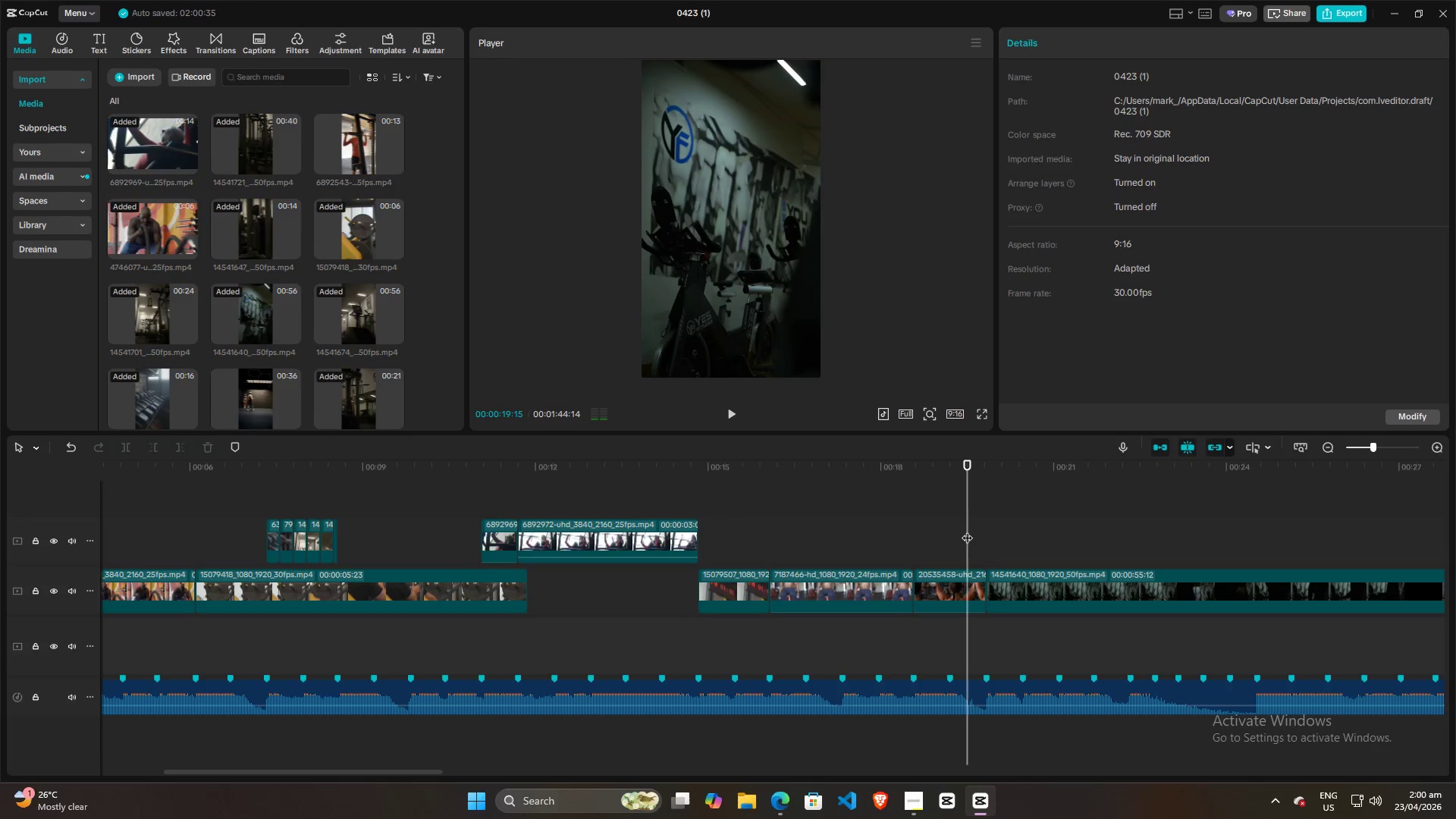 
key(Space)
 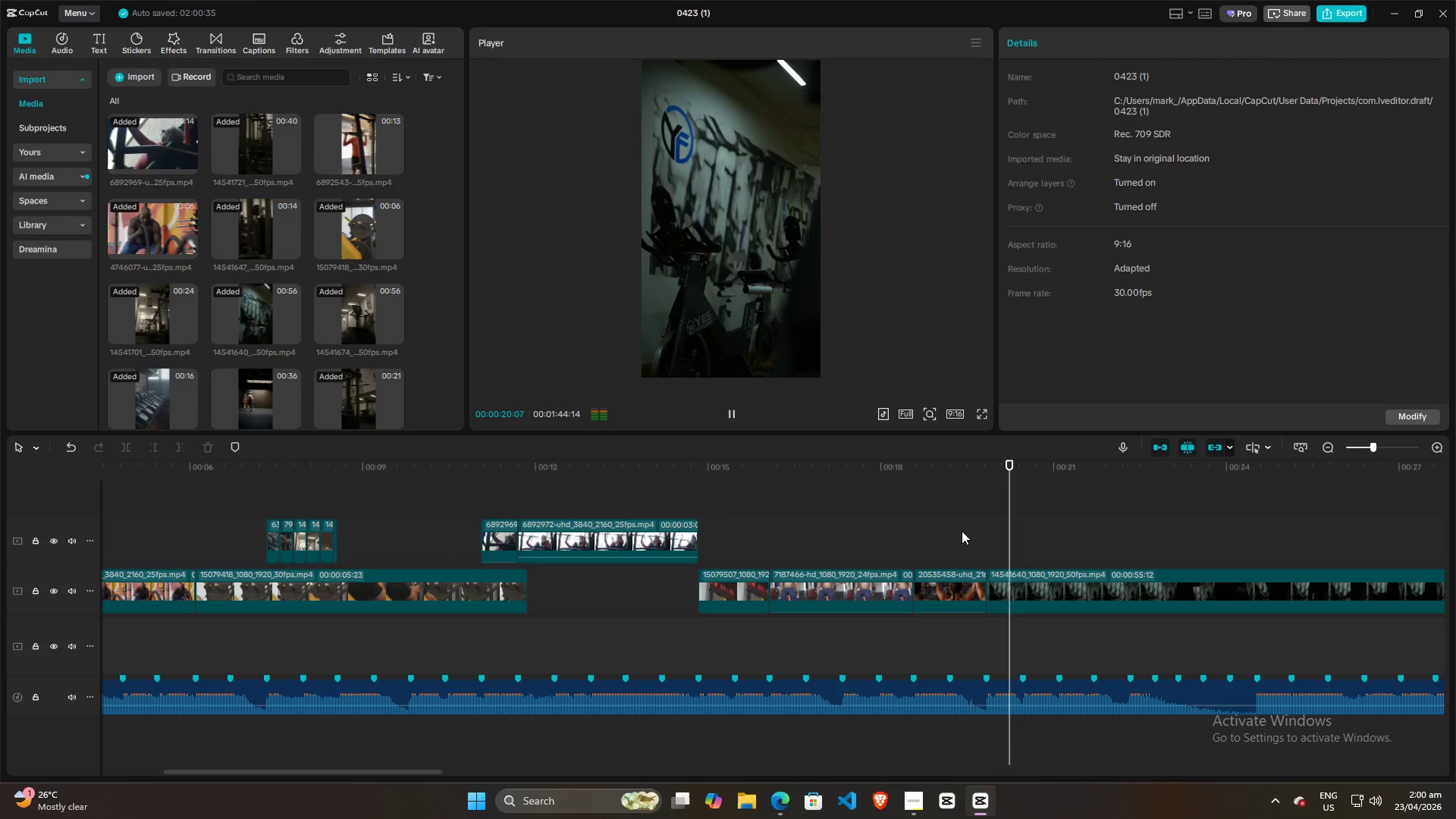 
key(Space)
 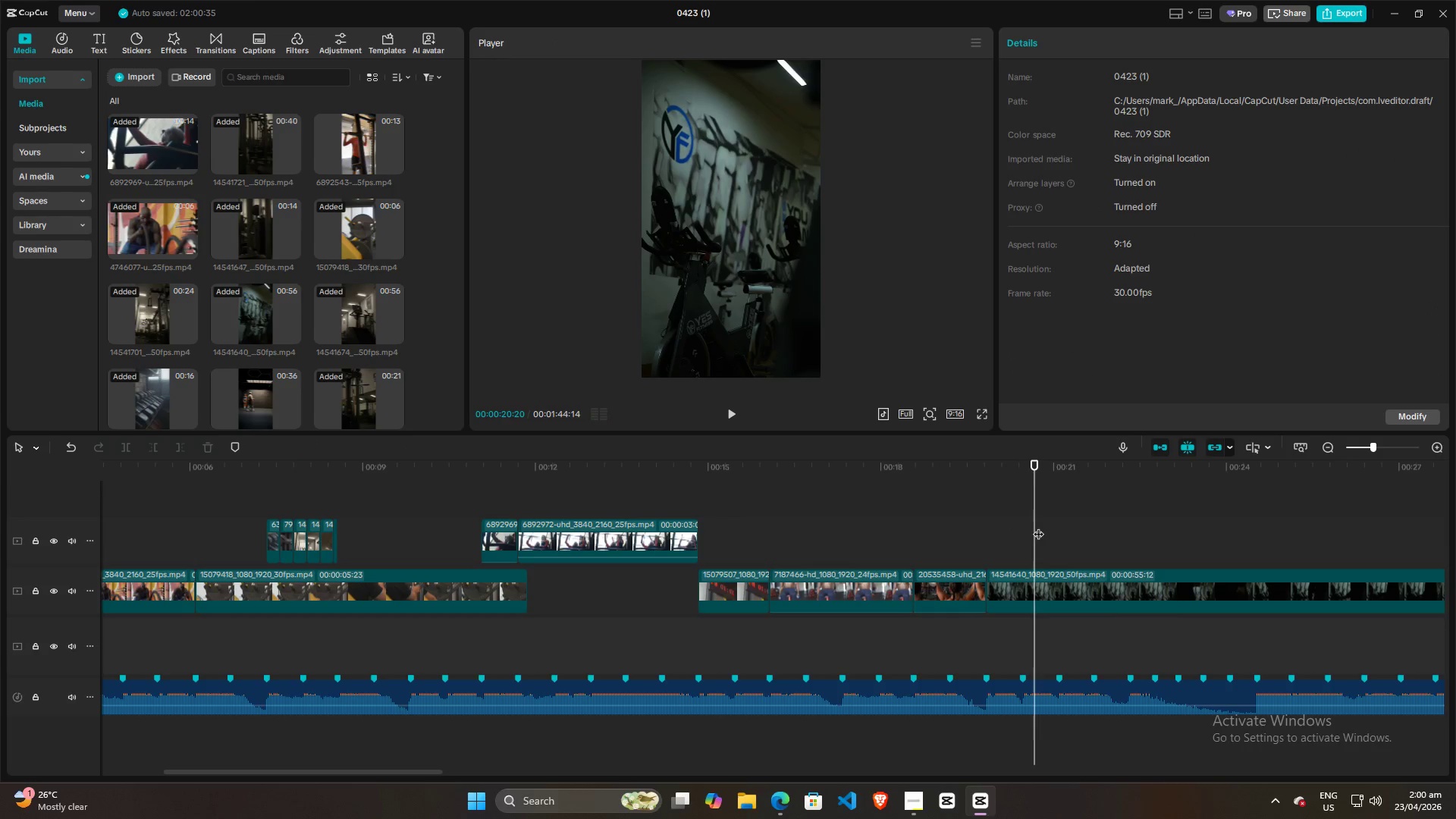 
left_click_drag(start_coordinate=[1038, 526], to_coordinate=[1026, 529])
 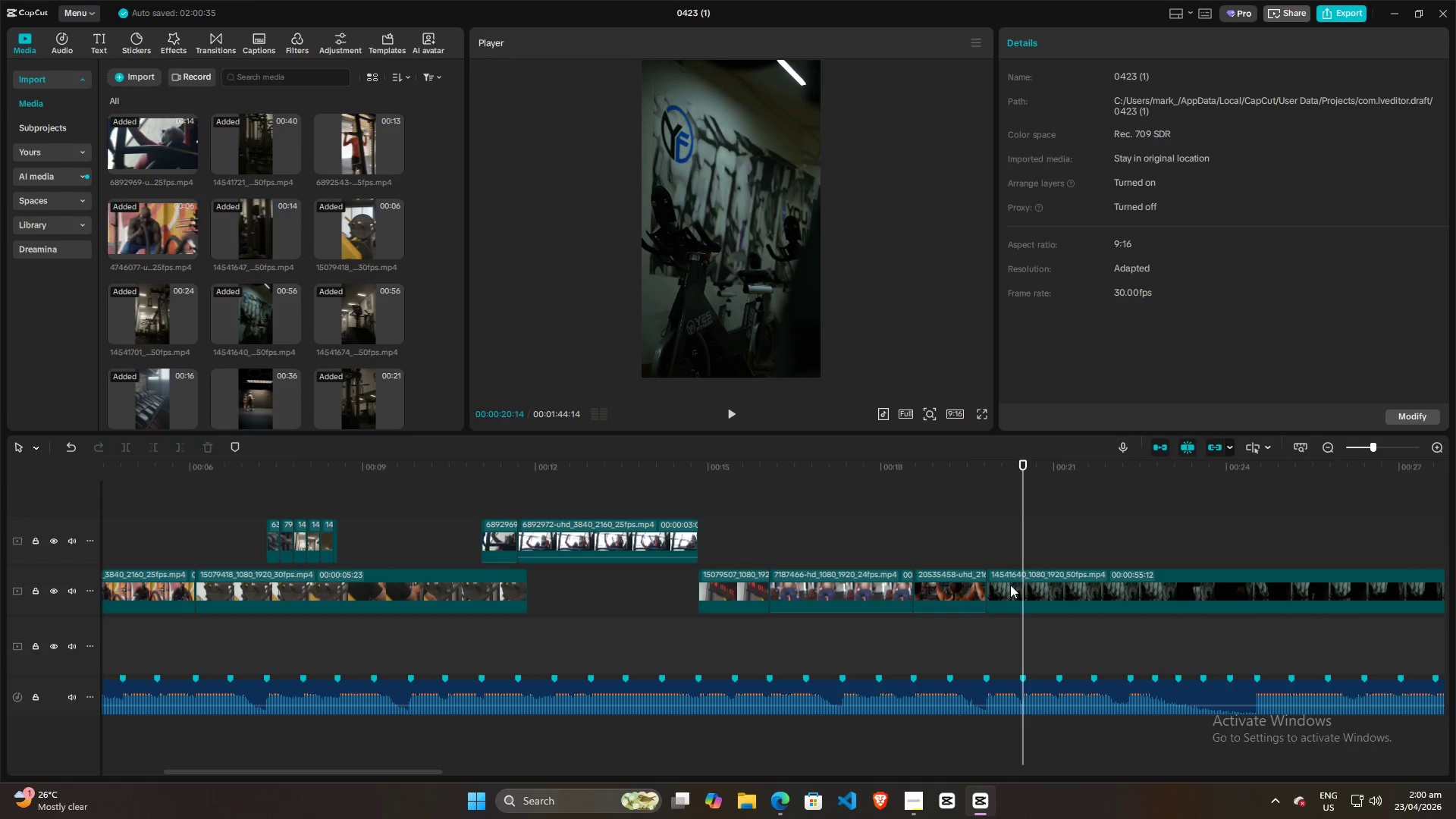 
left_click([1006, 595])
 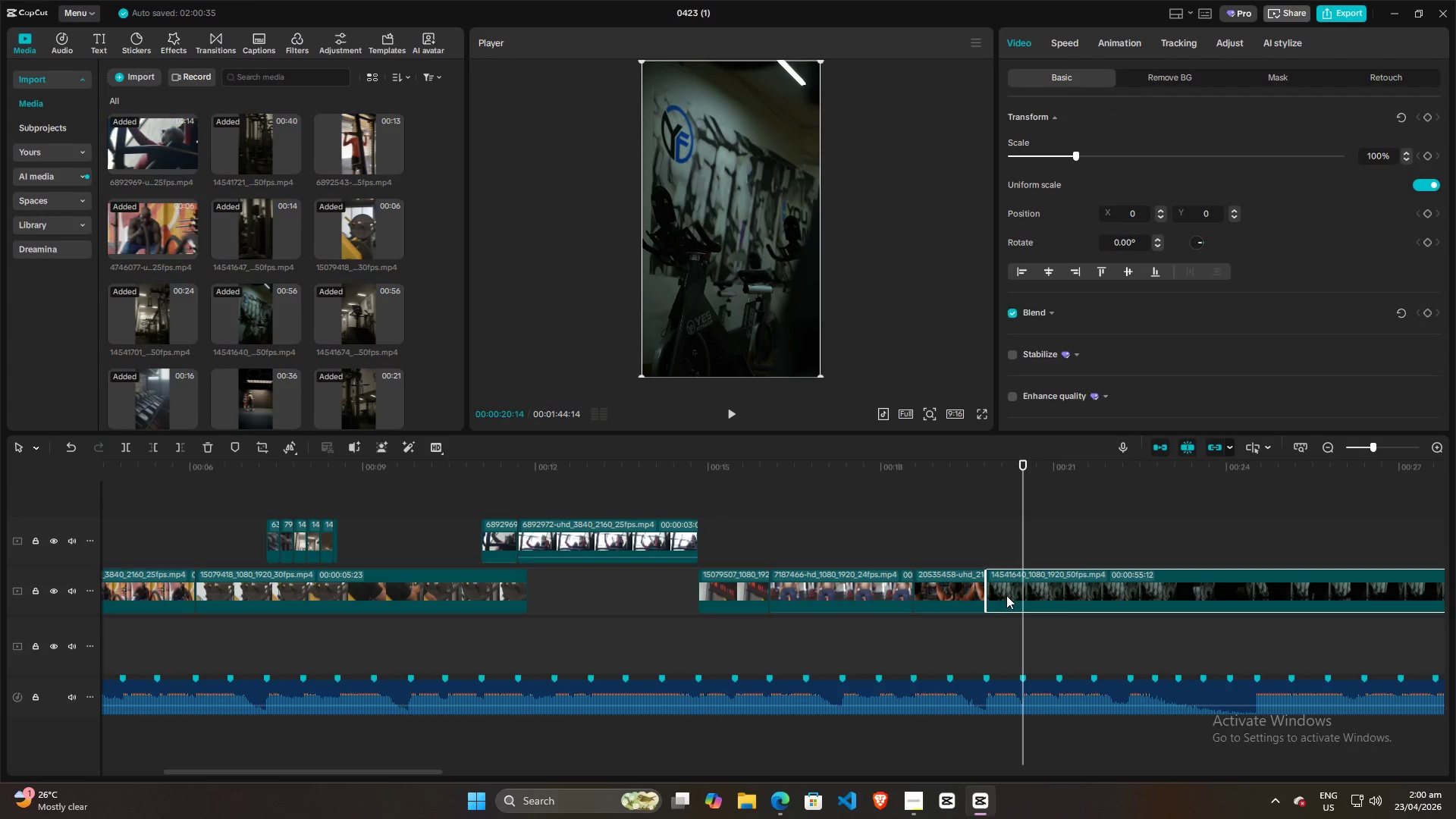 
key(W)
 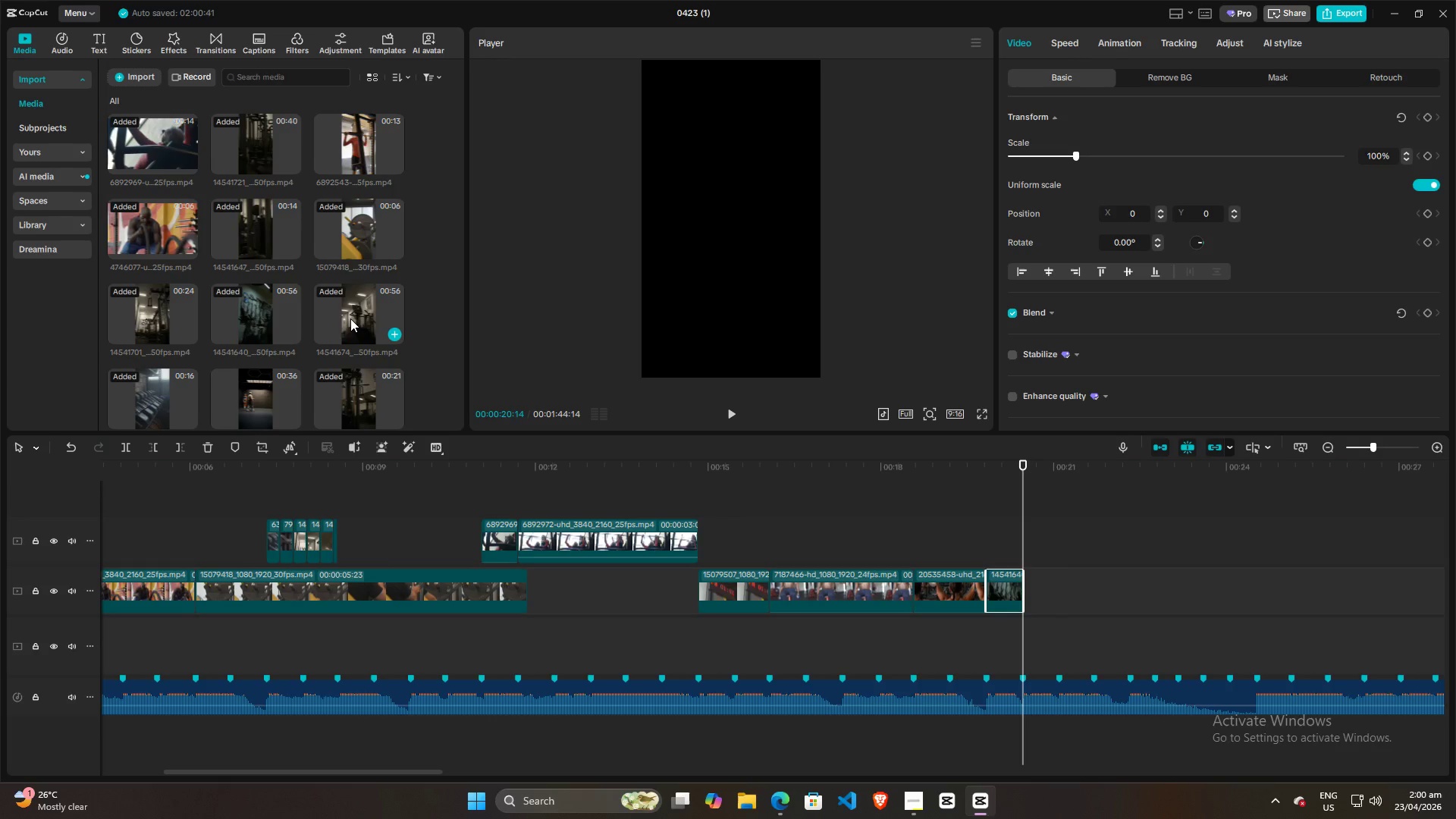 
scroll: coordinate [350, 320], scroll_direction: down, amount: 3.0
 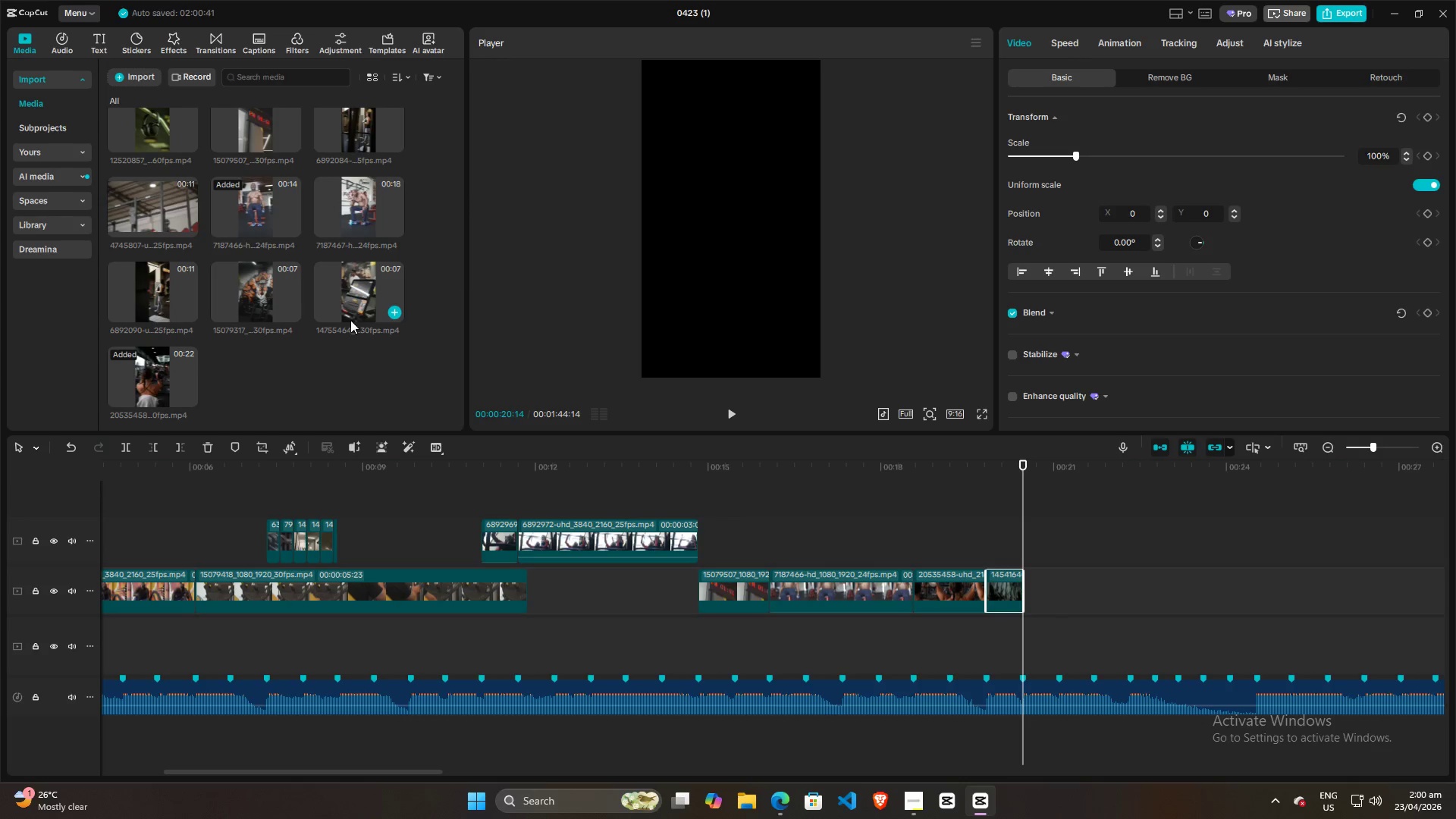 
left_click([354, 303])
 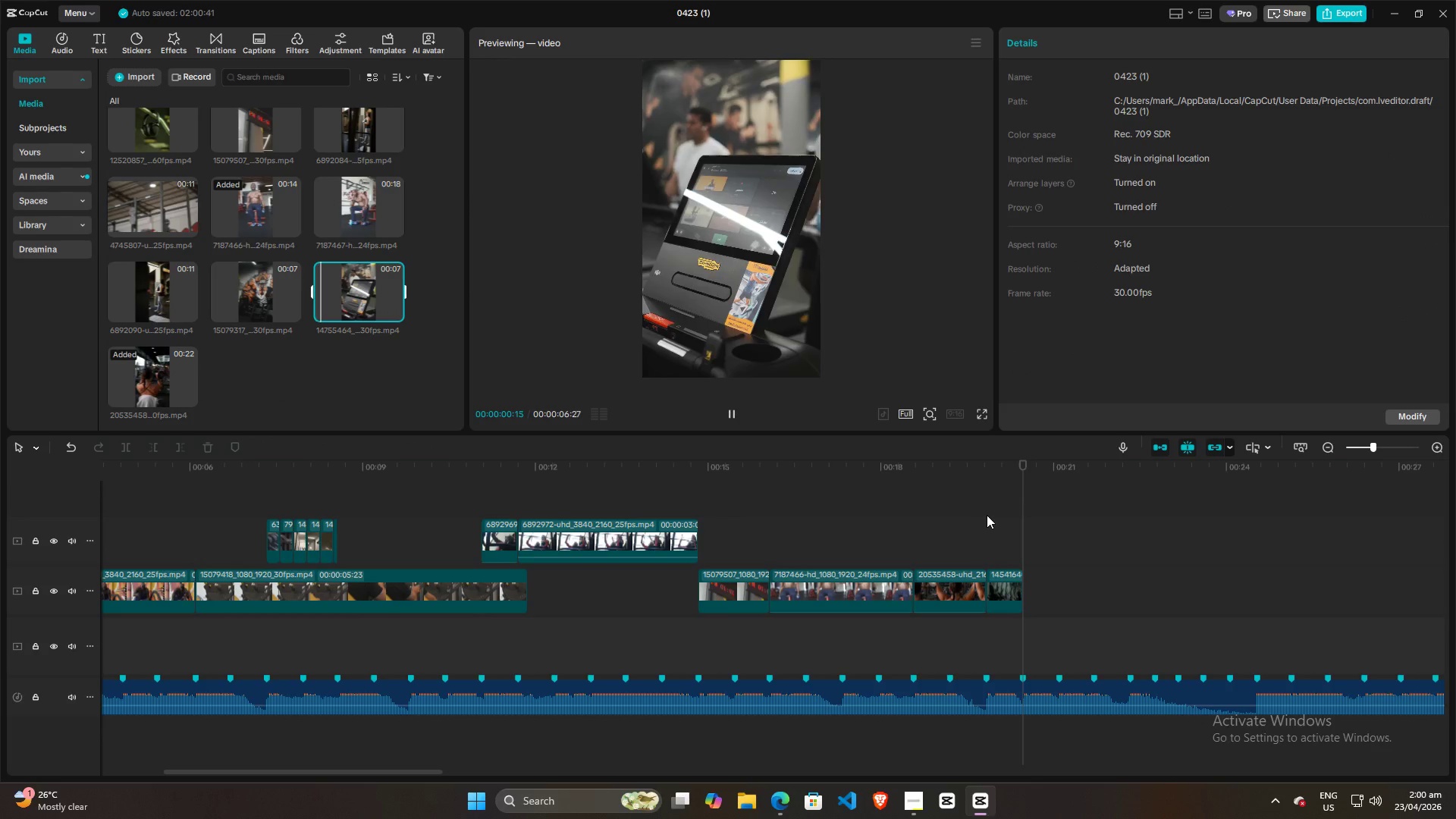 
double_click([1001, 513])
 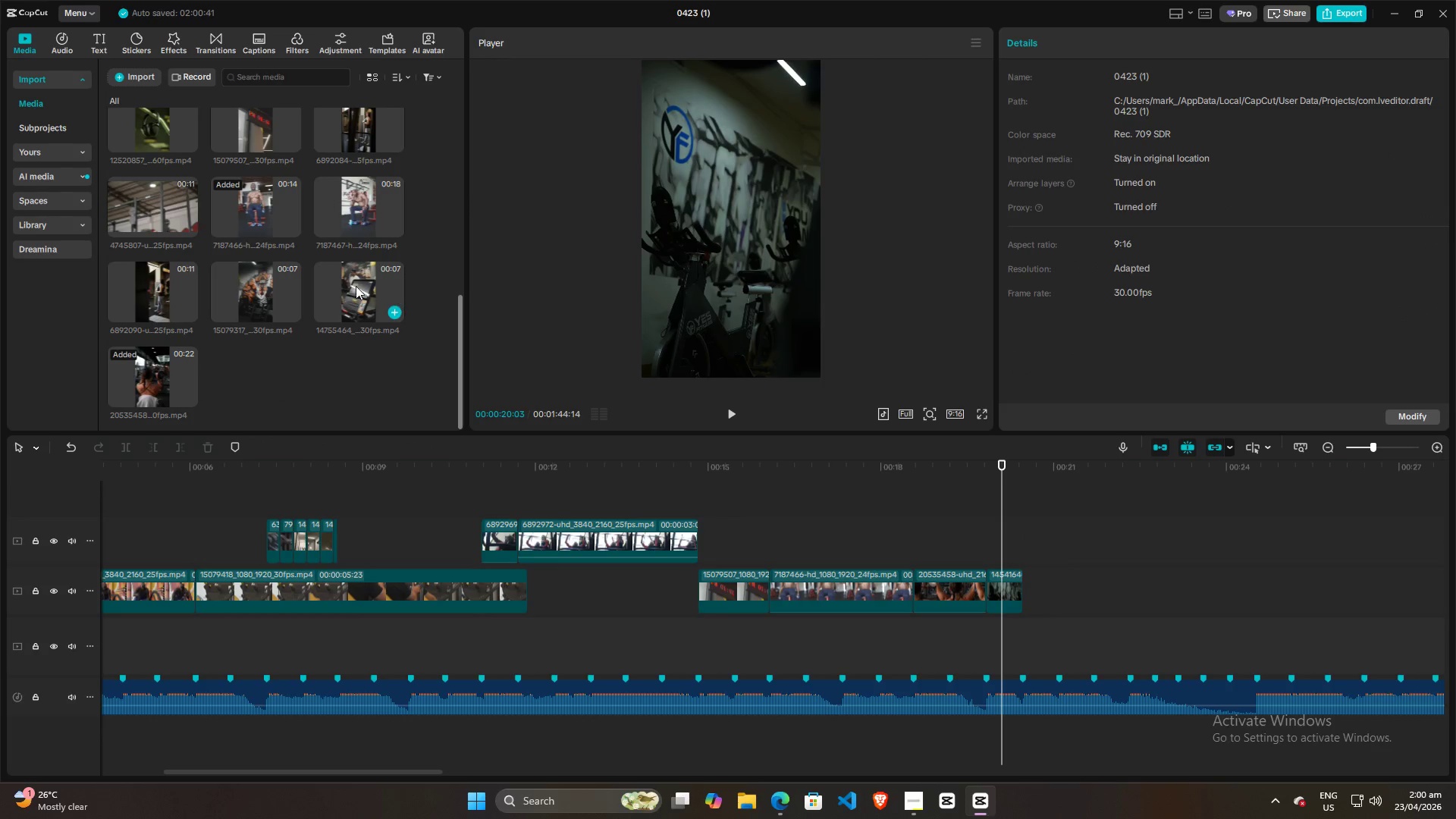 
left_click_drag(start_coordinate=[347, 281], to_coordinate=[1021, 591])
 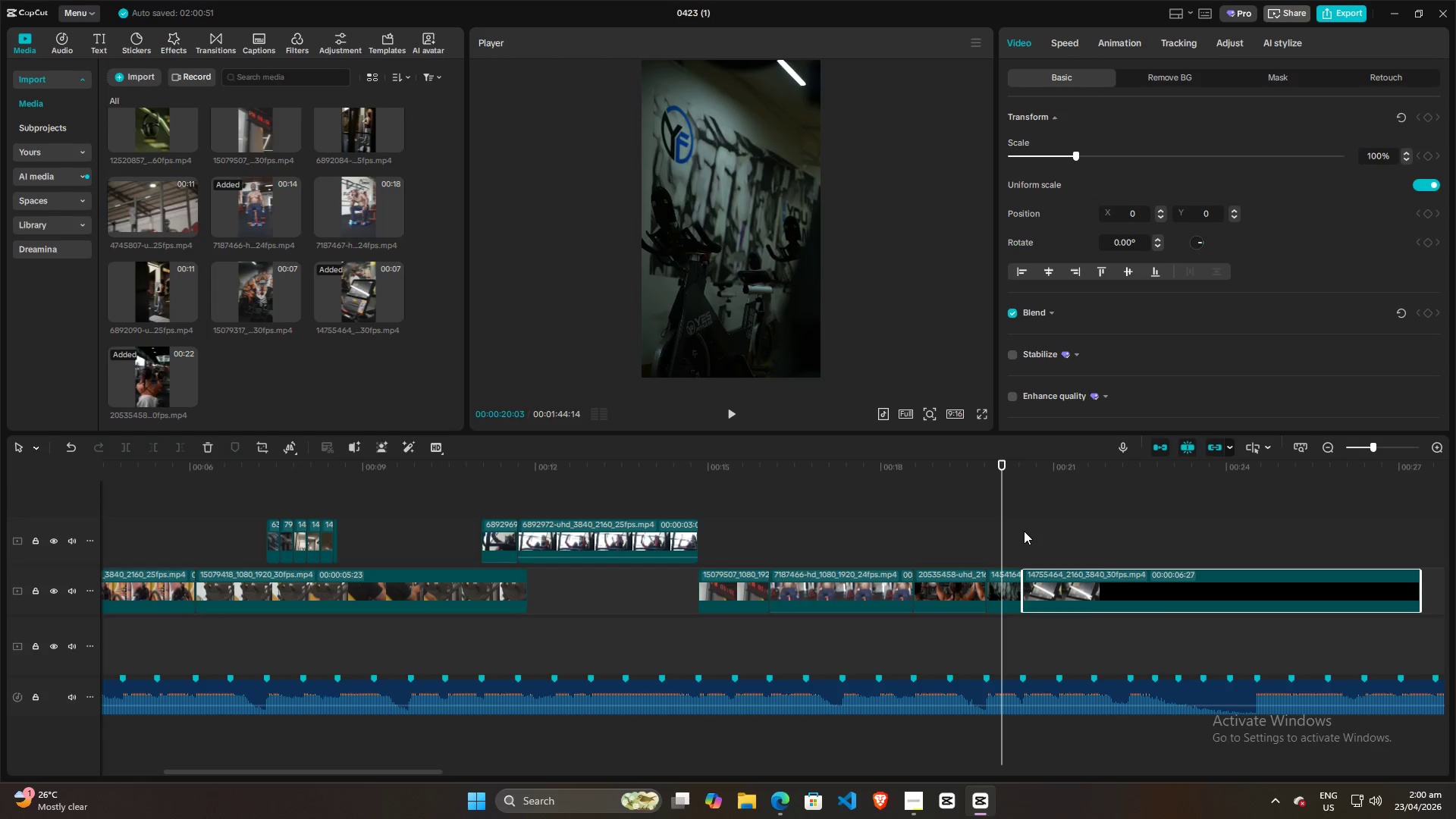 
left_click([1024, 531])
 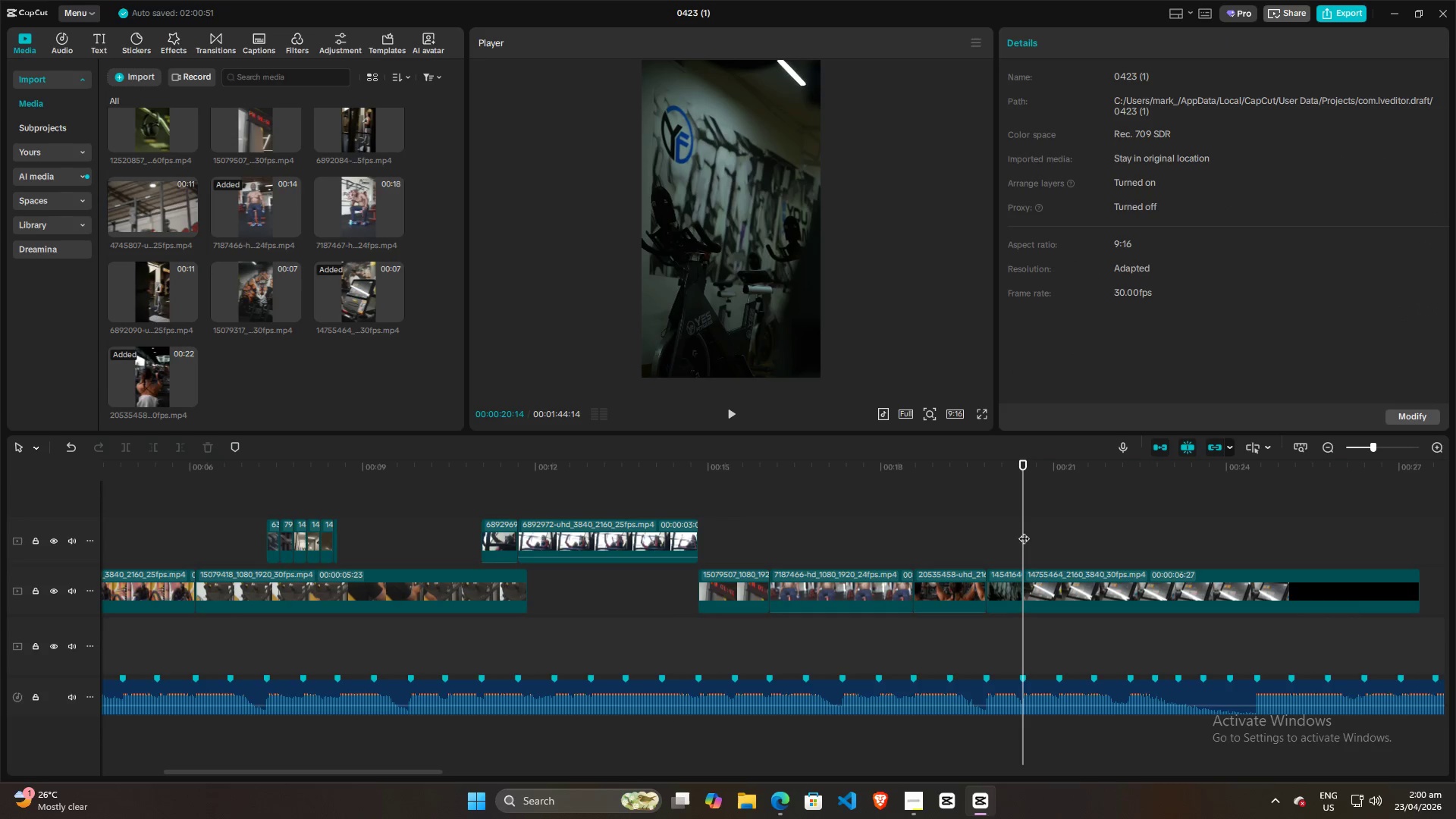 
key(Space)
 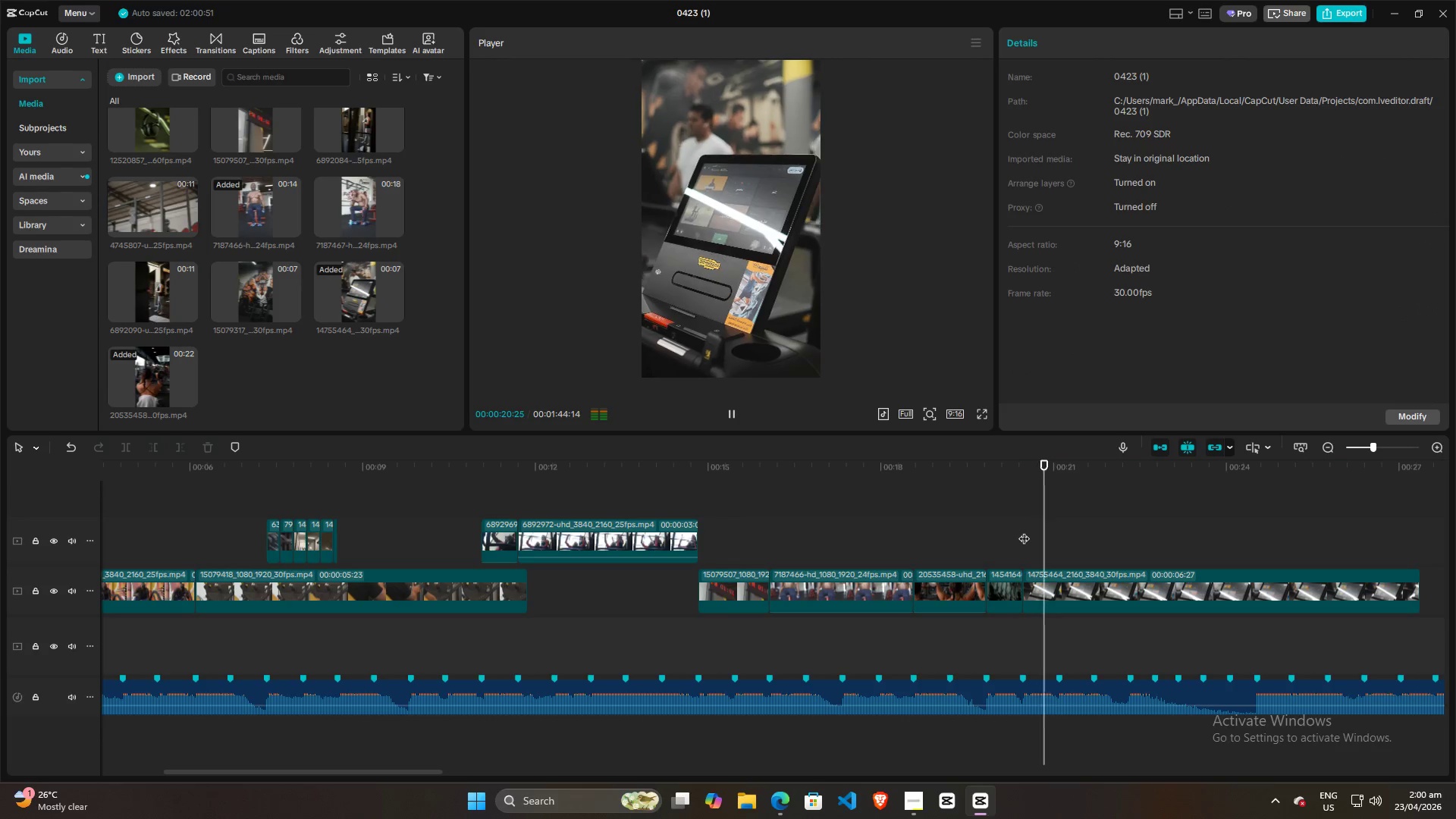 
key(Space)
 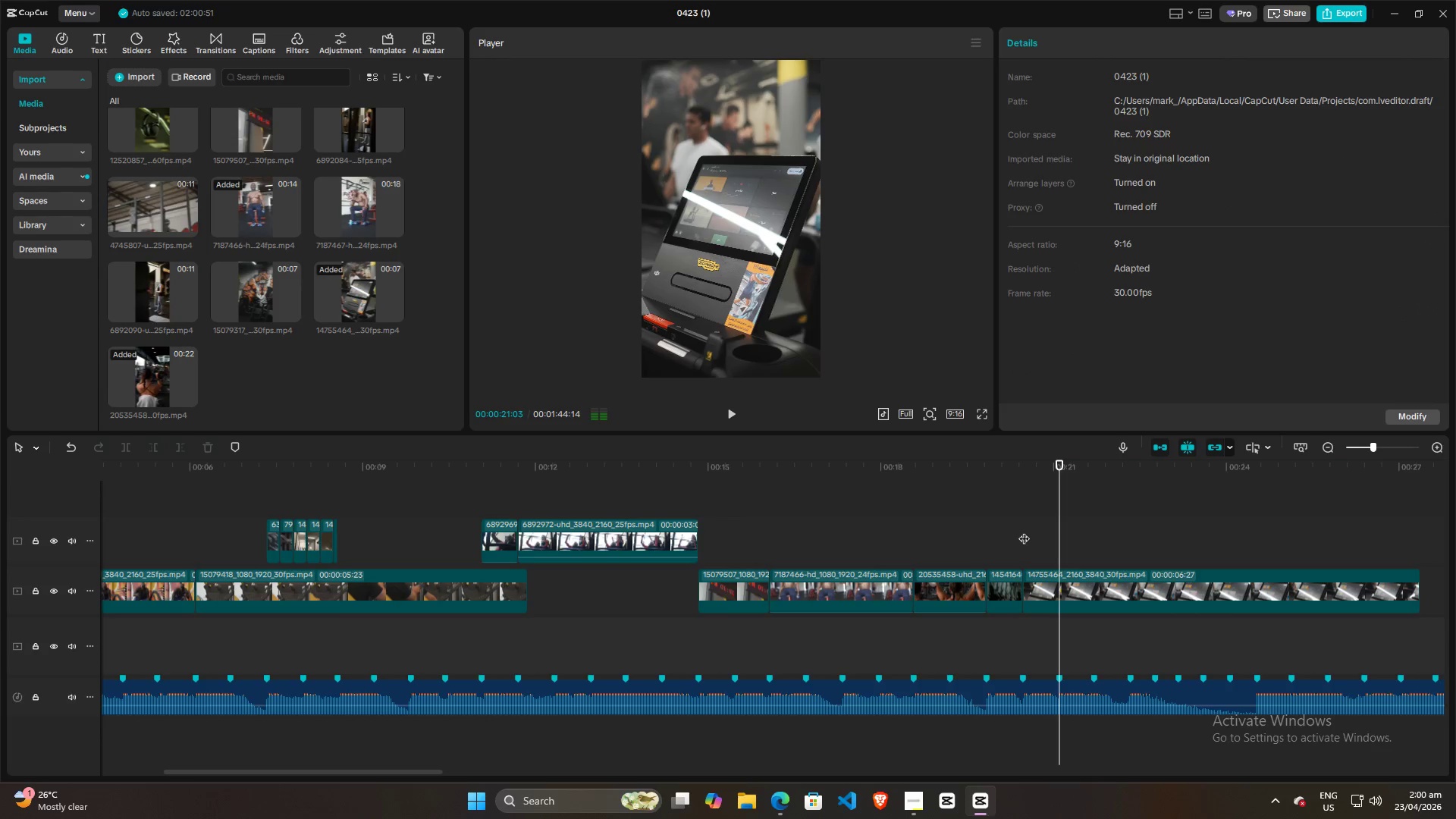 
left_click([1024, 531])
 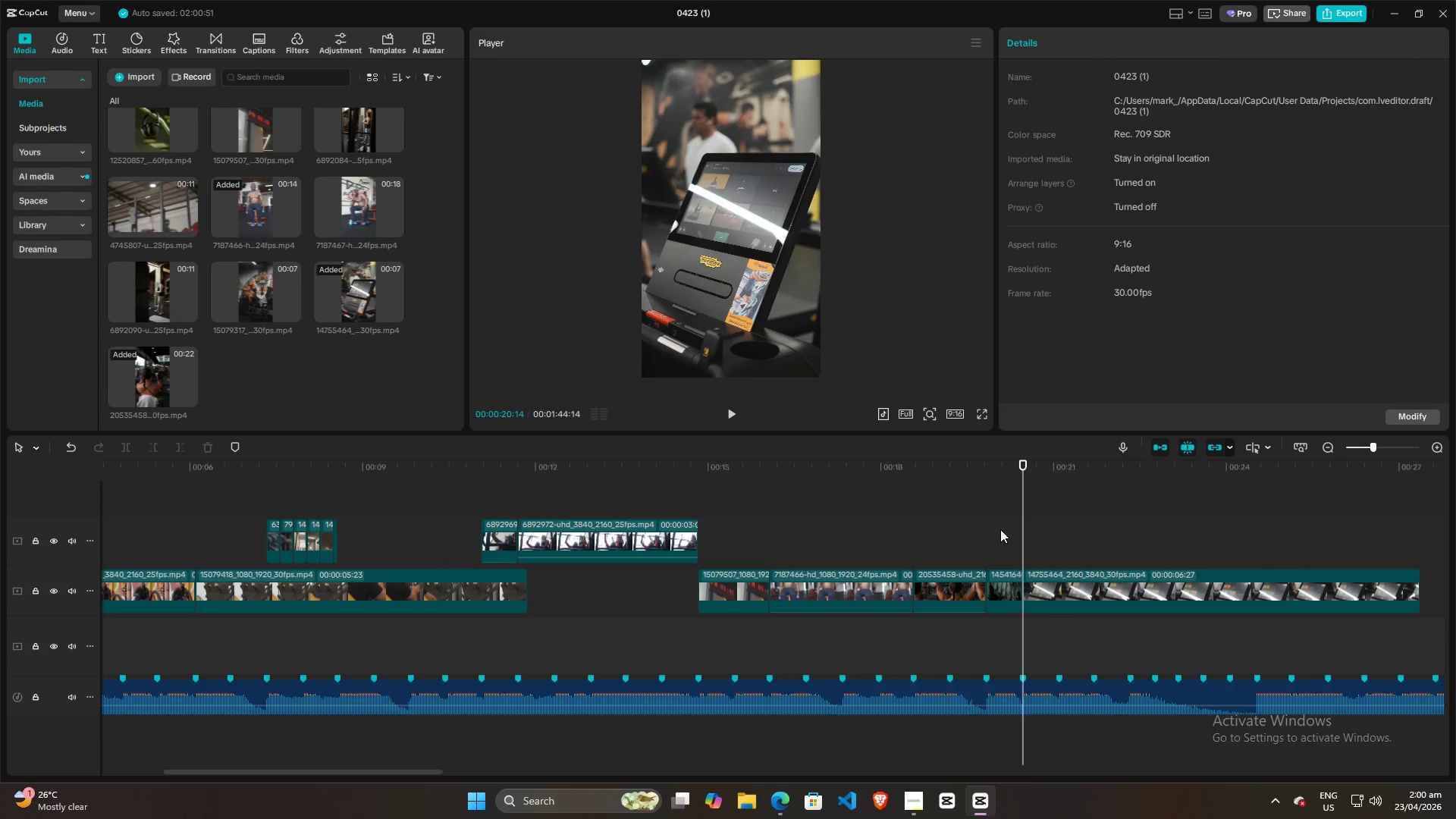 
double_click([968, 529])
 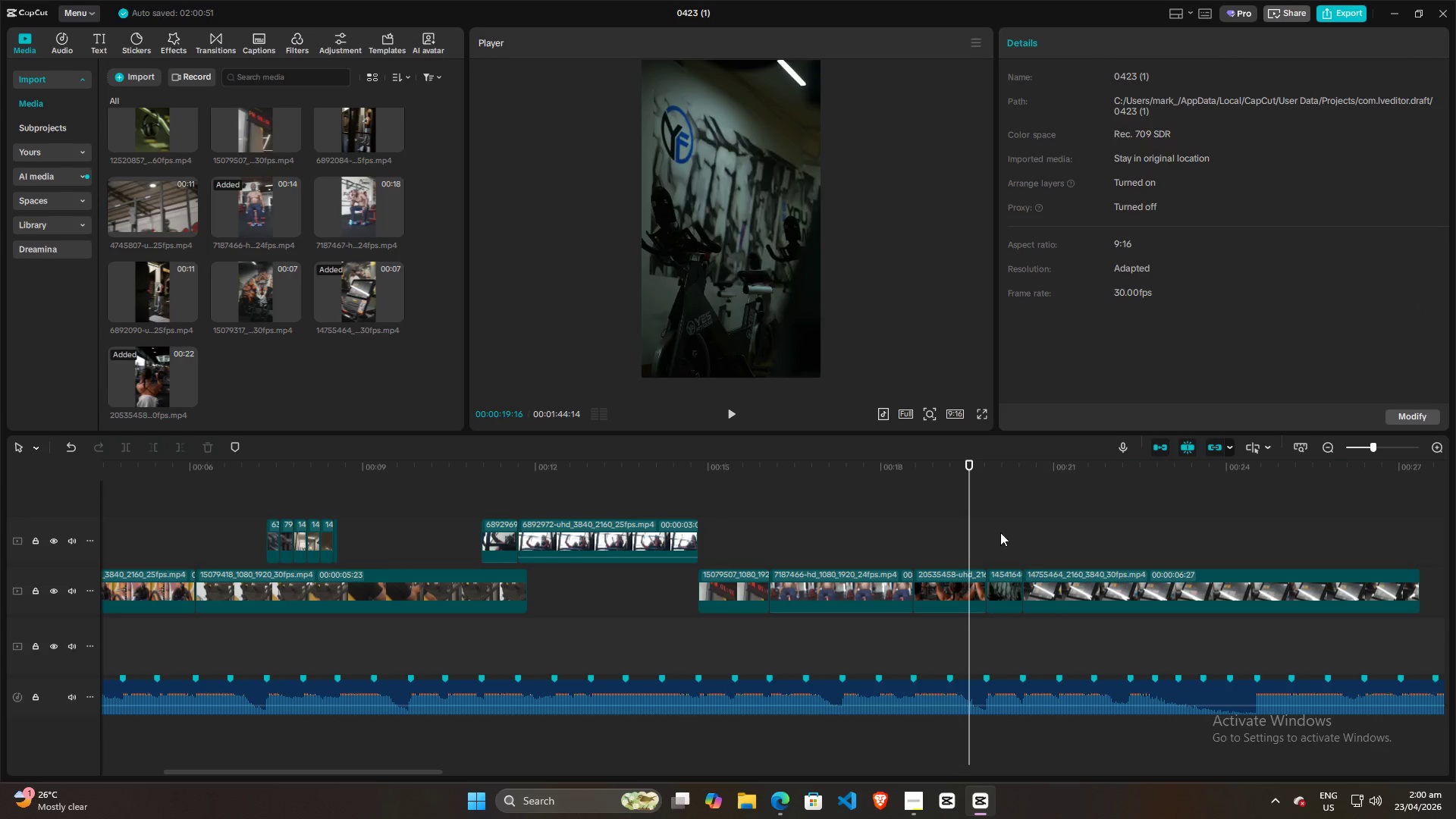 
triple_click([1025, 529])
 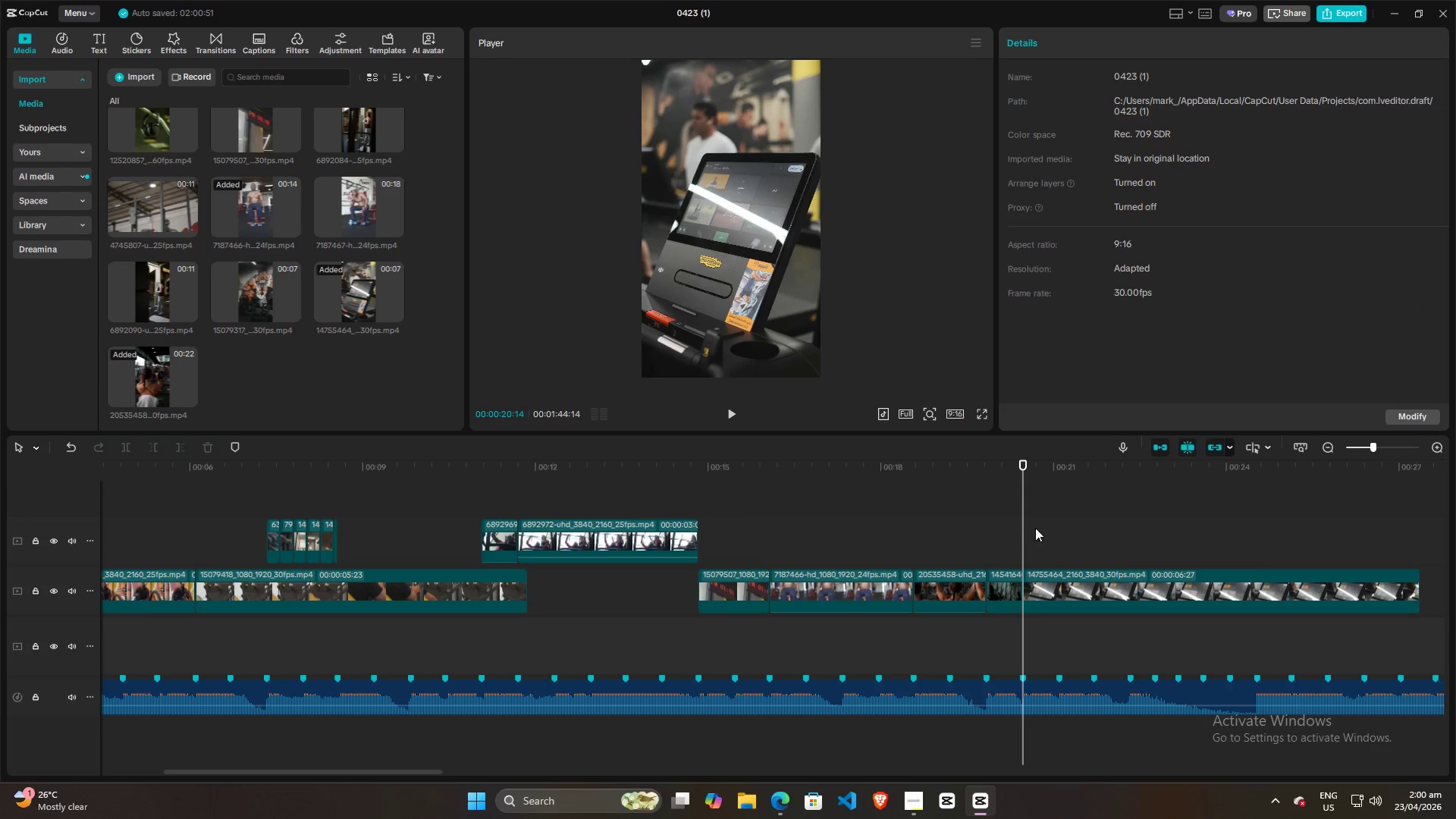 
triple_click([1041, 528])
 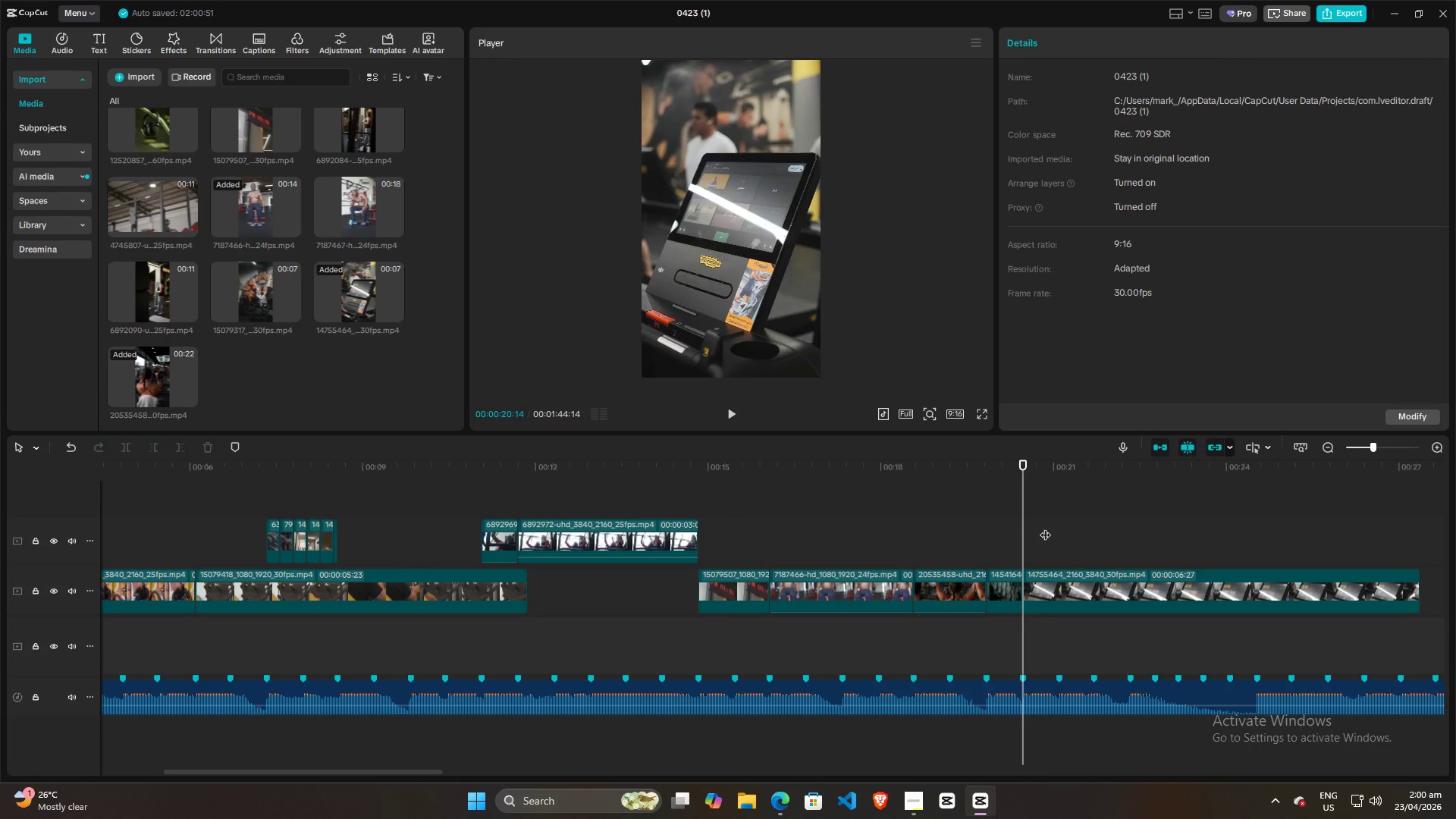 
triple_click([1045, 527])
 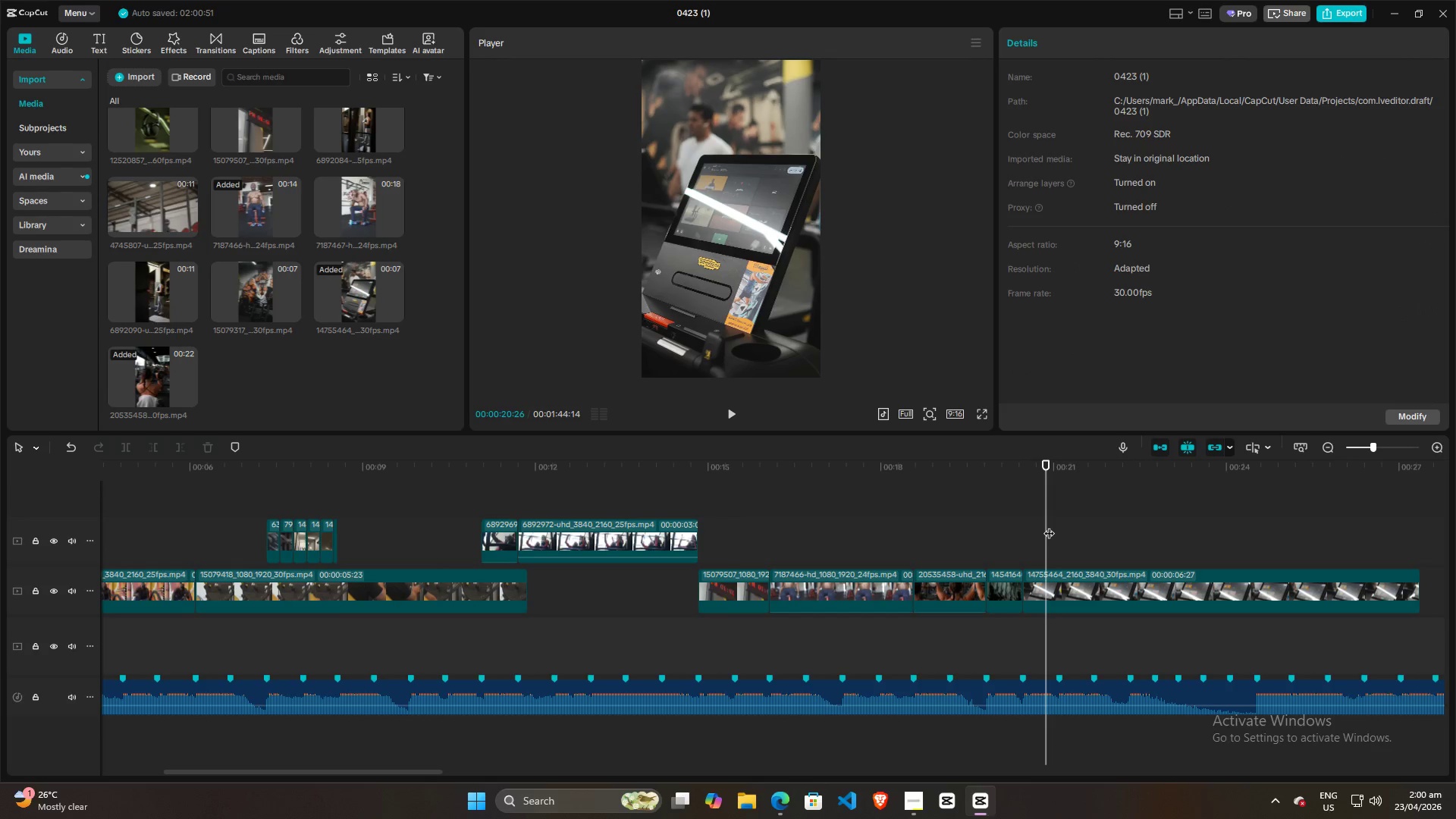 
left_click_drag(start_coordinate=[1049, 526], to_coordinate=[1059, 526])
 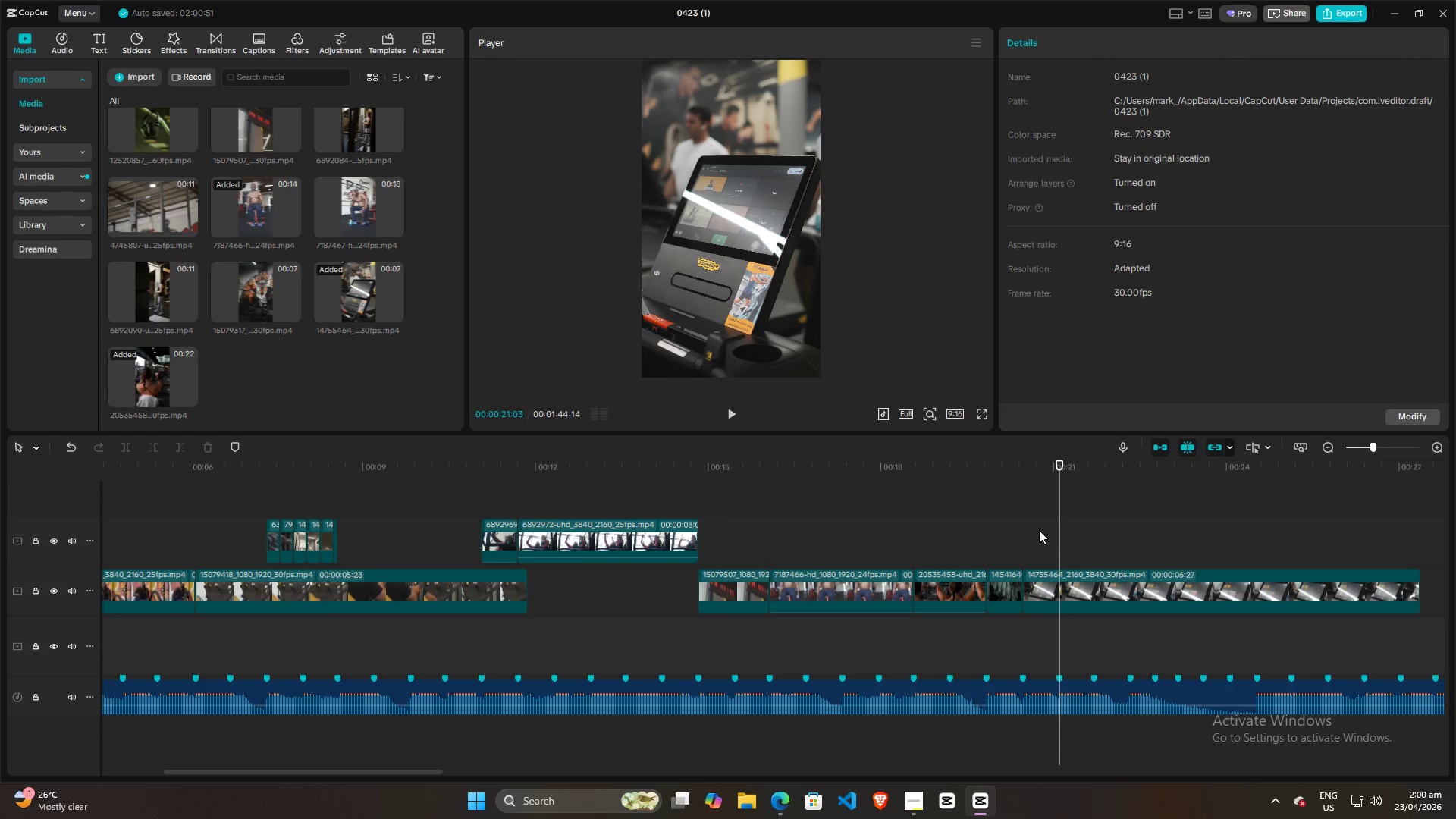 
left_click([1038, 530])
 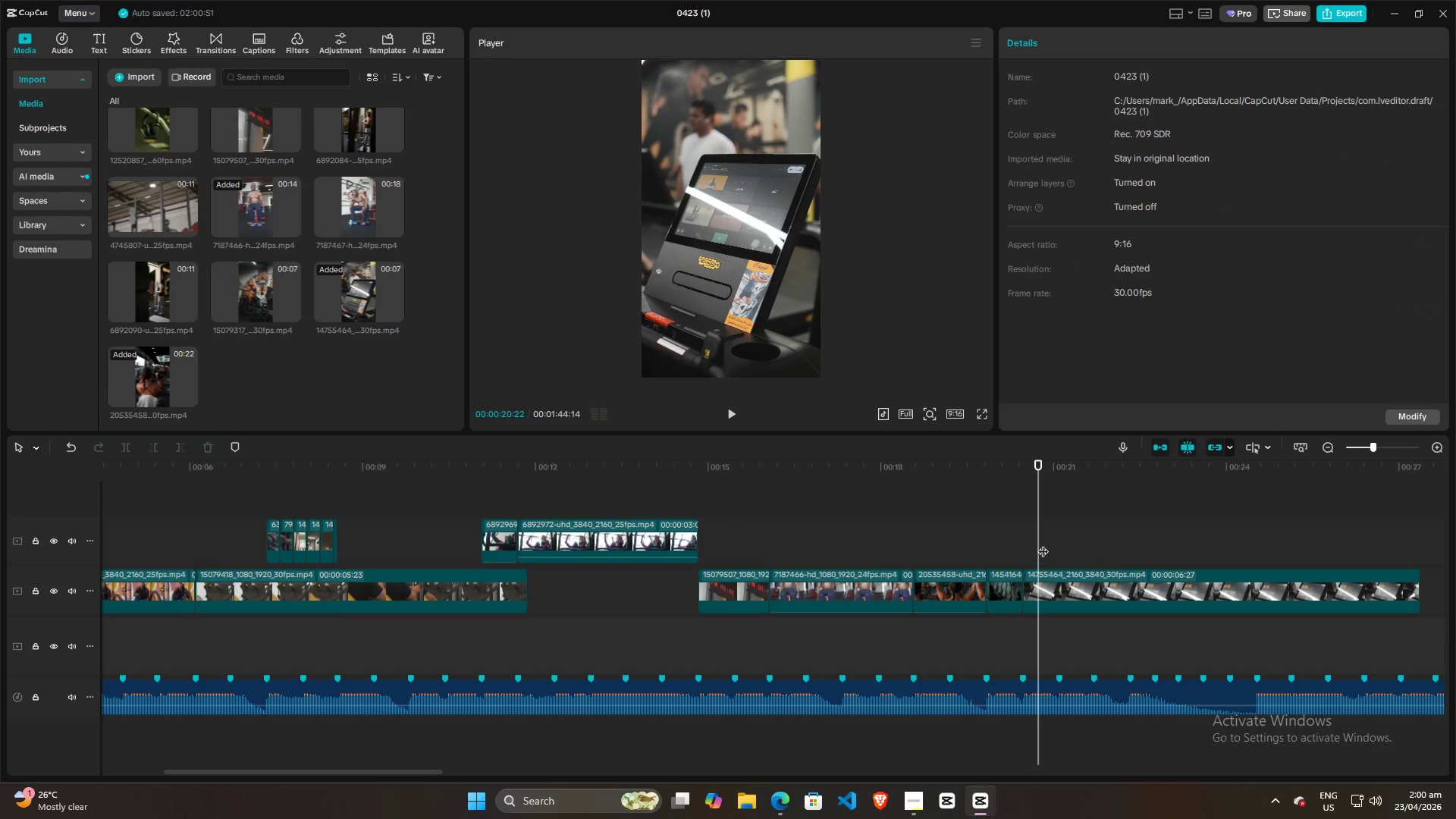 
left_click_drag(start_coordinate=[1043, 544], to_coordinate=[1061, 543])
 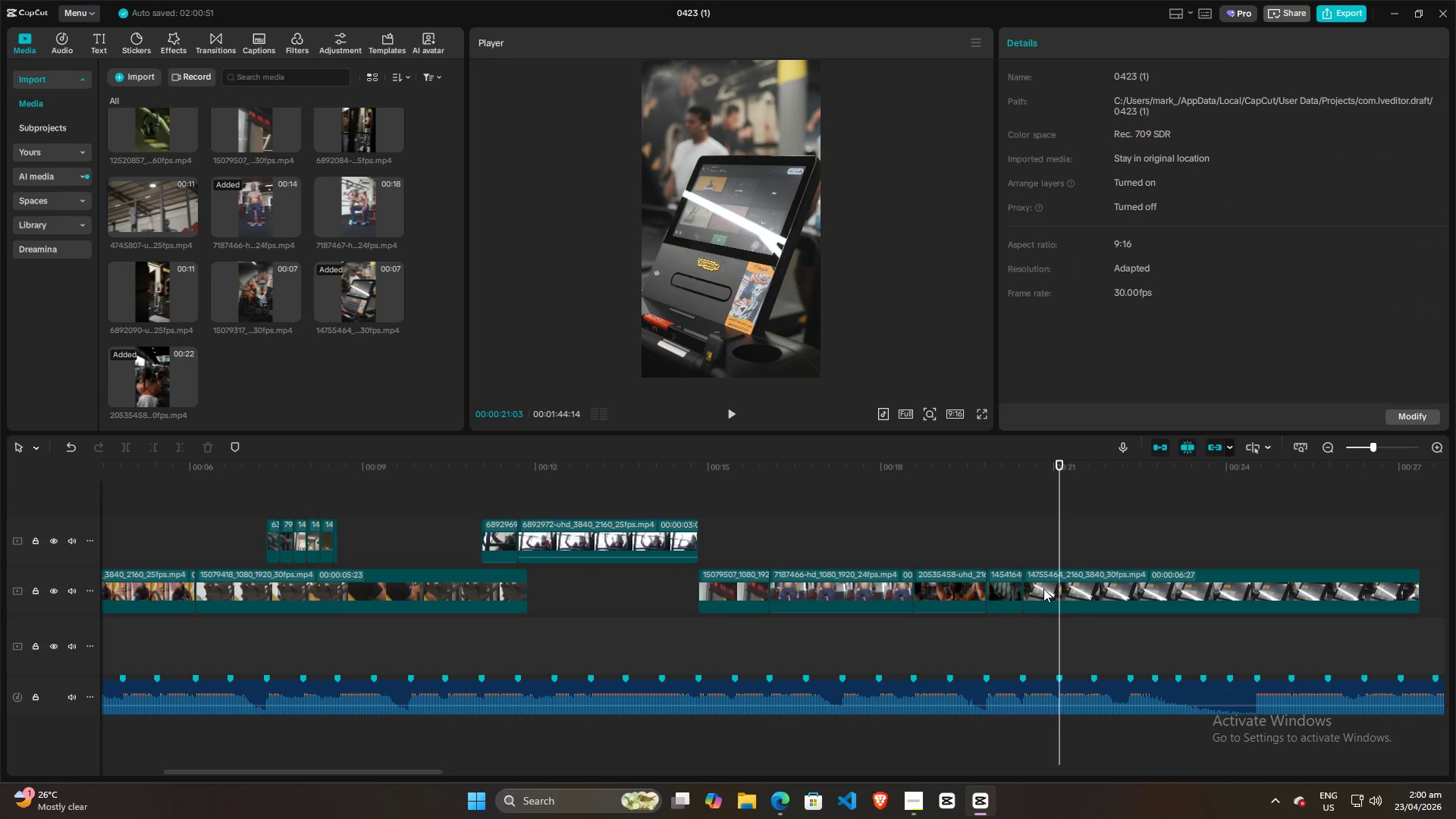 
left_click([1043, 588])
 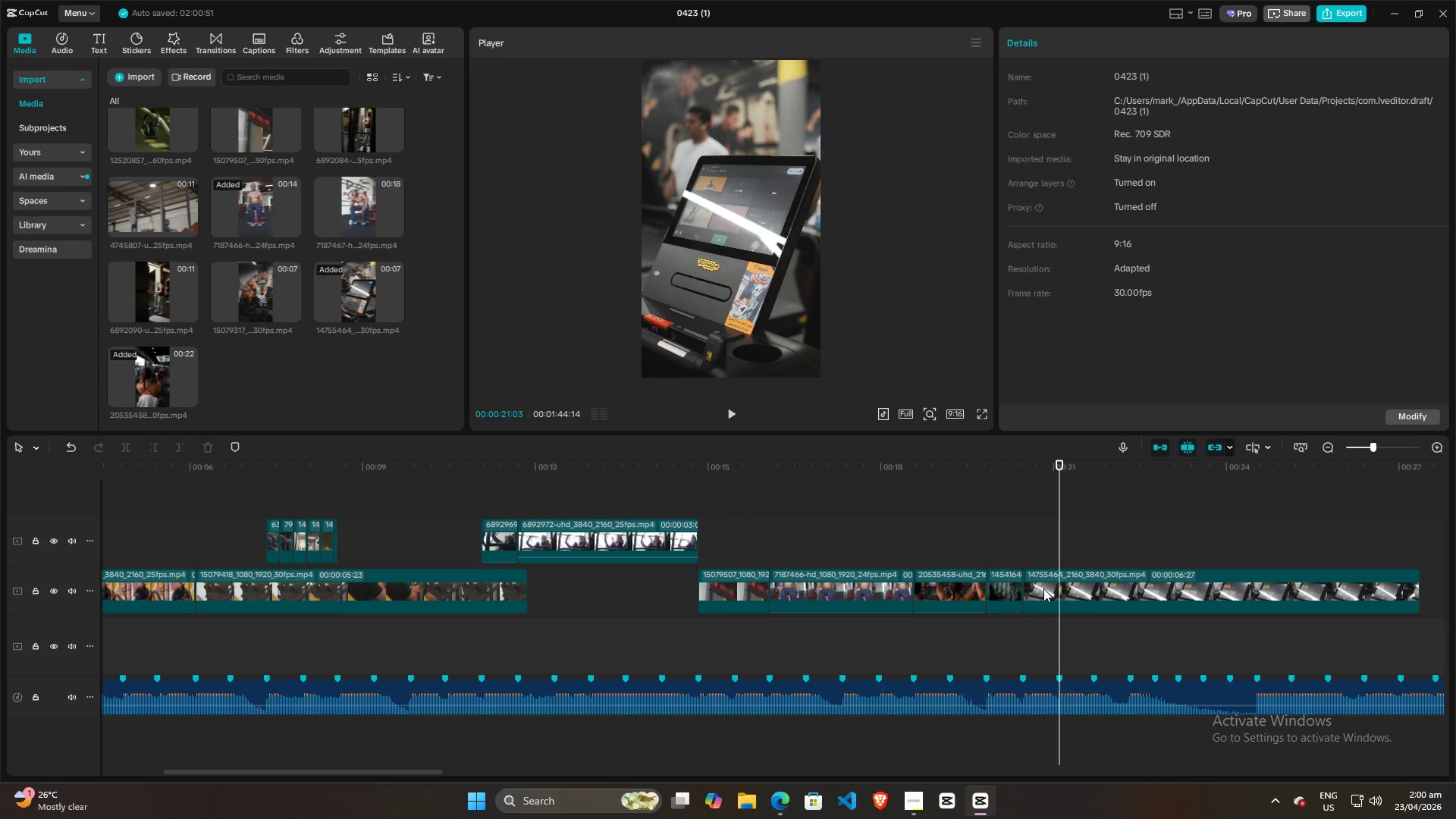 
key(W)
 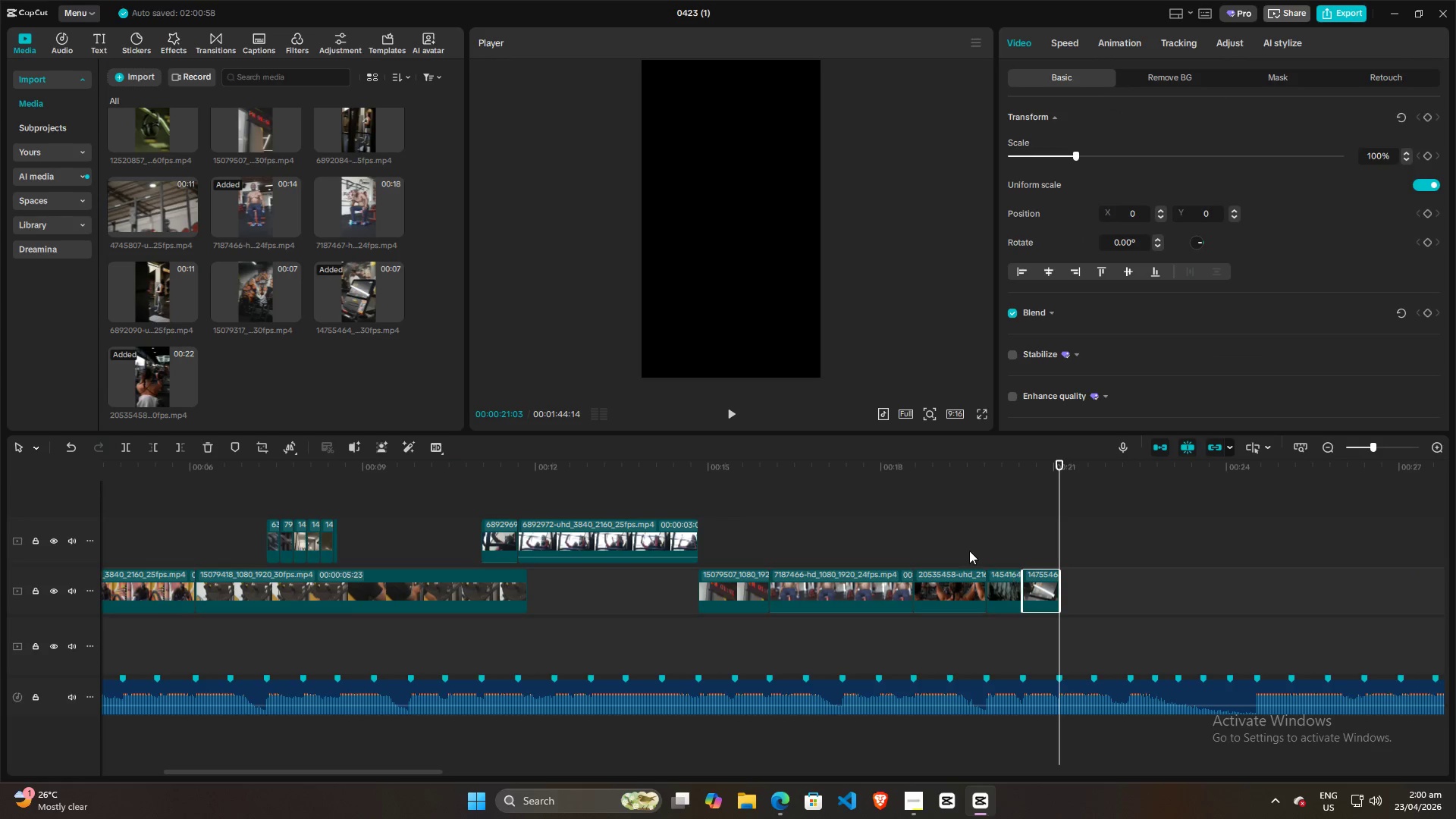 
left_click([963, 545])
 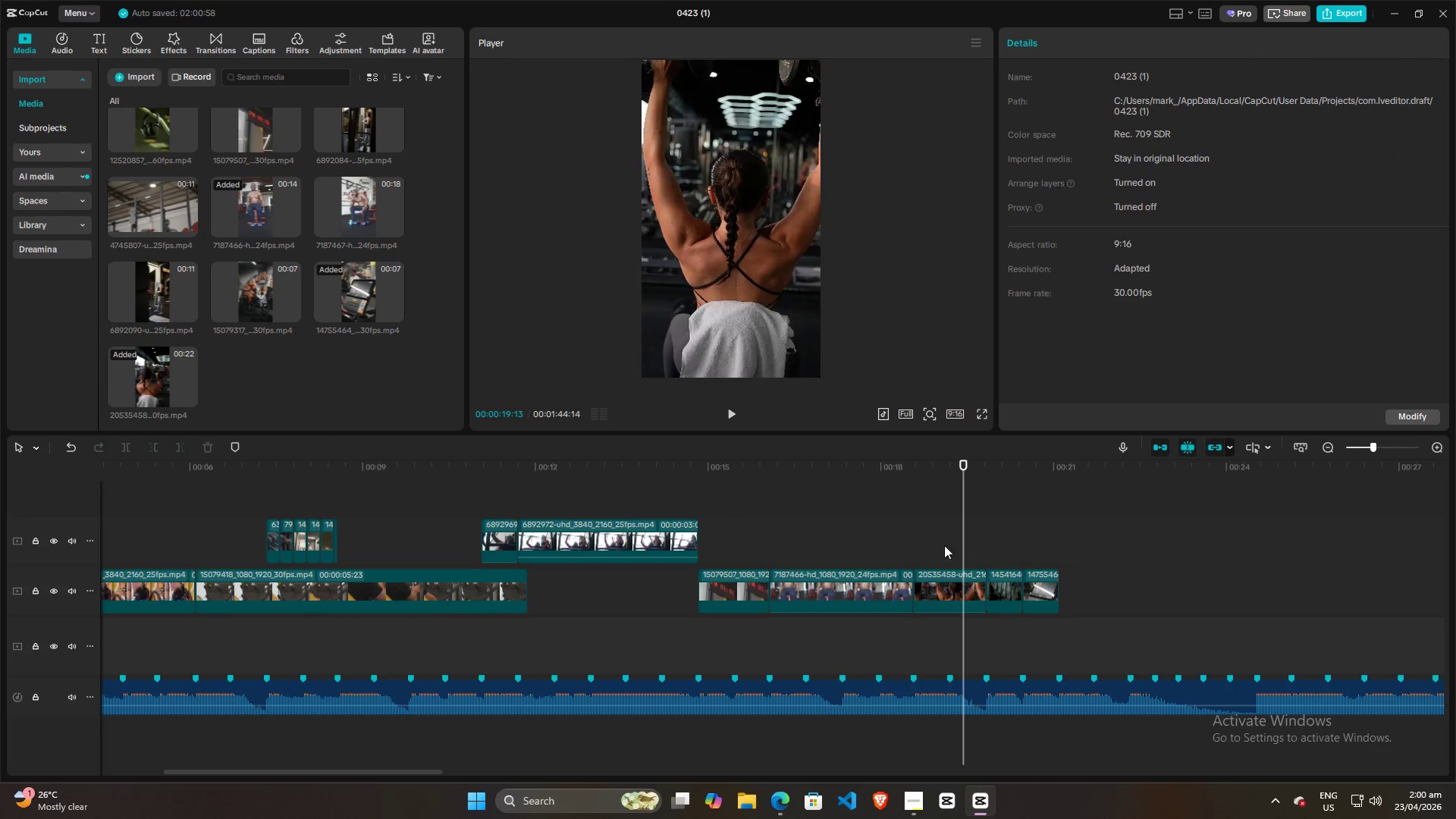 
left_click_drag(start_coordinate=[918, 541], to_coordinate=[914, 540])
 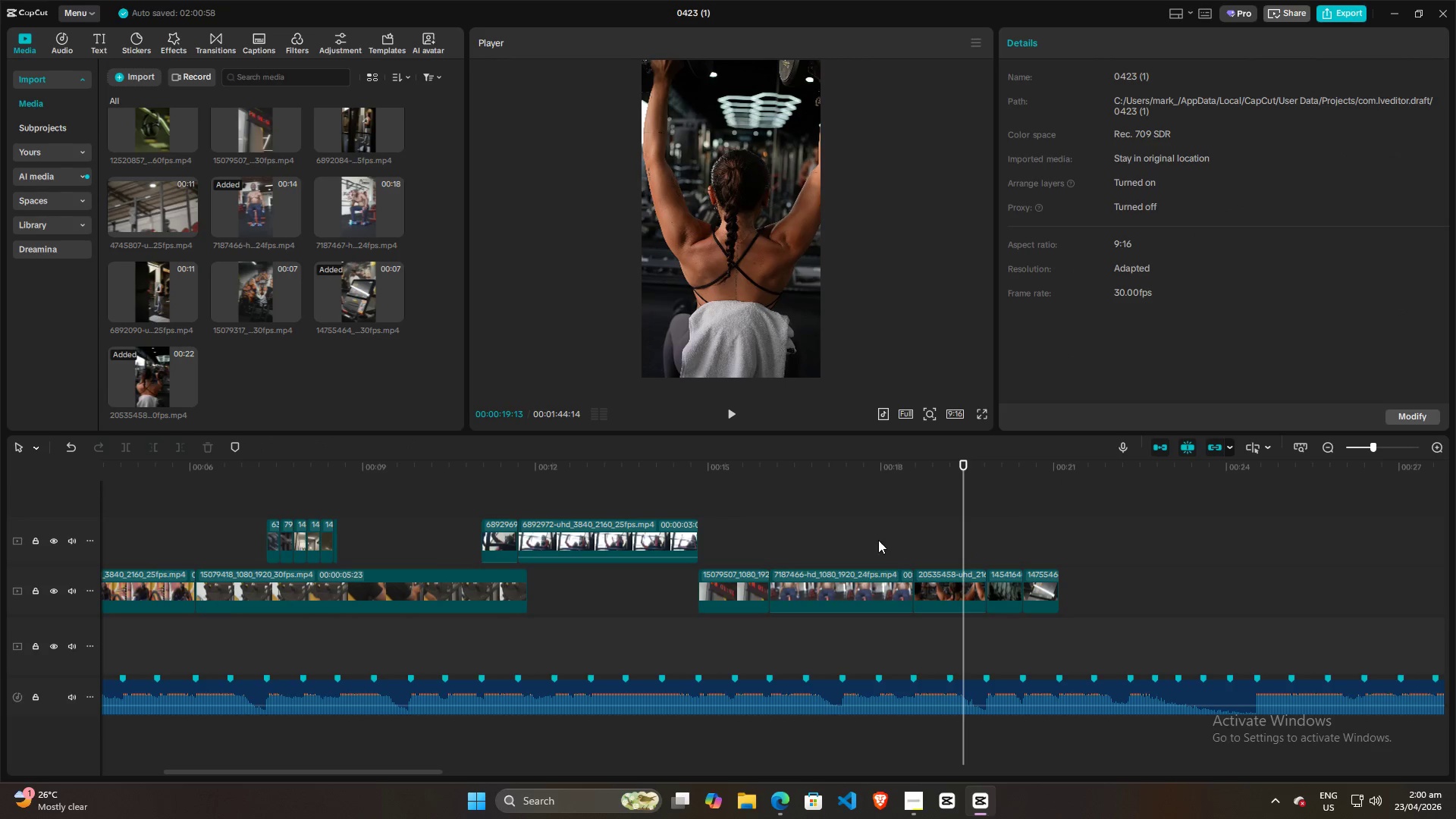 
double_click([878, 540])
 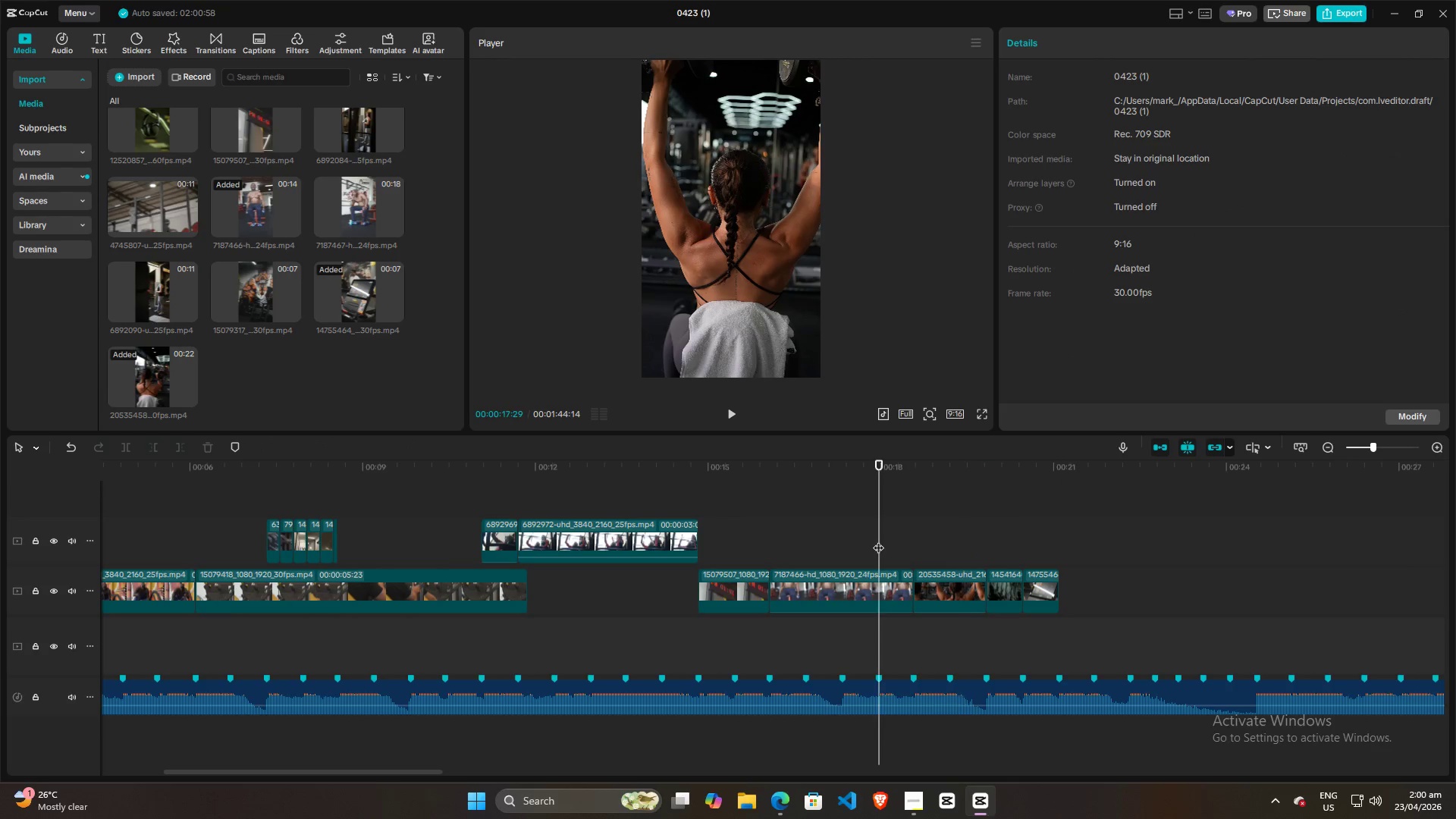 
triple_click([878, 540])
 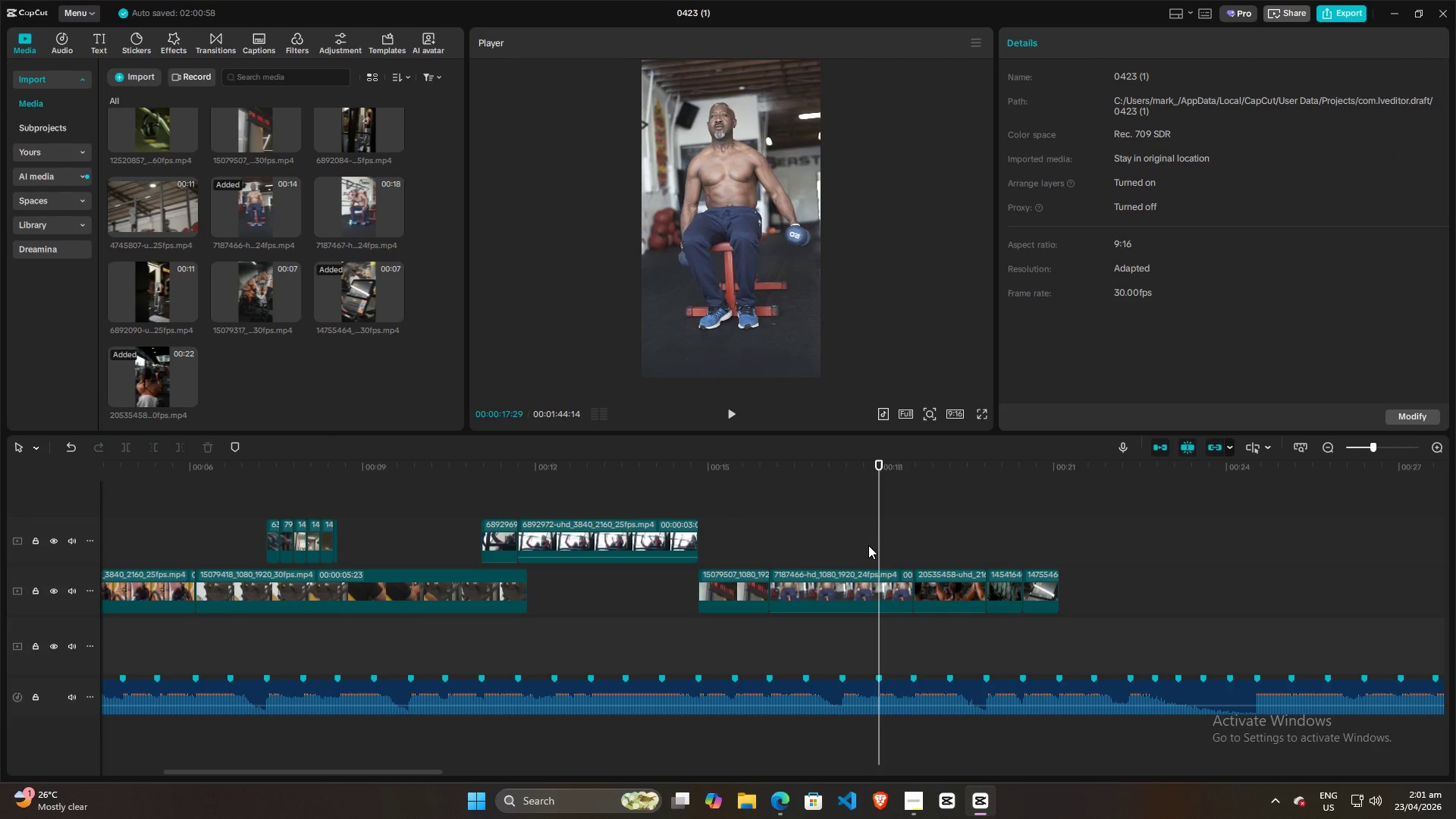 
key(Space)
 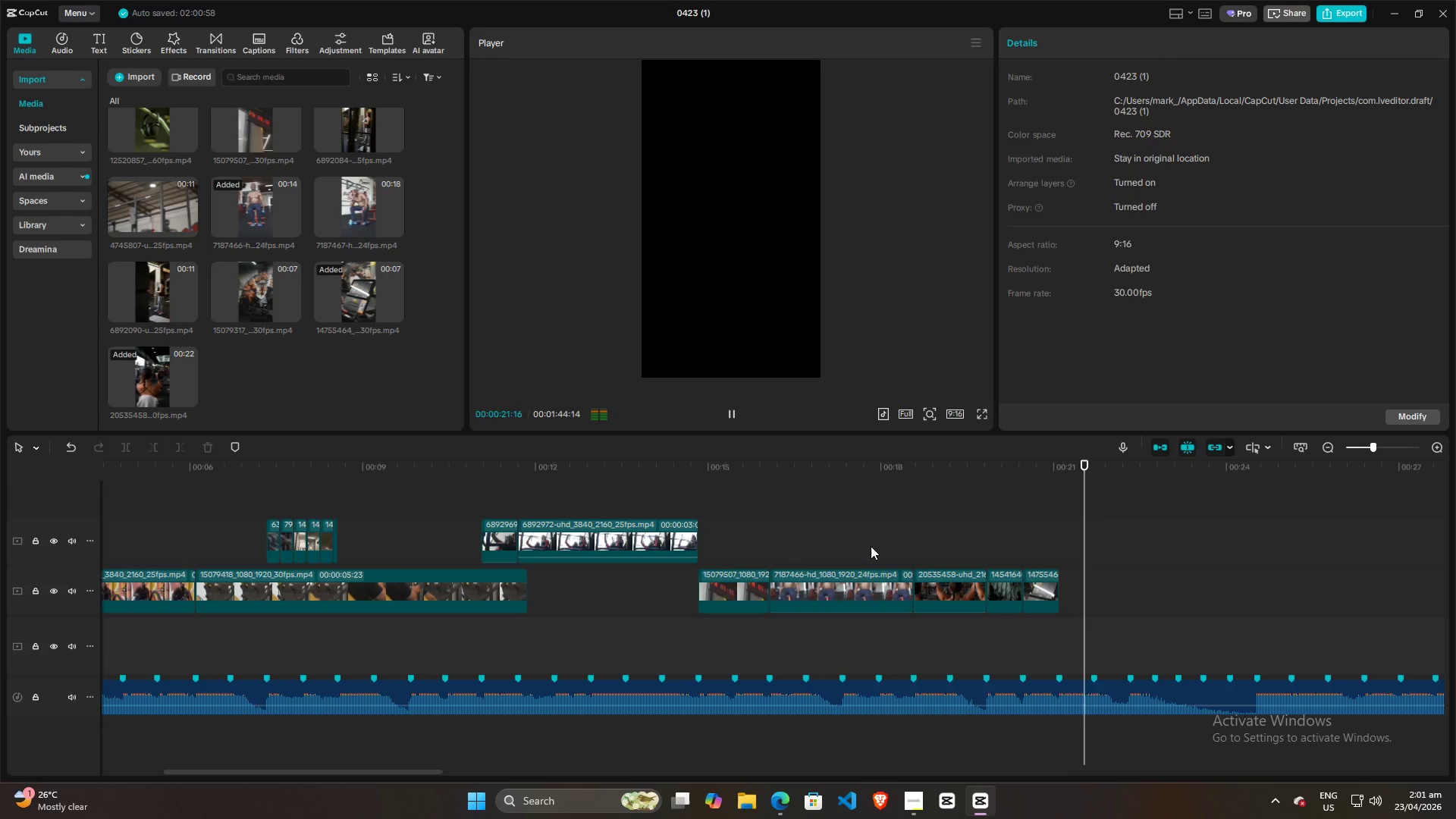 
key(Space)
 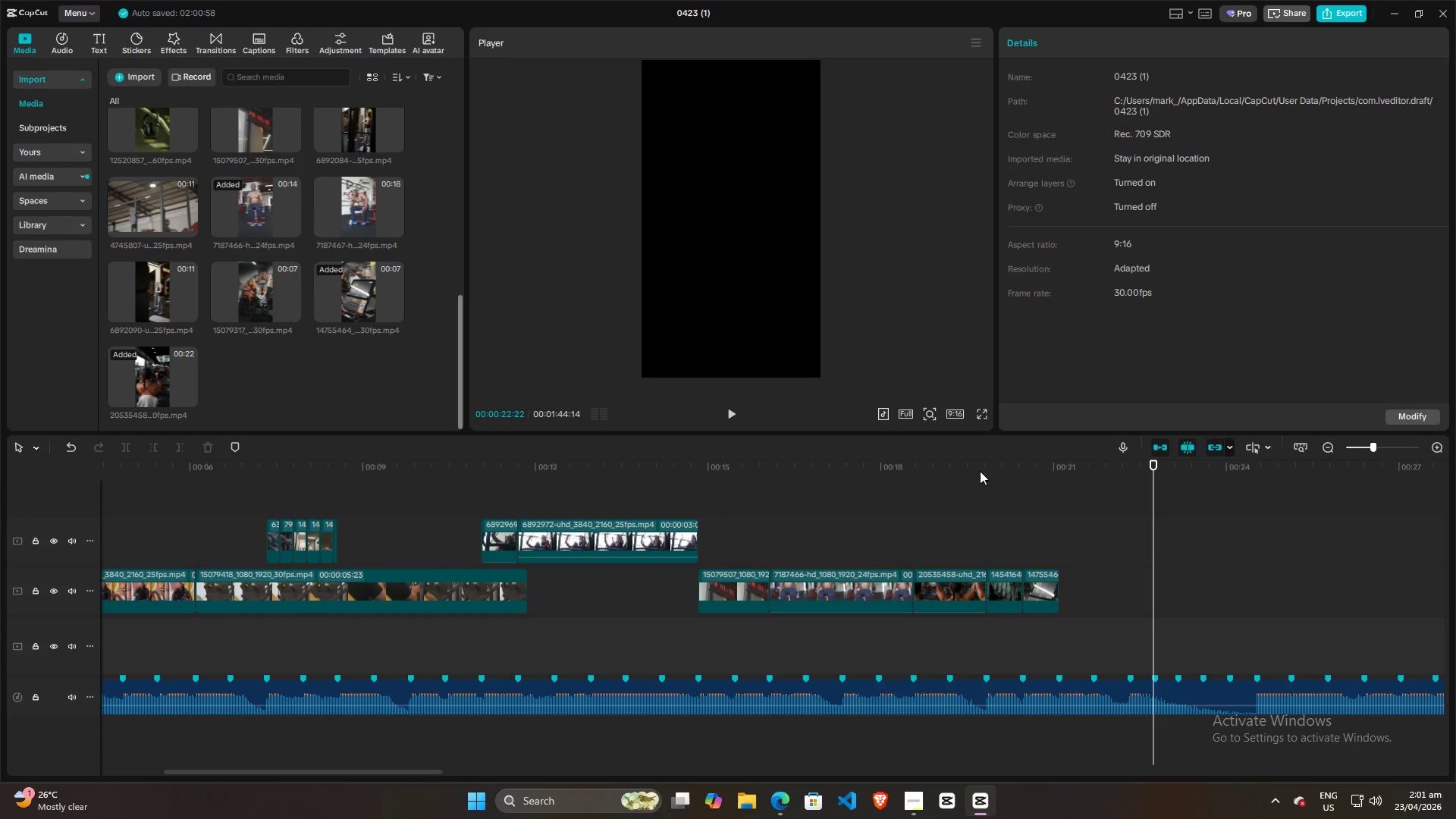 
left_click([1106, 529])
 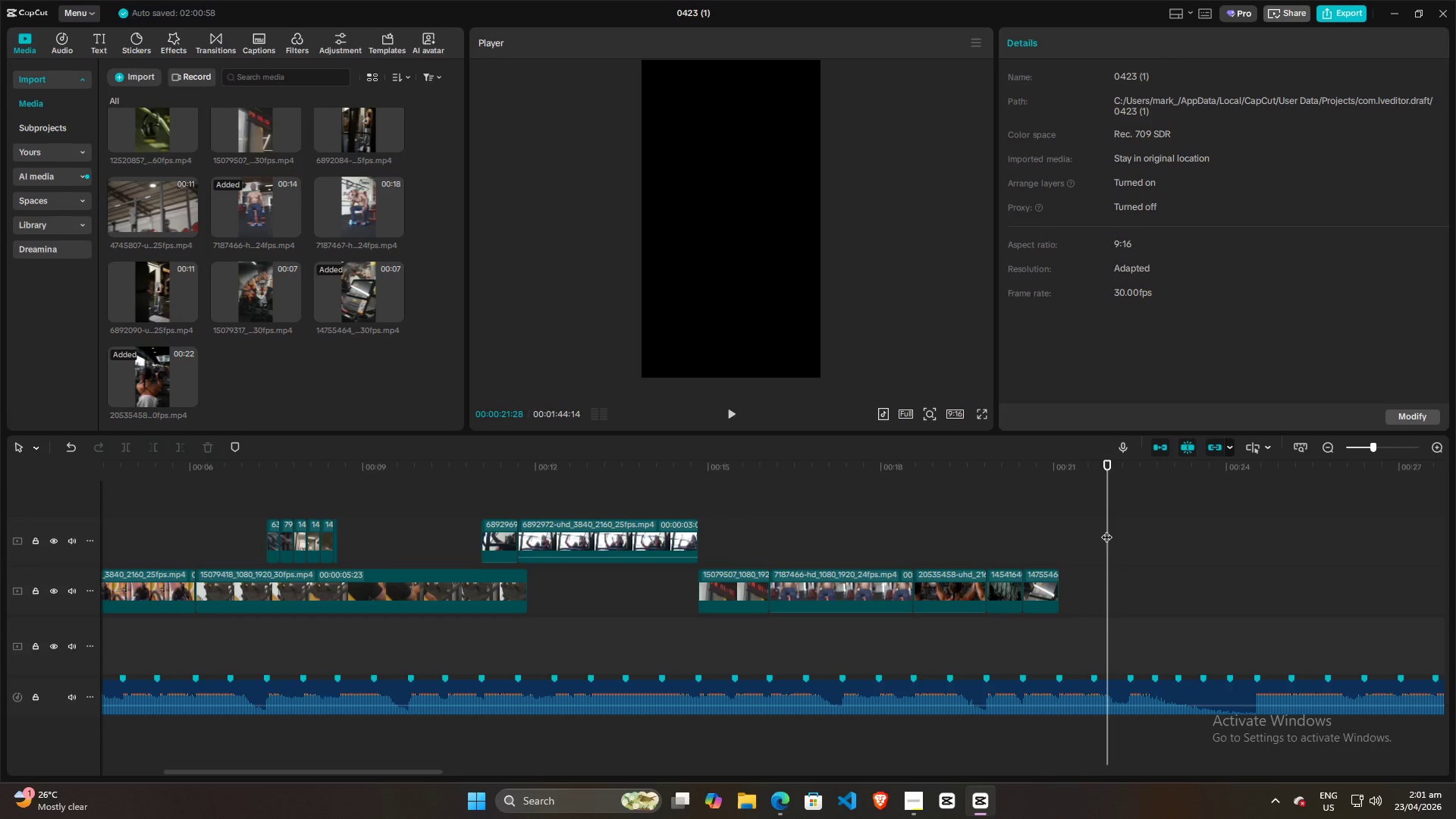 
key(Space)
 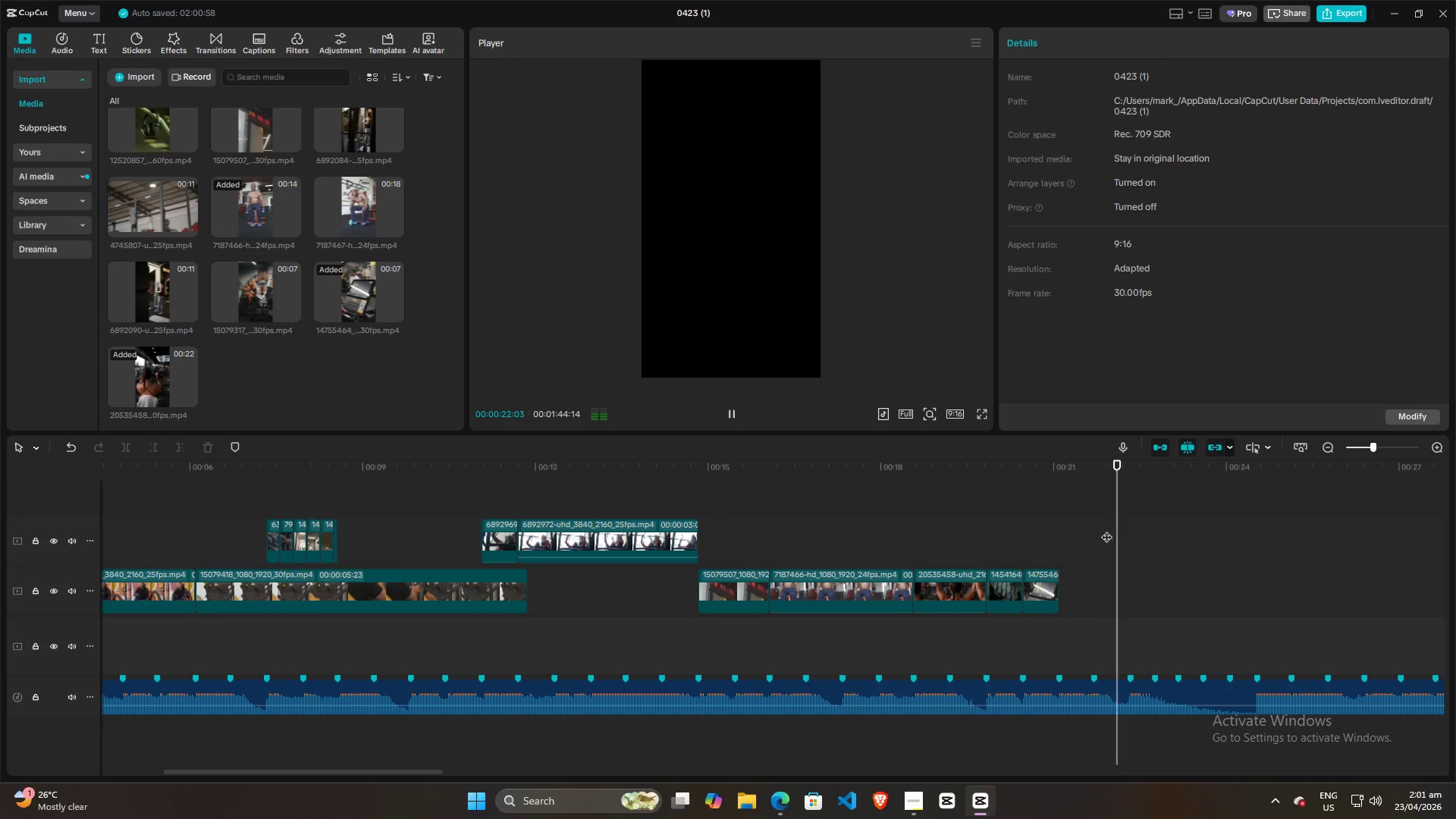 
key(Space)
 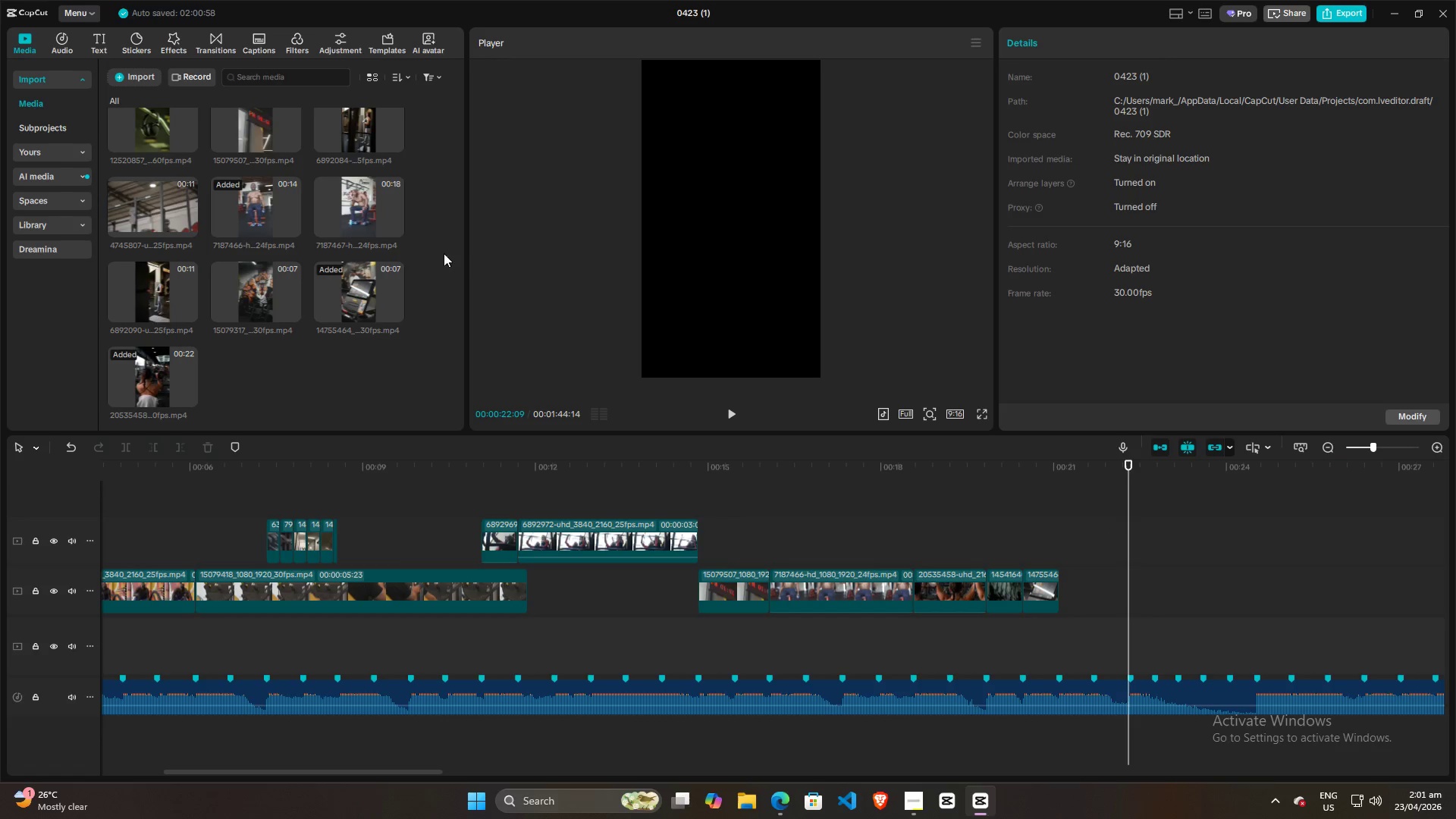 
left_click_drag(start_coordinate=[356, 199], to_coordinate=[1133, 586])
 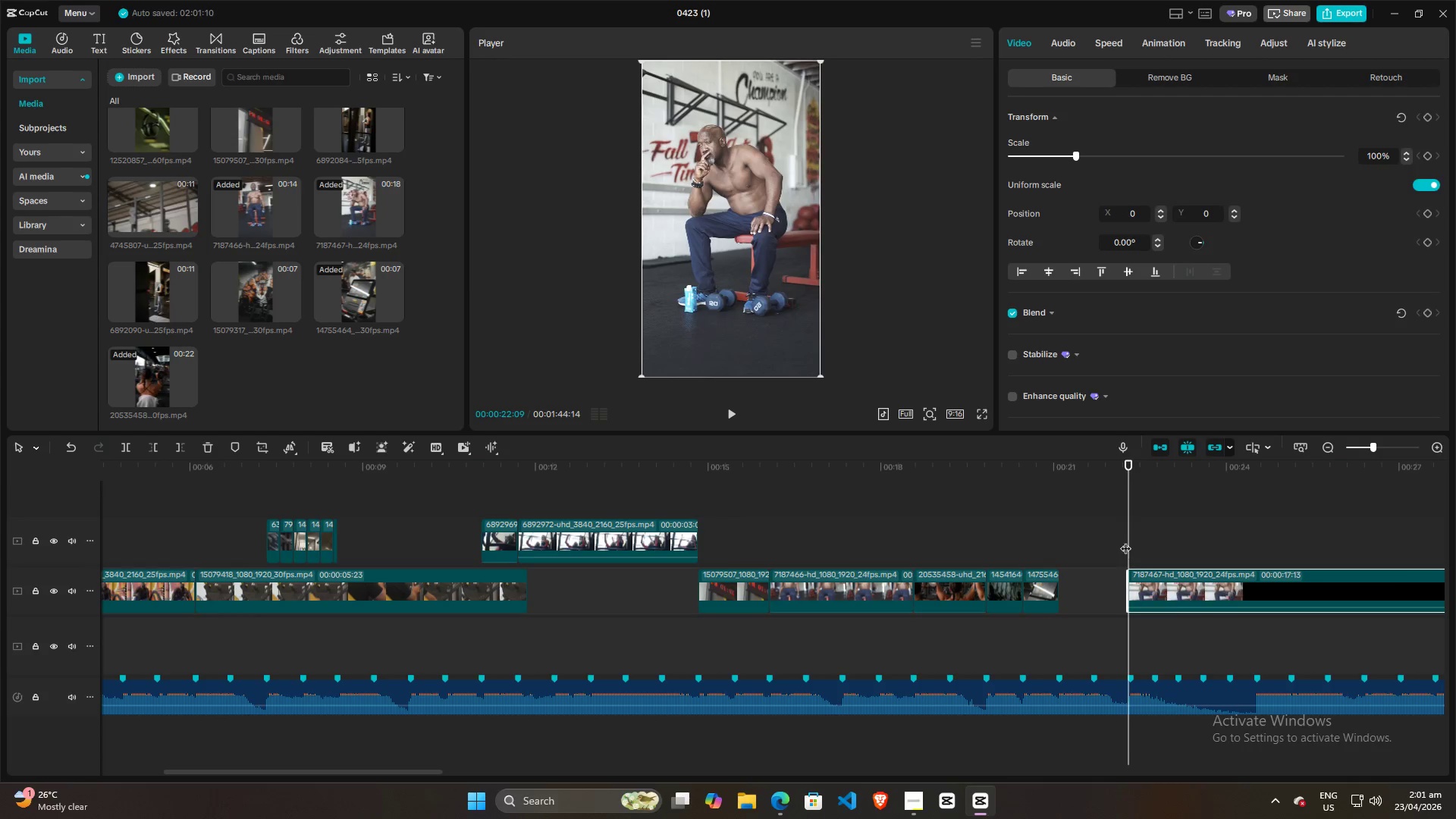 
left_click_drag(start_coordinate=[1125, 535], to_coordinate=[1075, 535])
 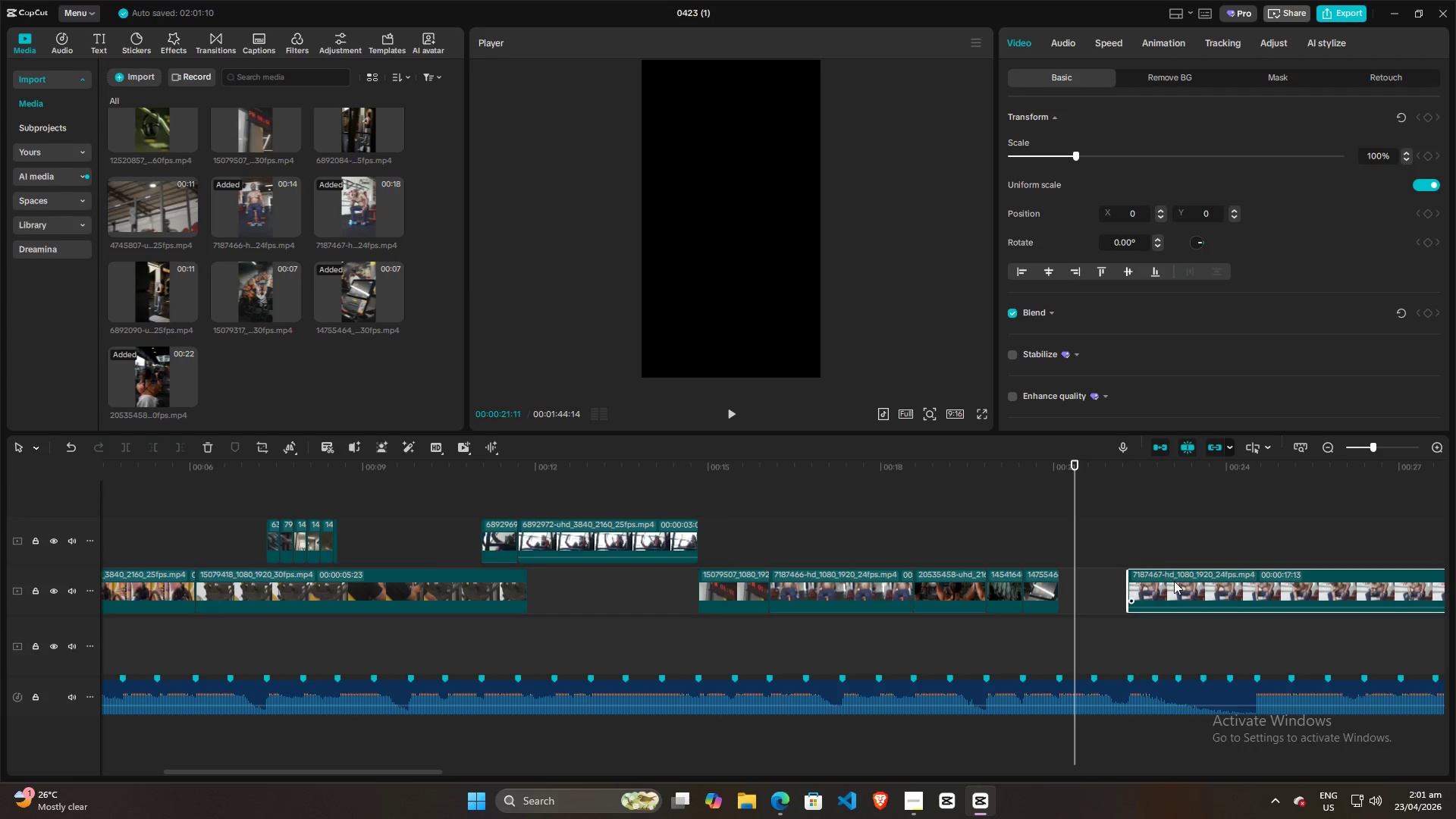 
left_click_drag(start_coordinate=[1175, 584], to_coordinate=[1181, 589])
 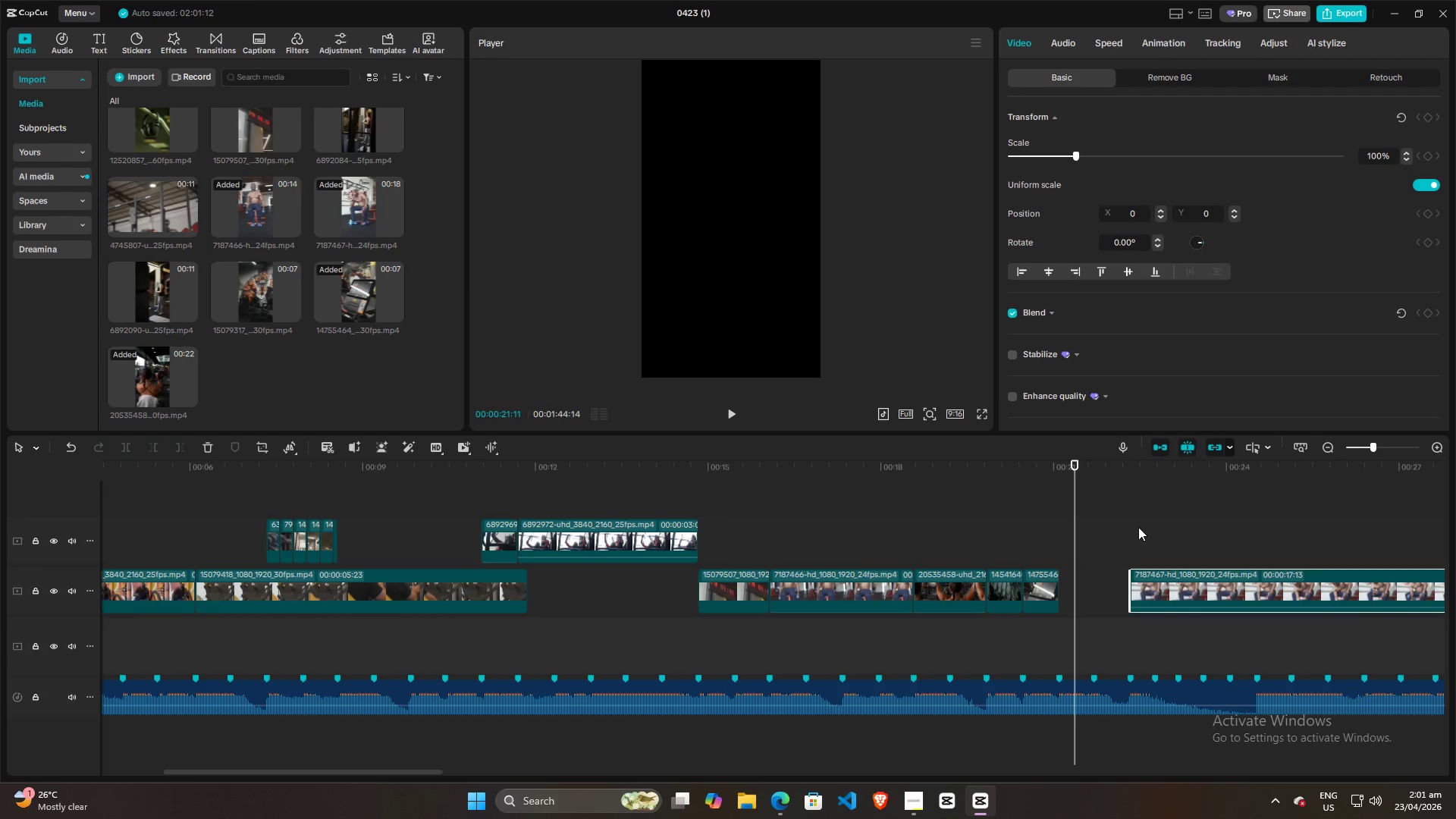 
left_click([1138, 527])
 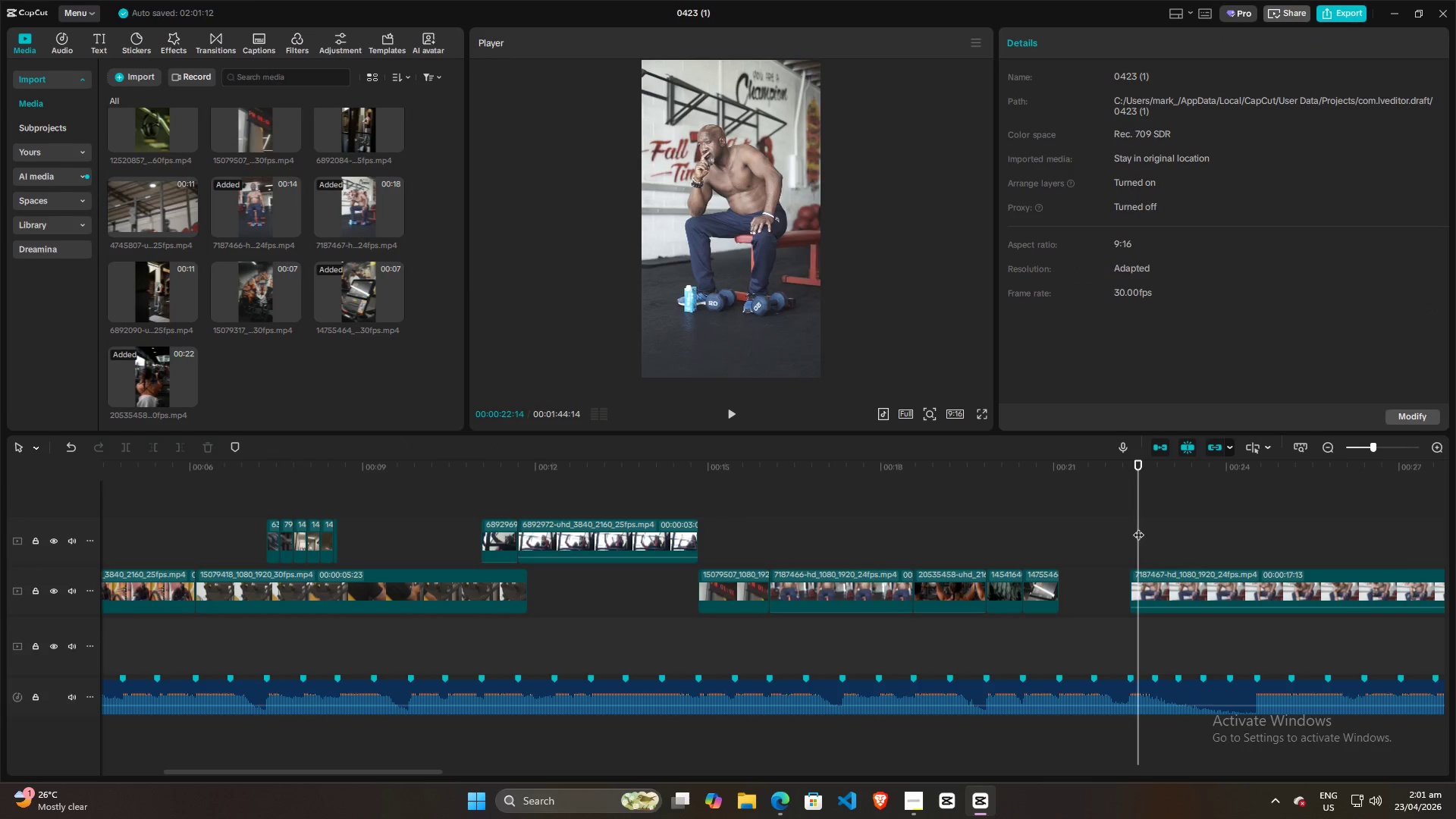 
key(Space)
 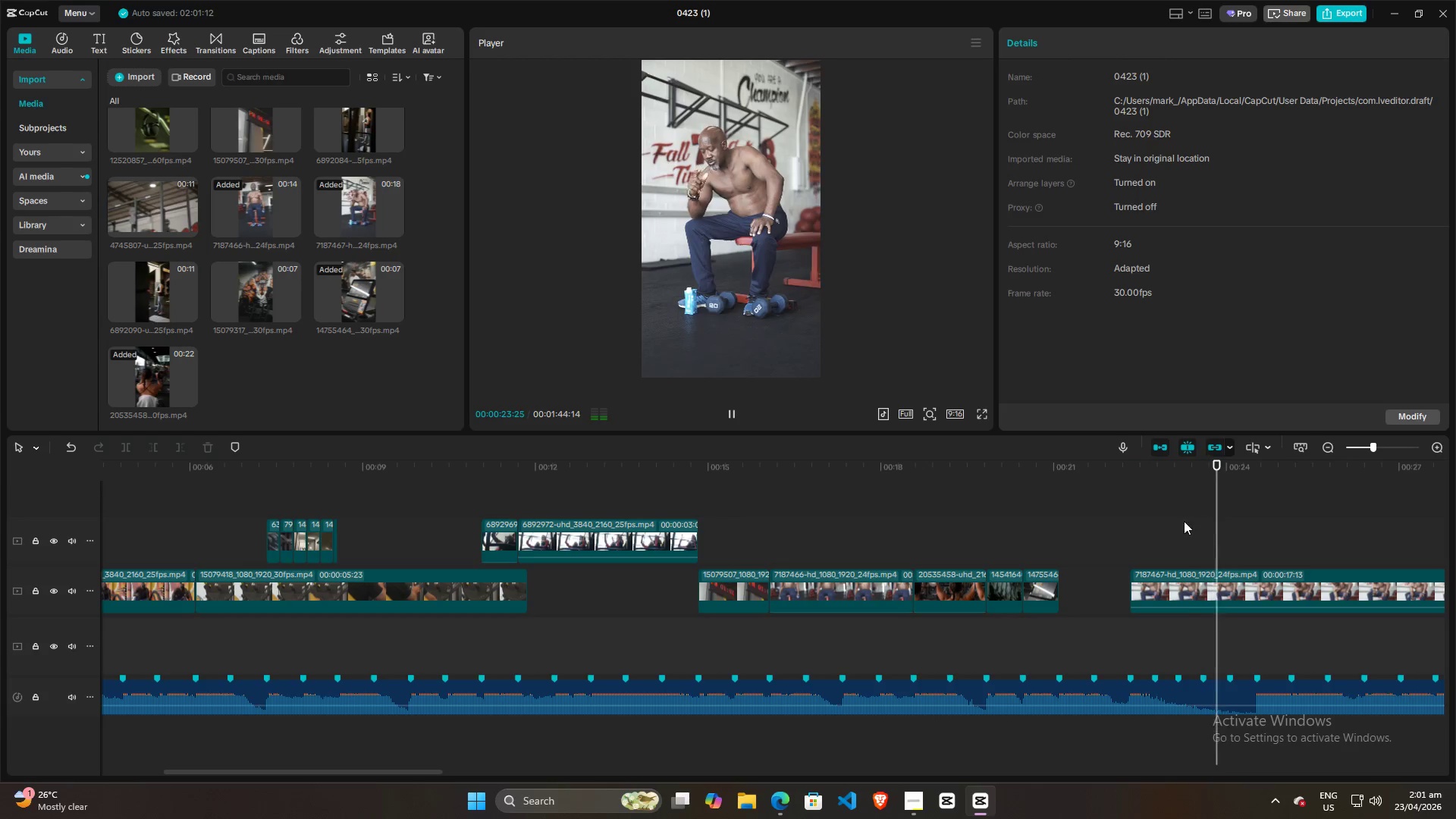 
key(Space)
 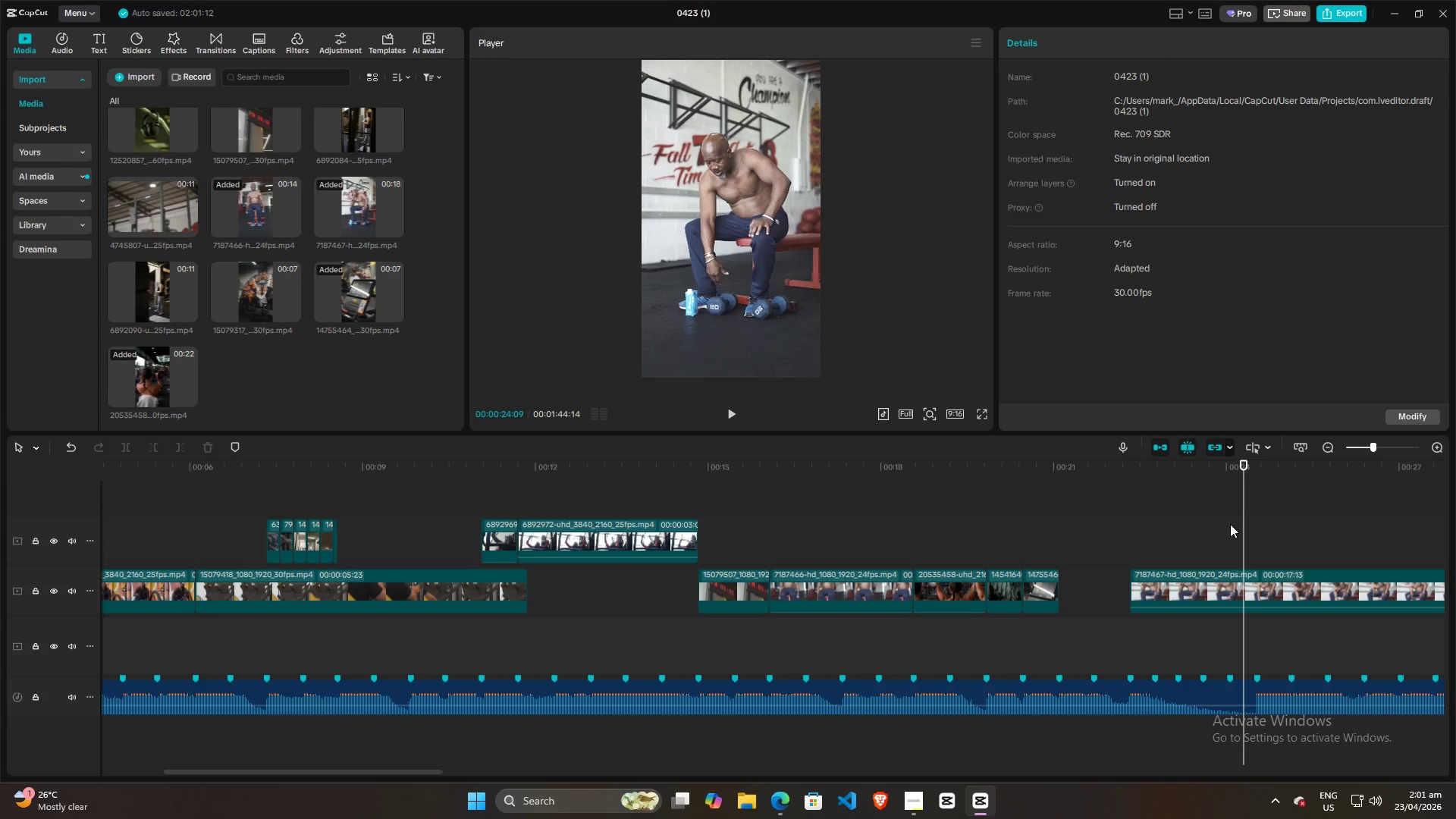 
key(Space)
 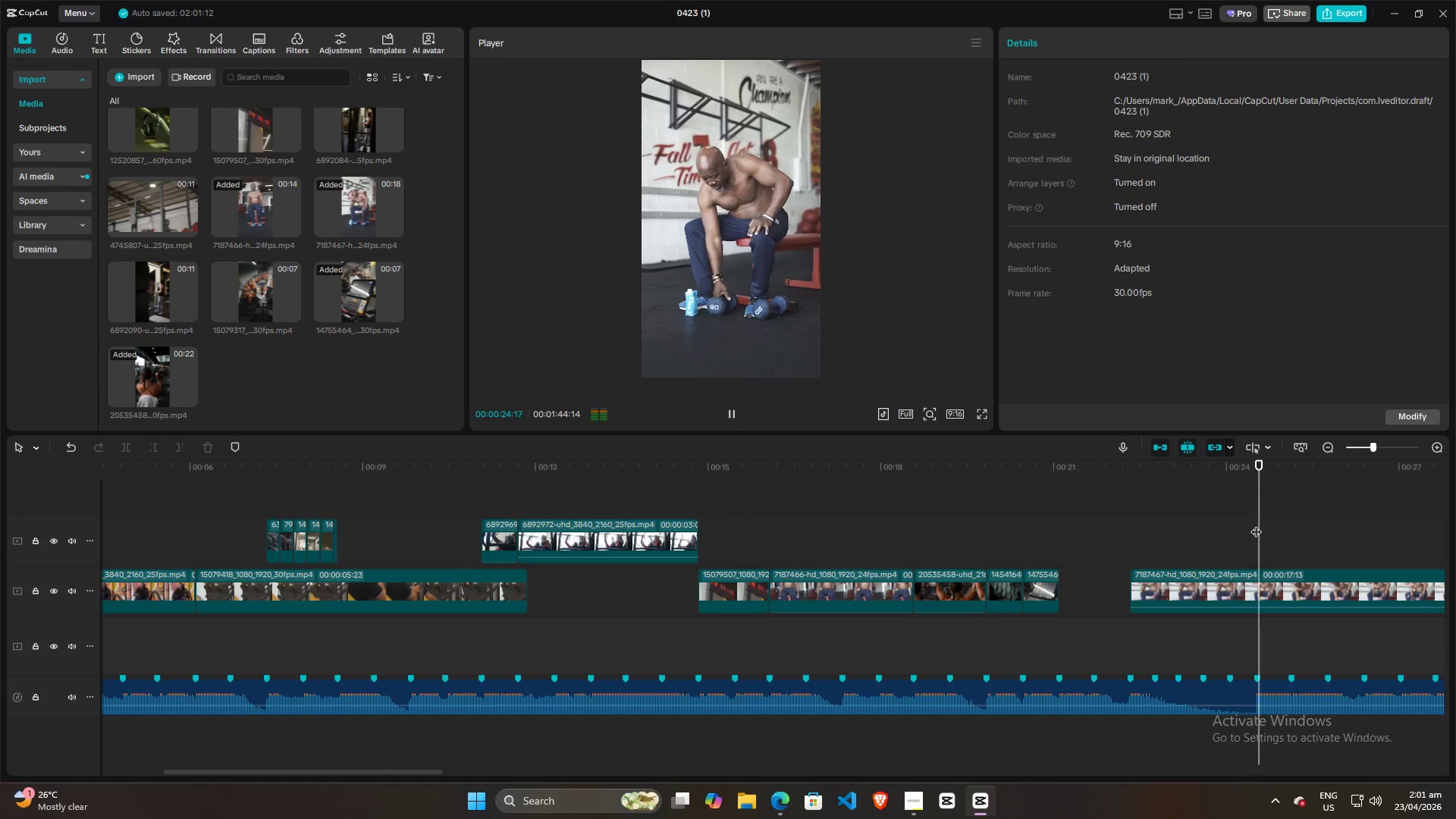 
key(Space)
 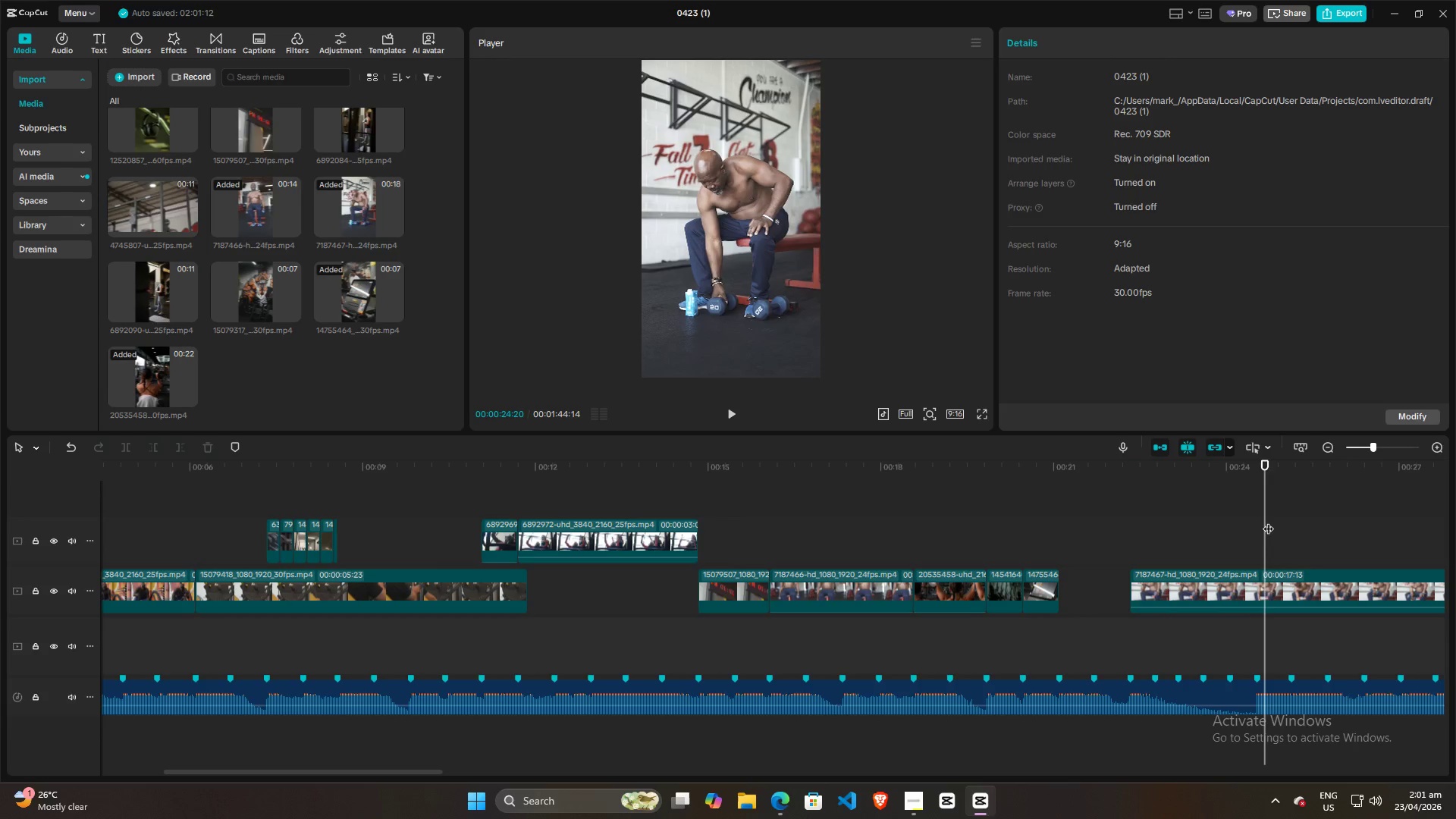 
left_click_drag(start_coordinate=[1268, 521], to_coordinate=[1258, 521])
 